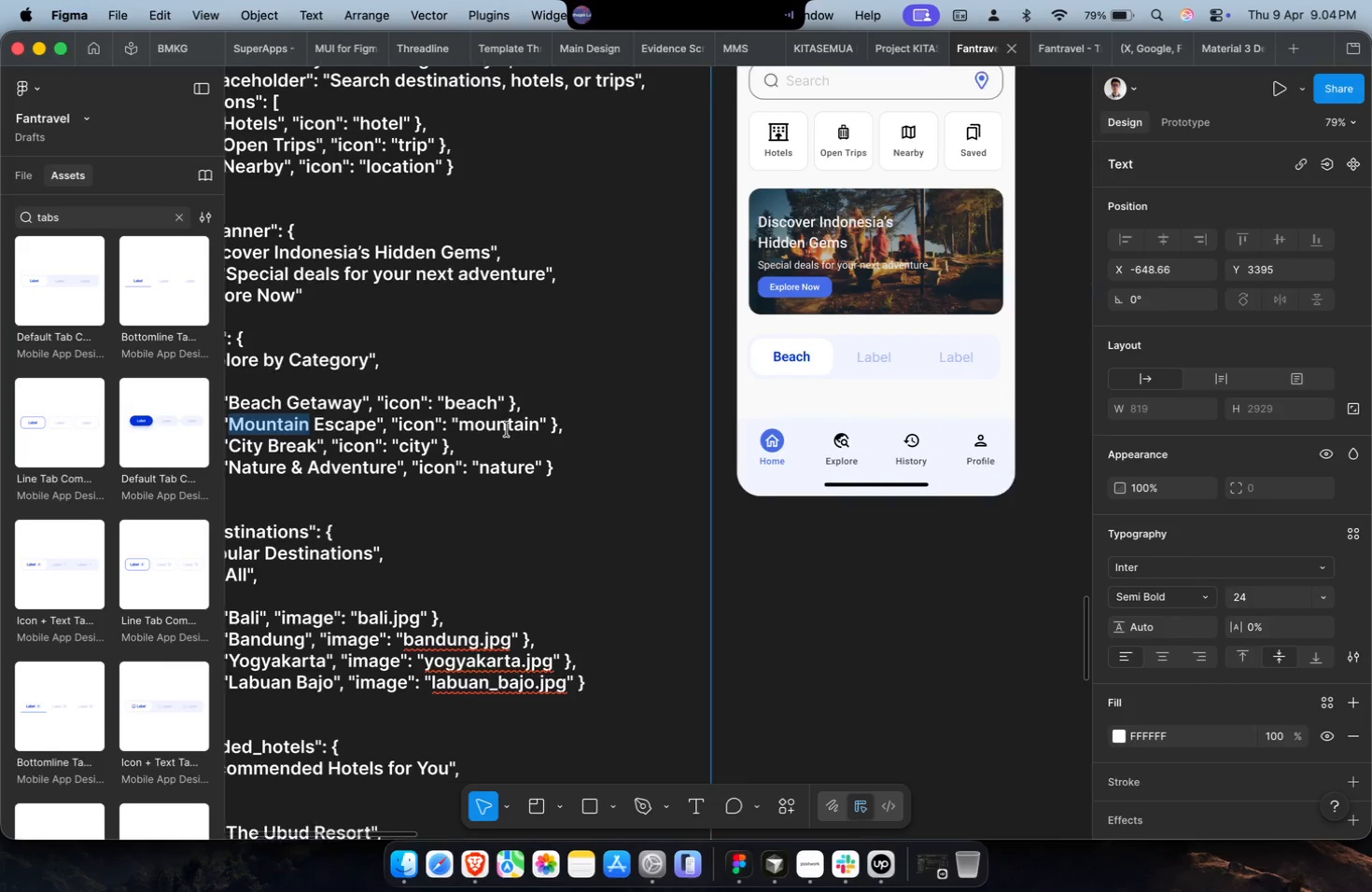 
scroll: coordinate [508, 429], scroll_direction: down, amount: 4.0
 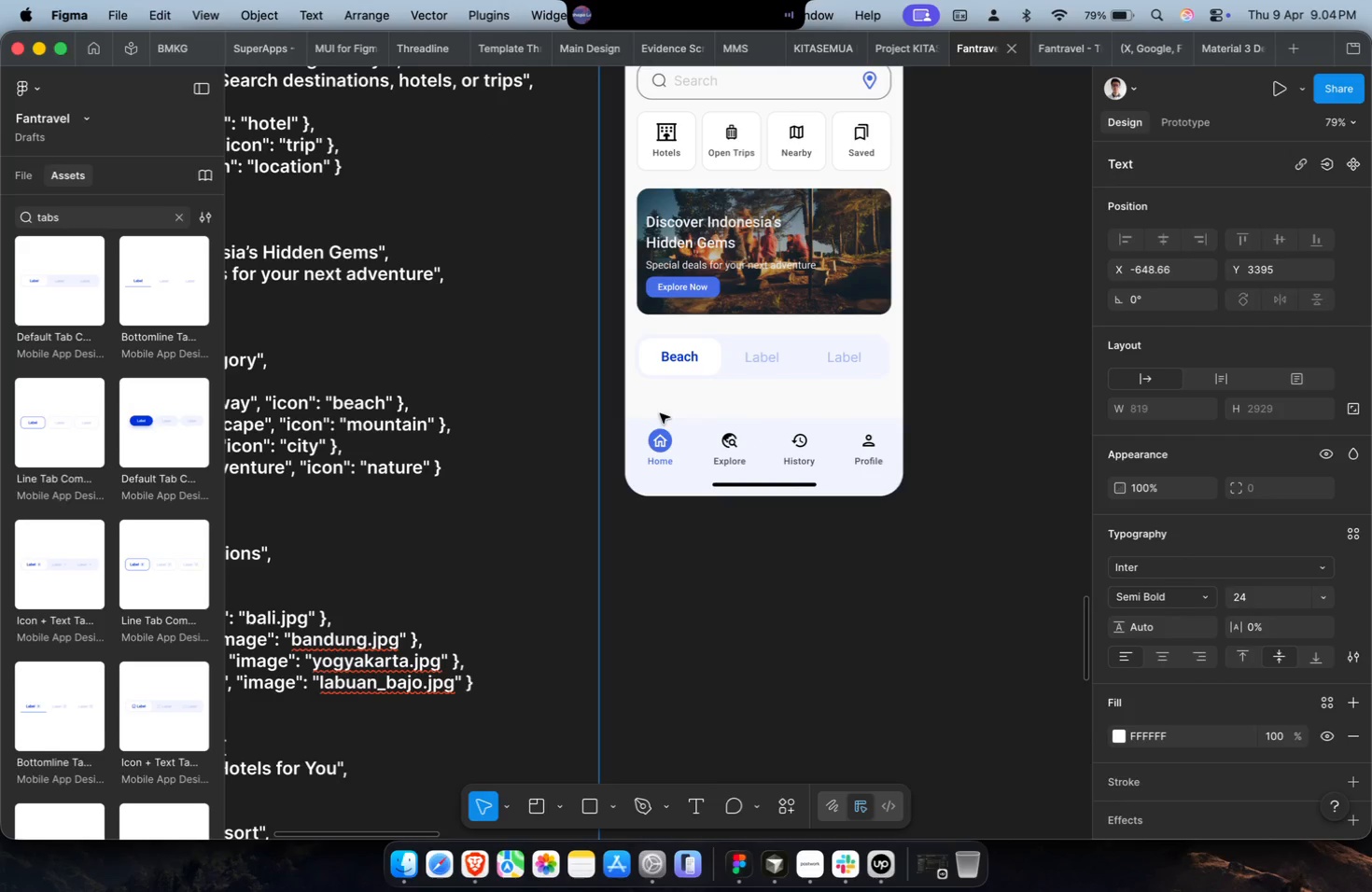 
left_click([763, 359])
 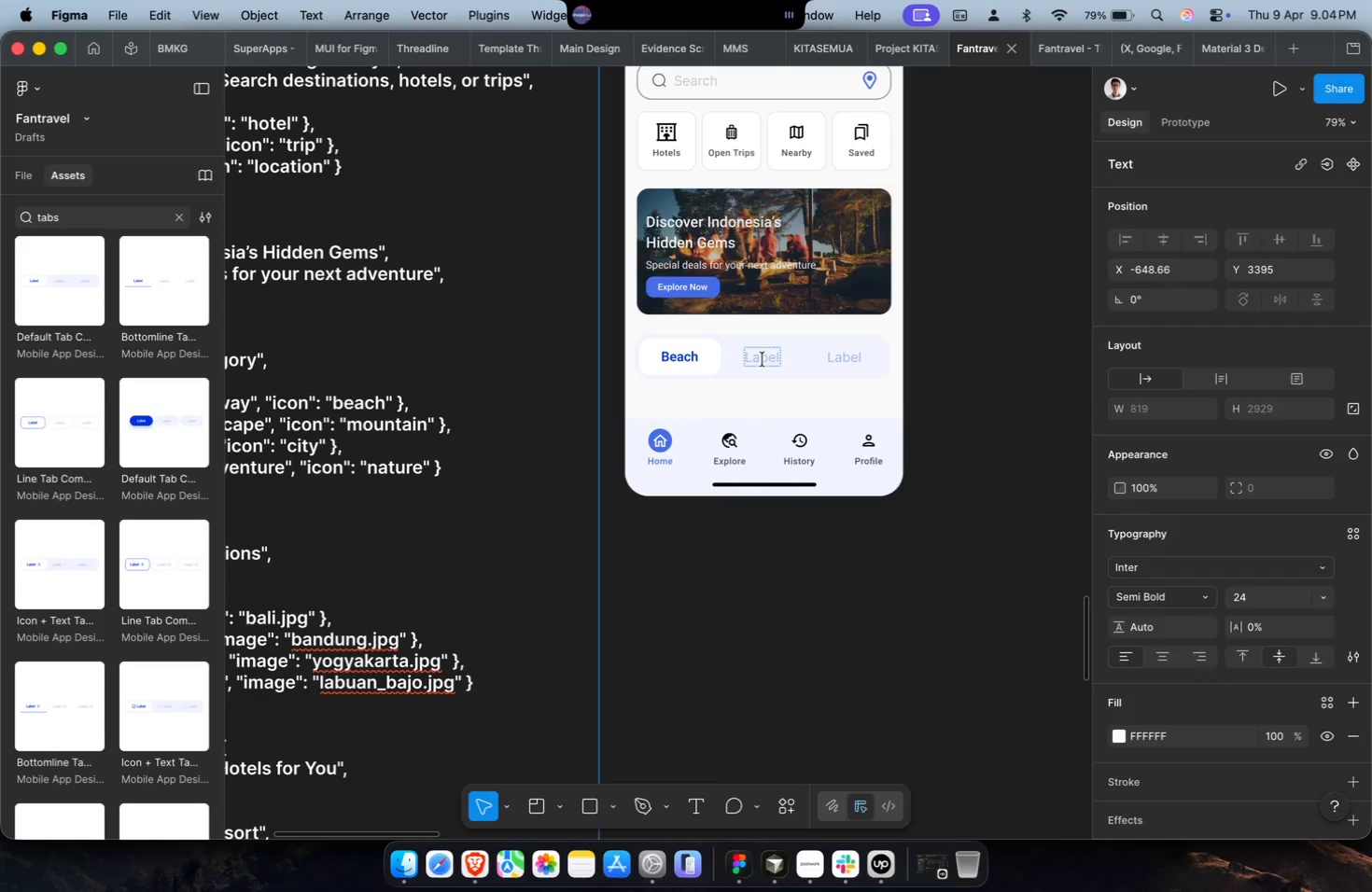 
key(Meta+A)
 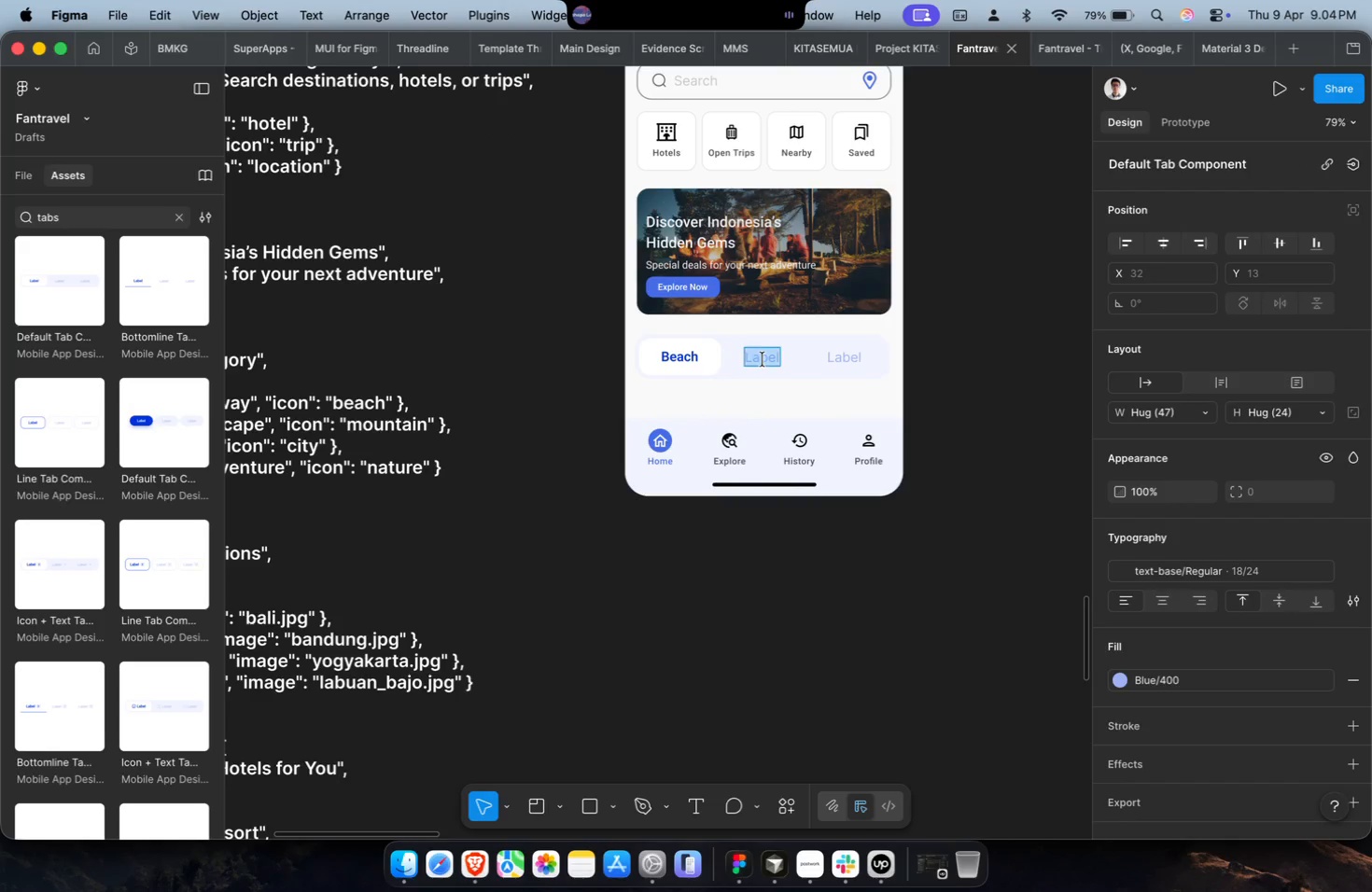 
key(Meta+Shift+V)
 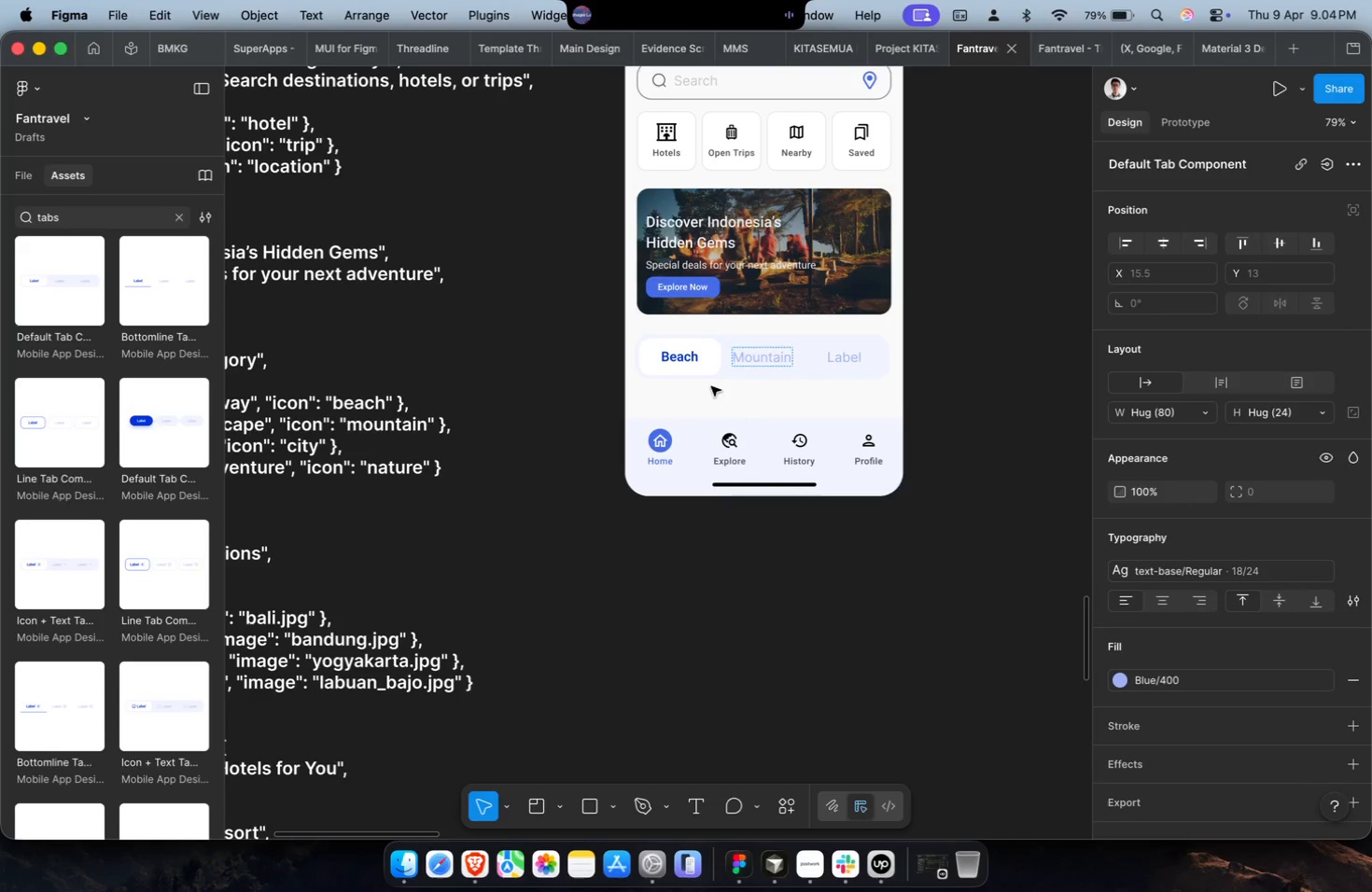 
key(Shift+ShiftLeft)
 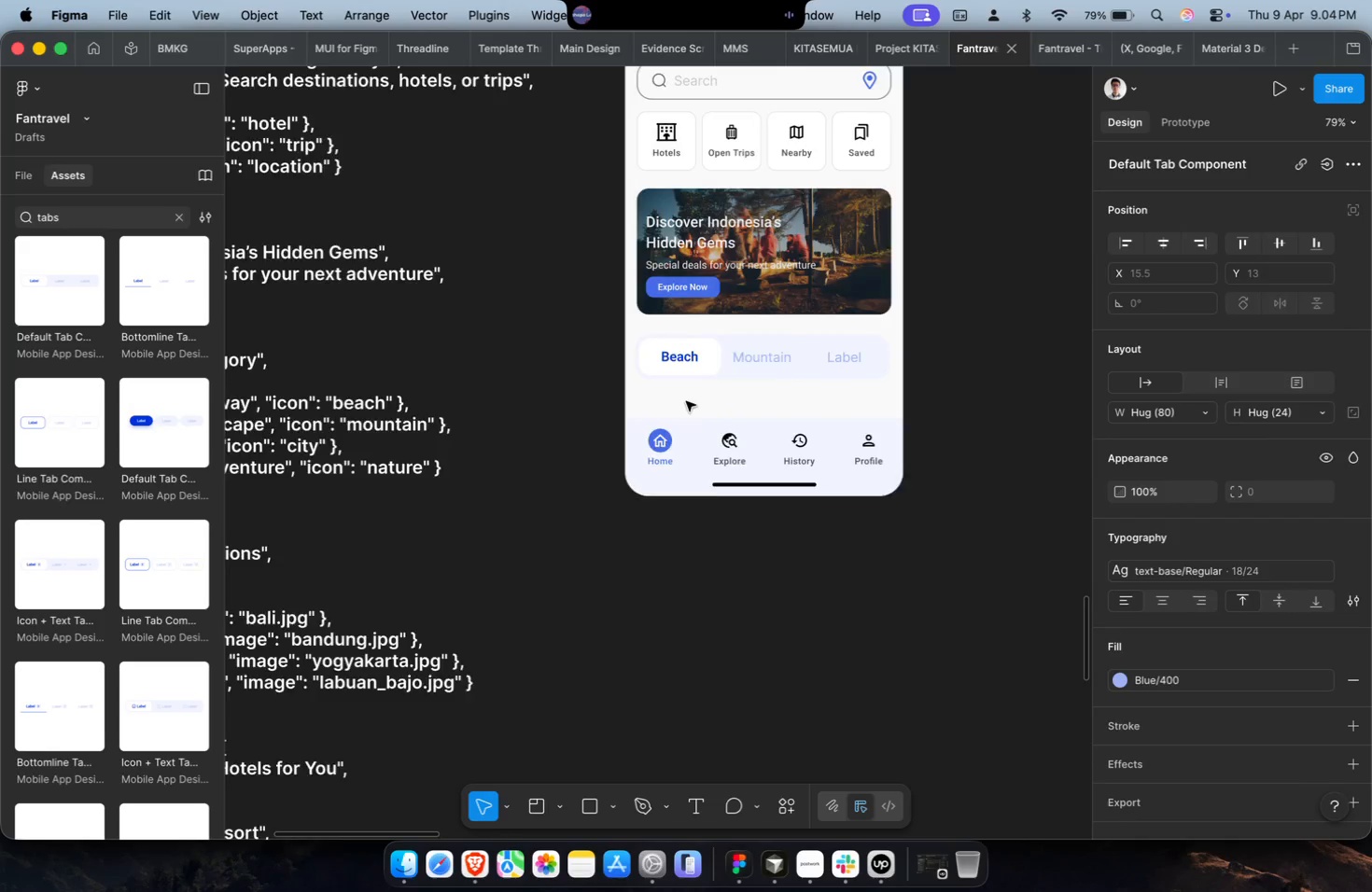 
scroll: coordinate [686, 401], scroll_direction: up, amount: 4.0
 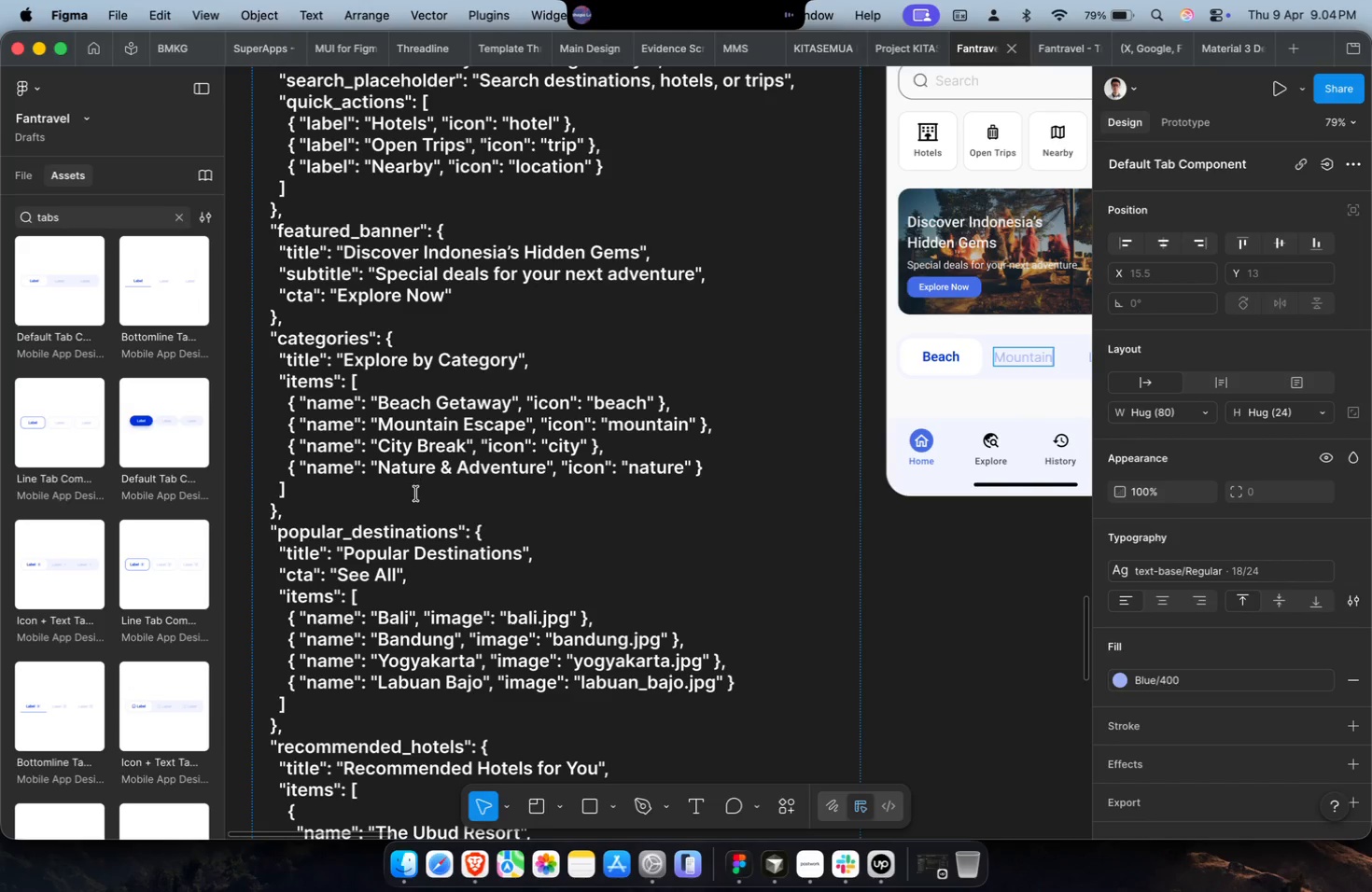 
double_click([399, 444])
 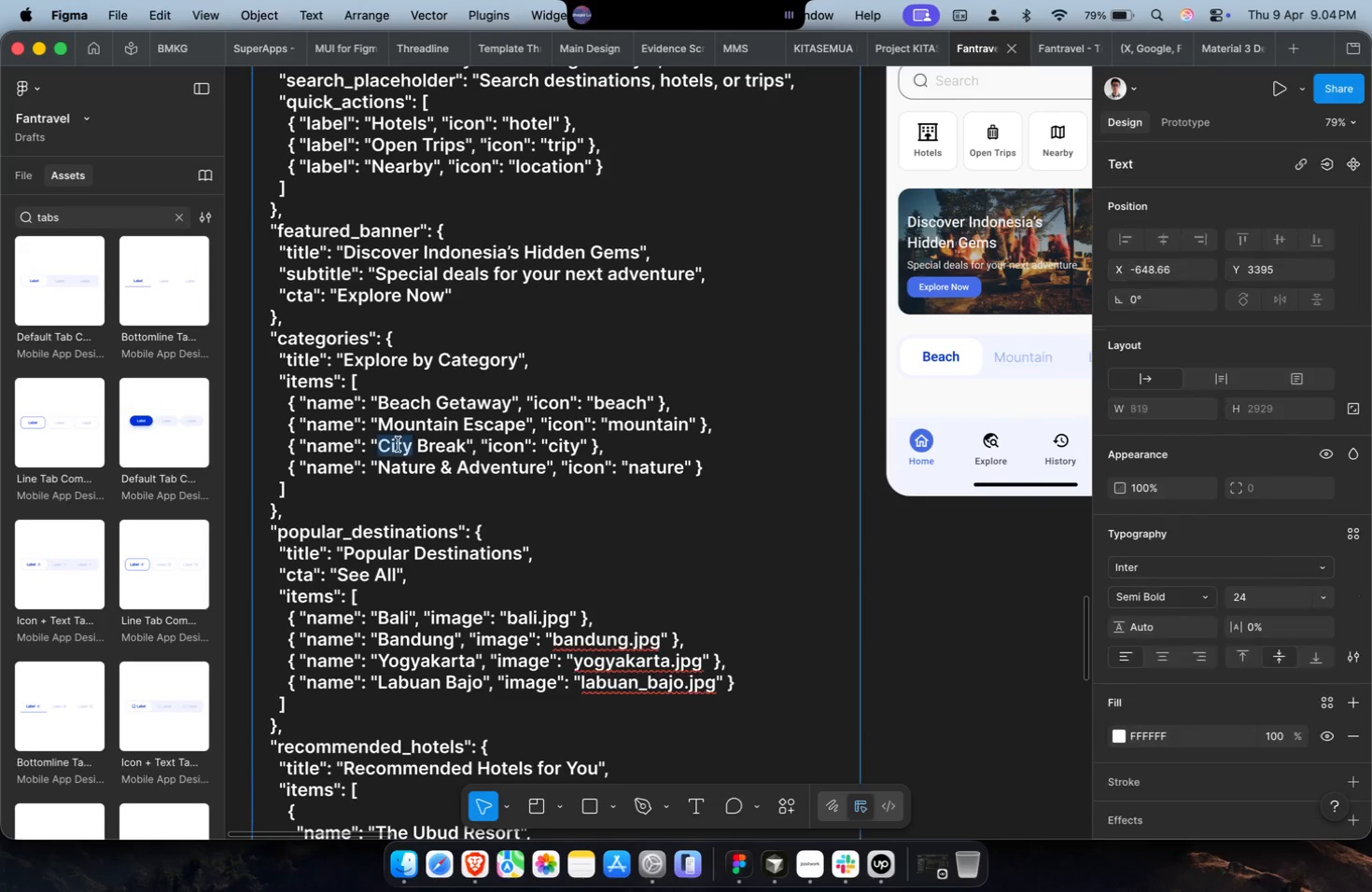 
key(Meta+CommandLeft)
 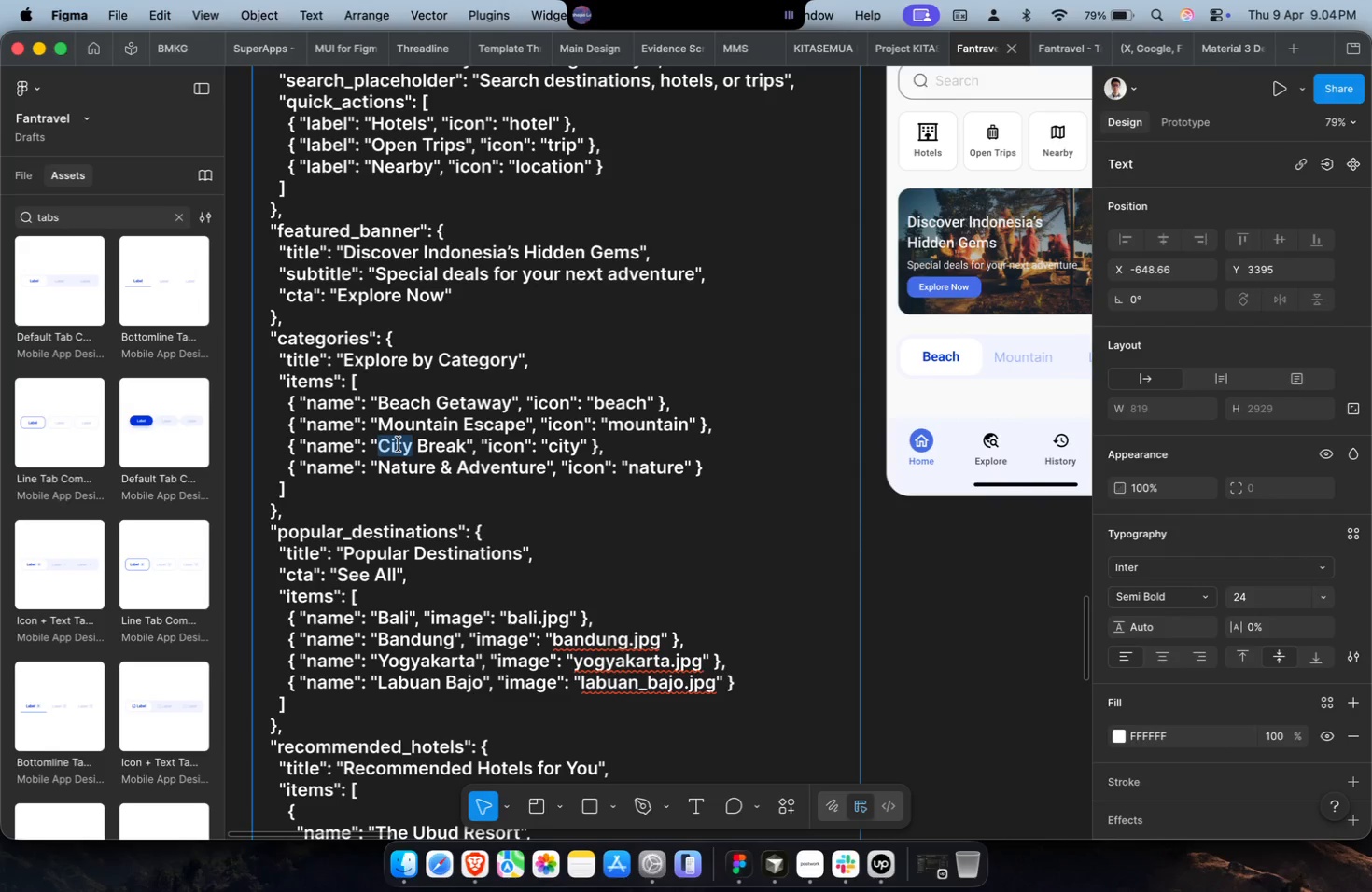 
key(Meta+C)
 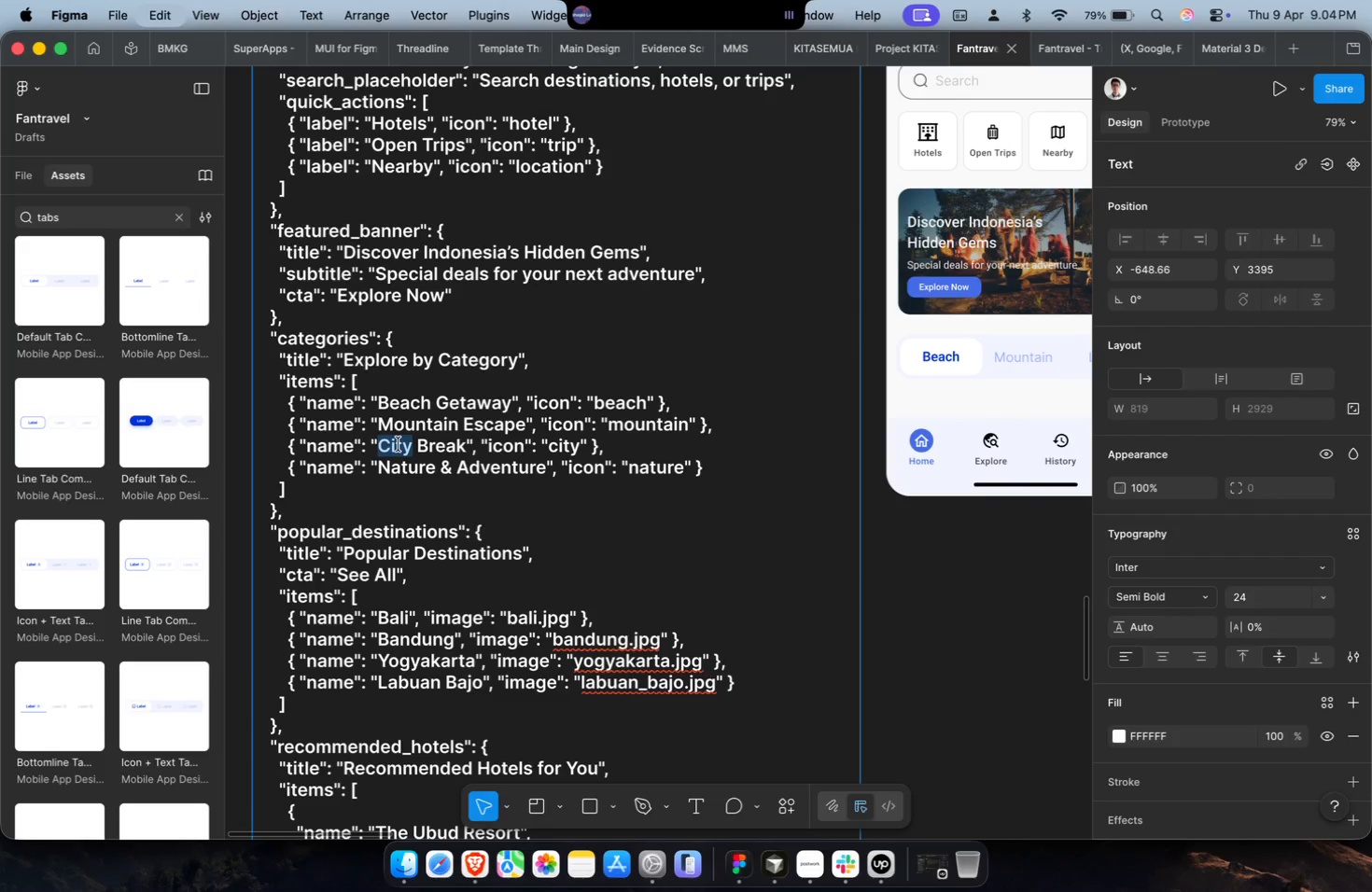 
key(Shift+ShiftLeft)
 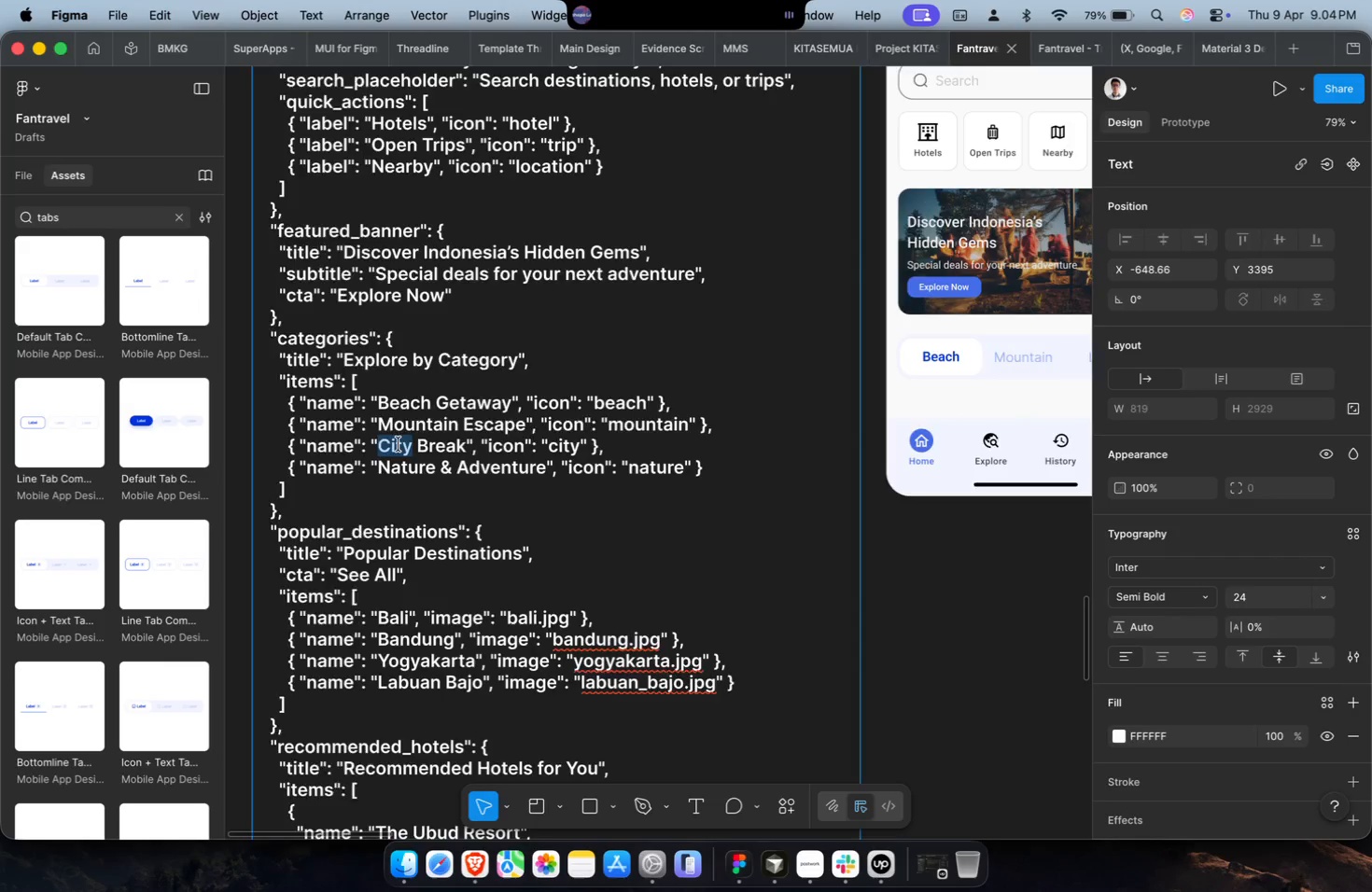 
scroll: coordinate [399, 444], scroll_direction: down, amount: 19.0
 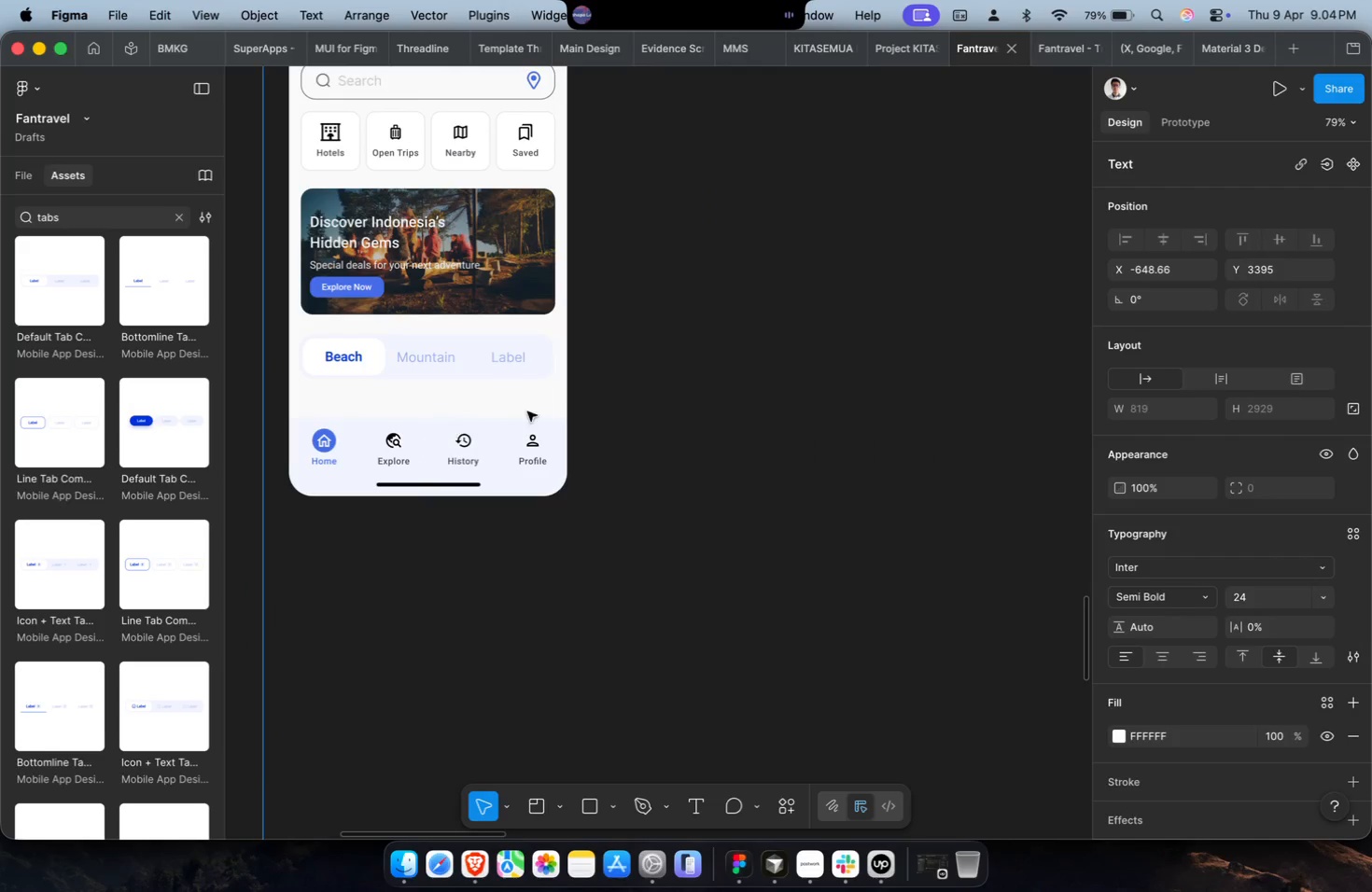 
left_click([501, 361])
 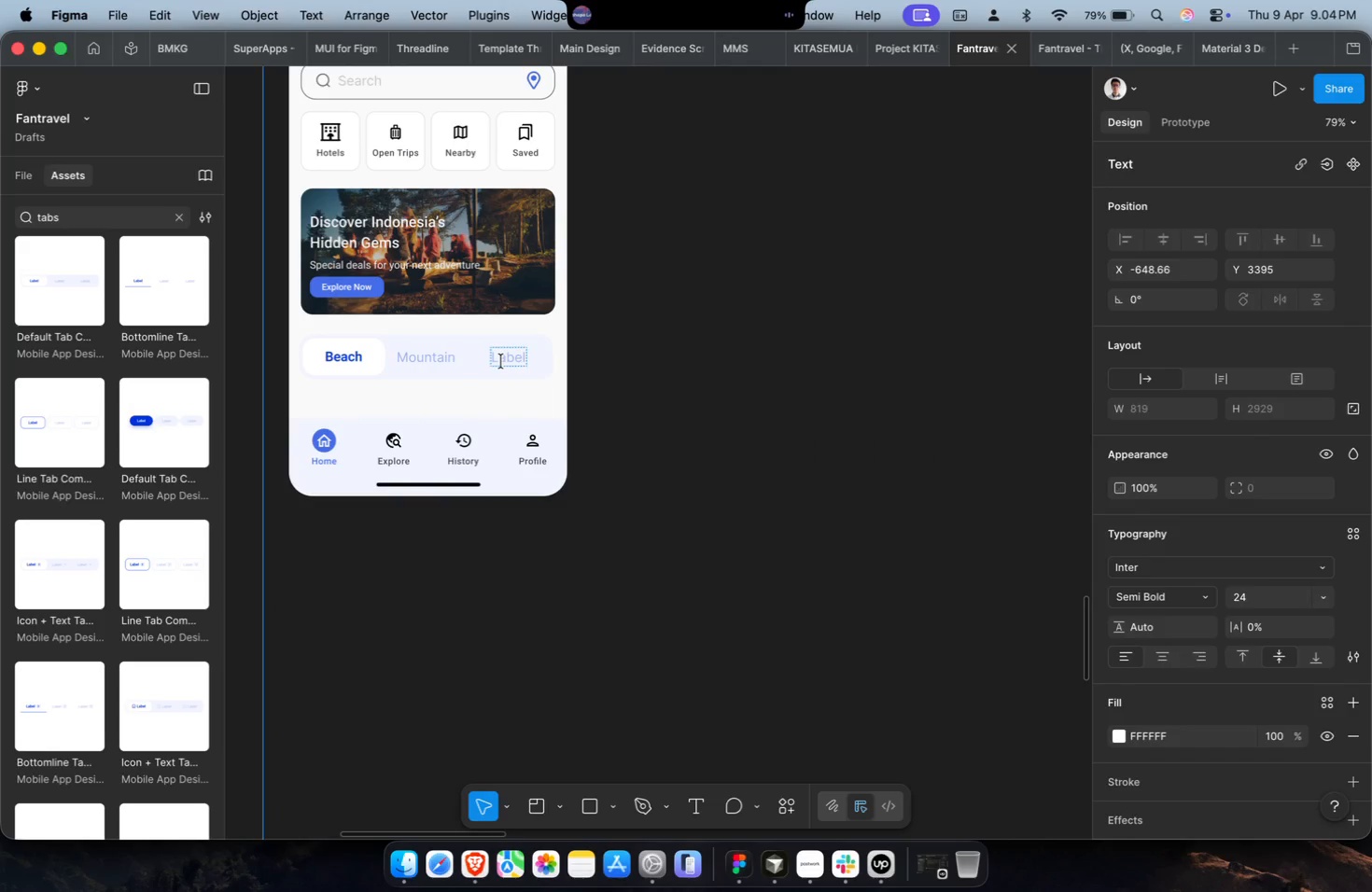 
key(Meta+A)
 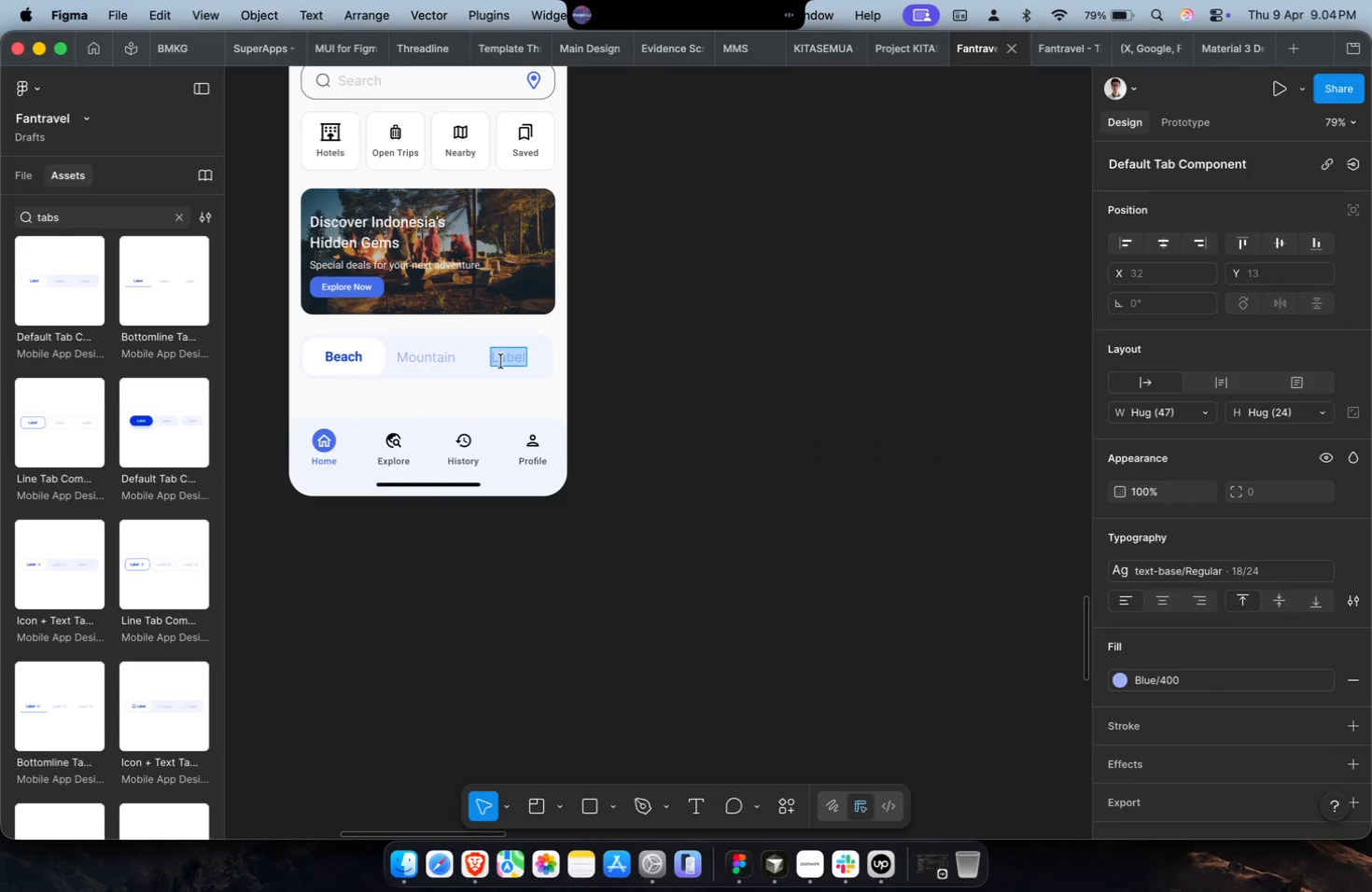 
key(Meta+Shift+V)
 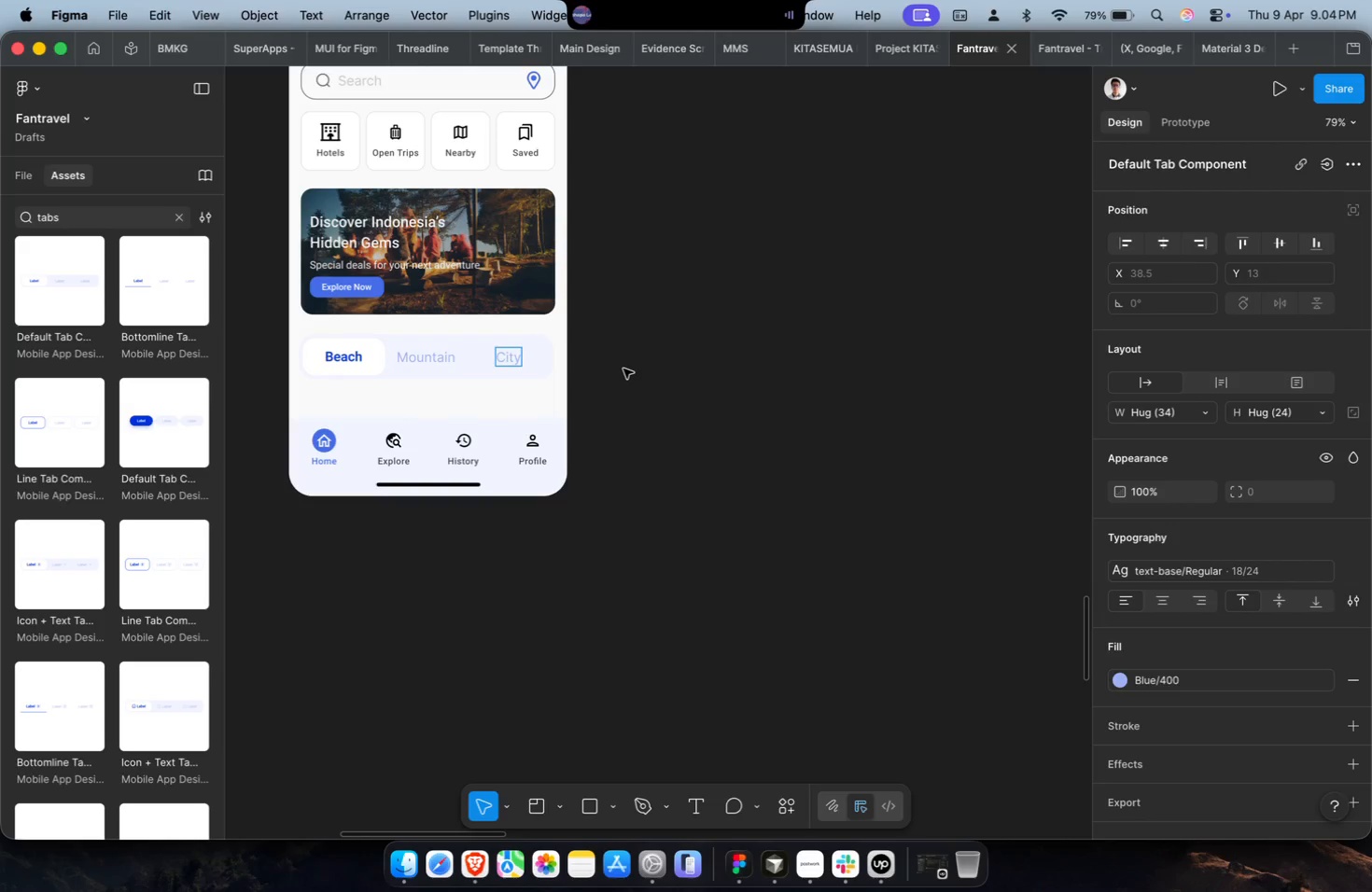 
wait(13.03)
 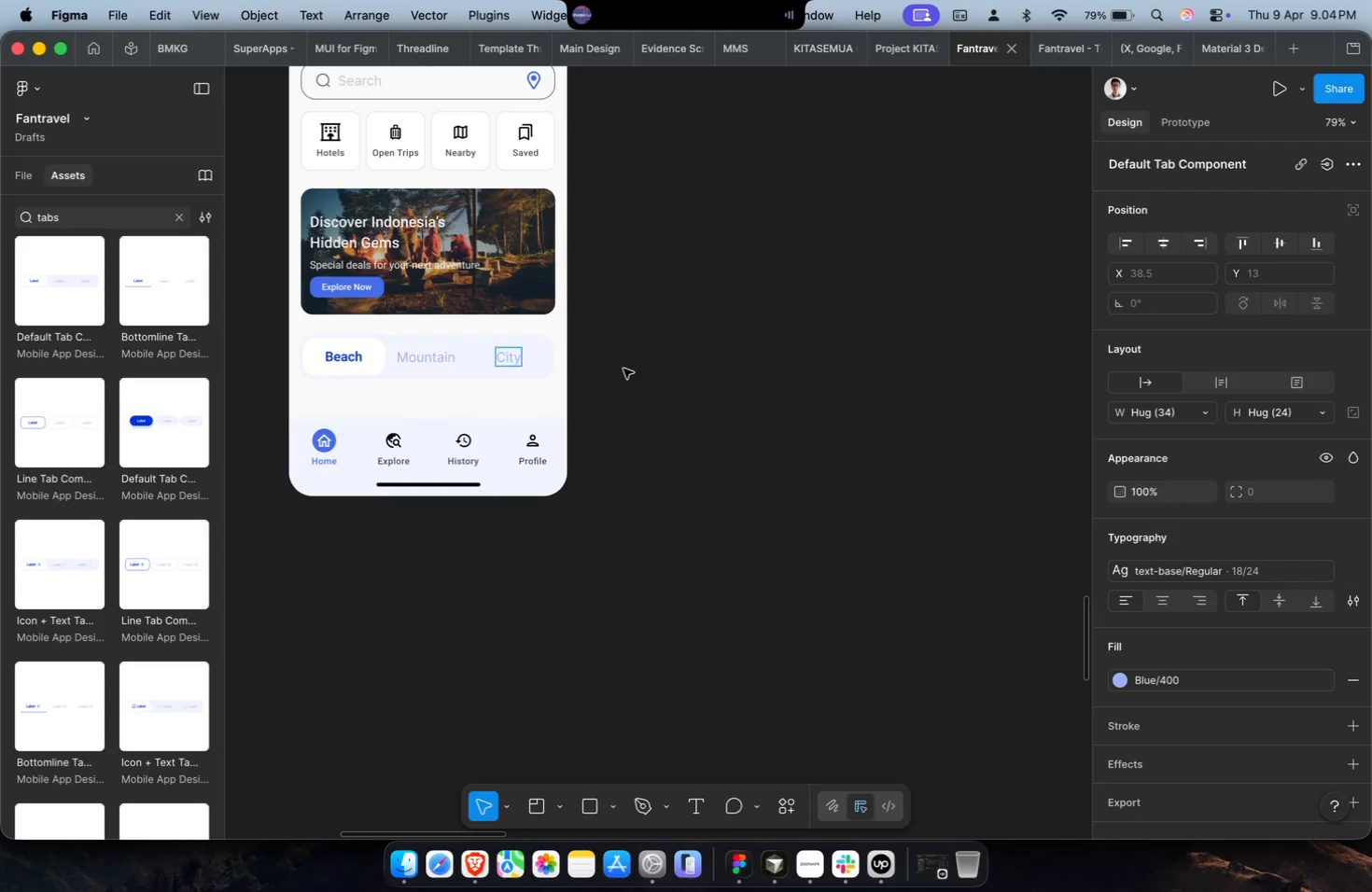 
left_click([641, 445])
 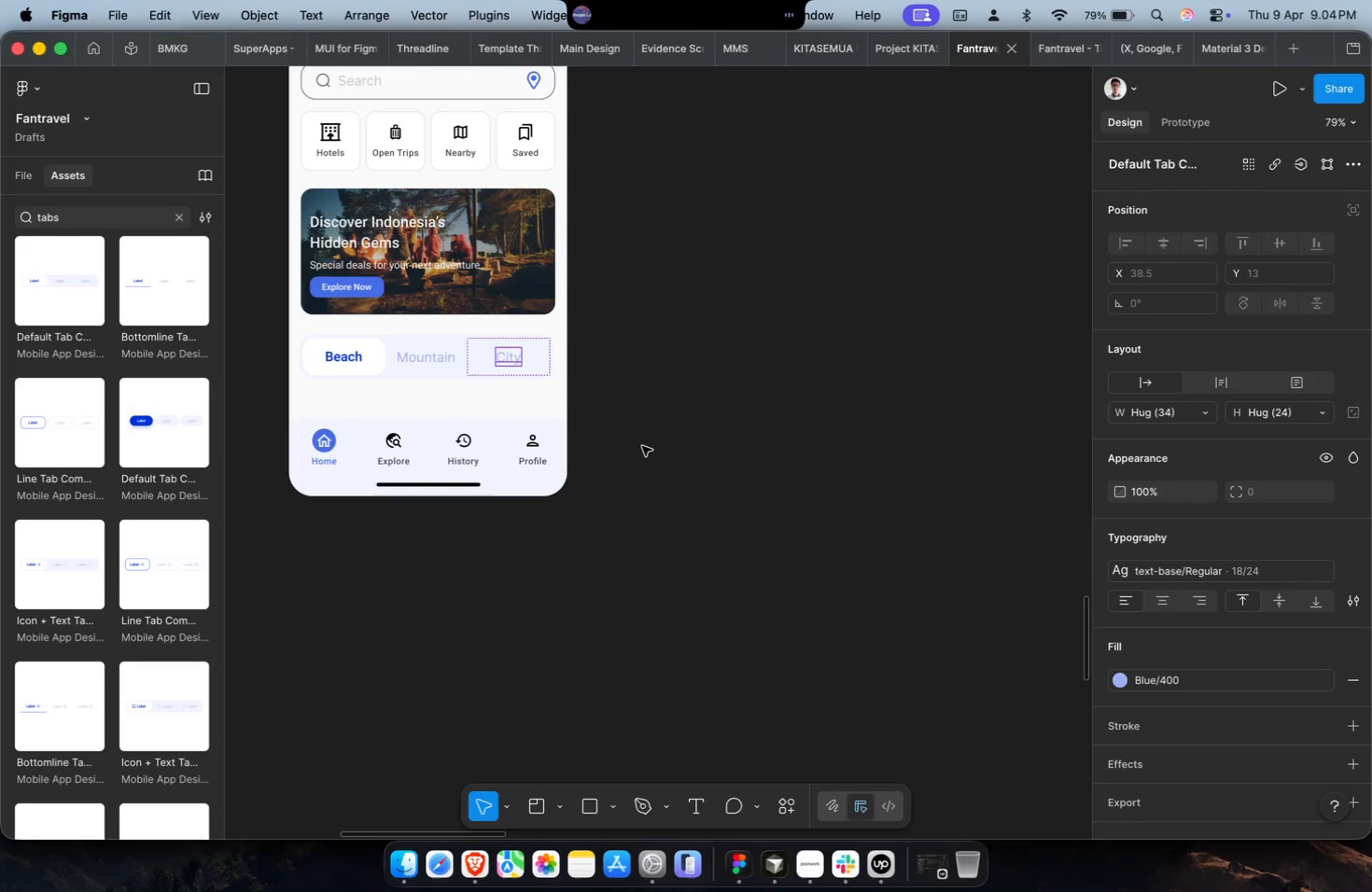 
key(Meta+CommandLeft)
 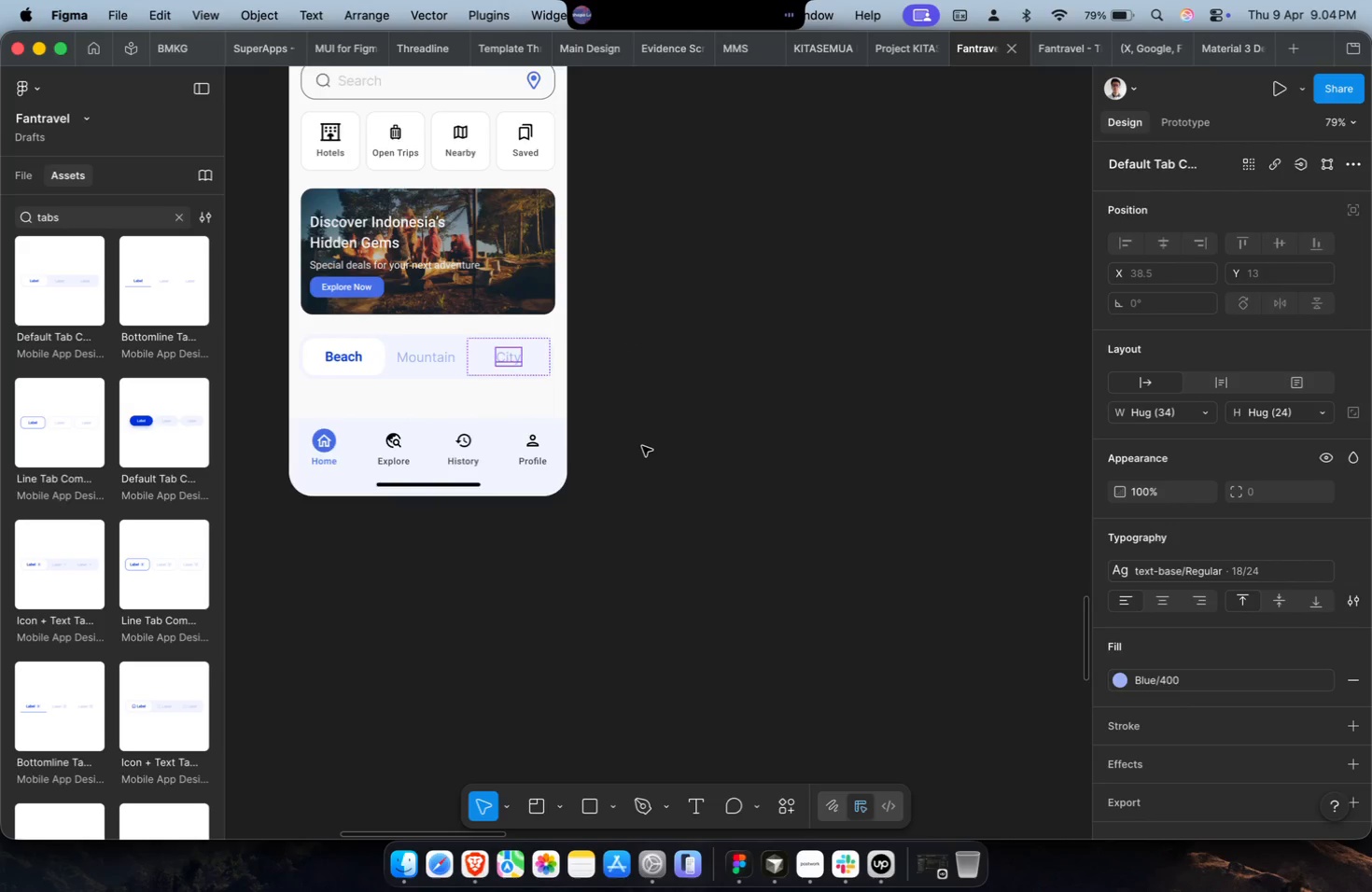 
scroll: coordinate [641, 417], scroll_direction: down, amount: 7.0
 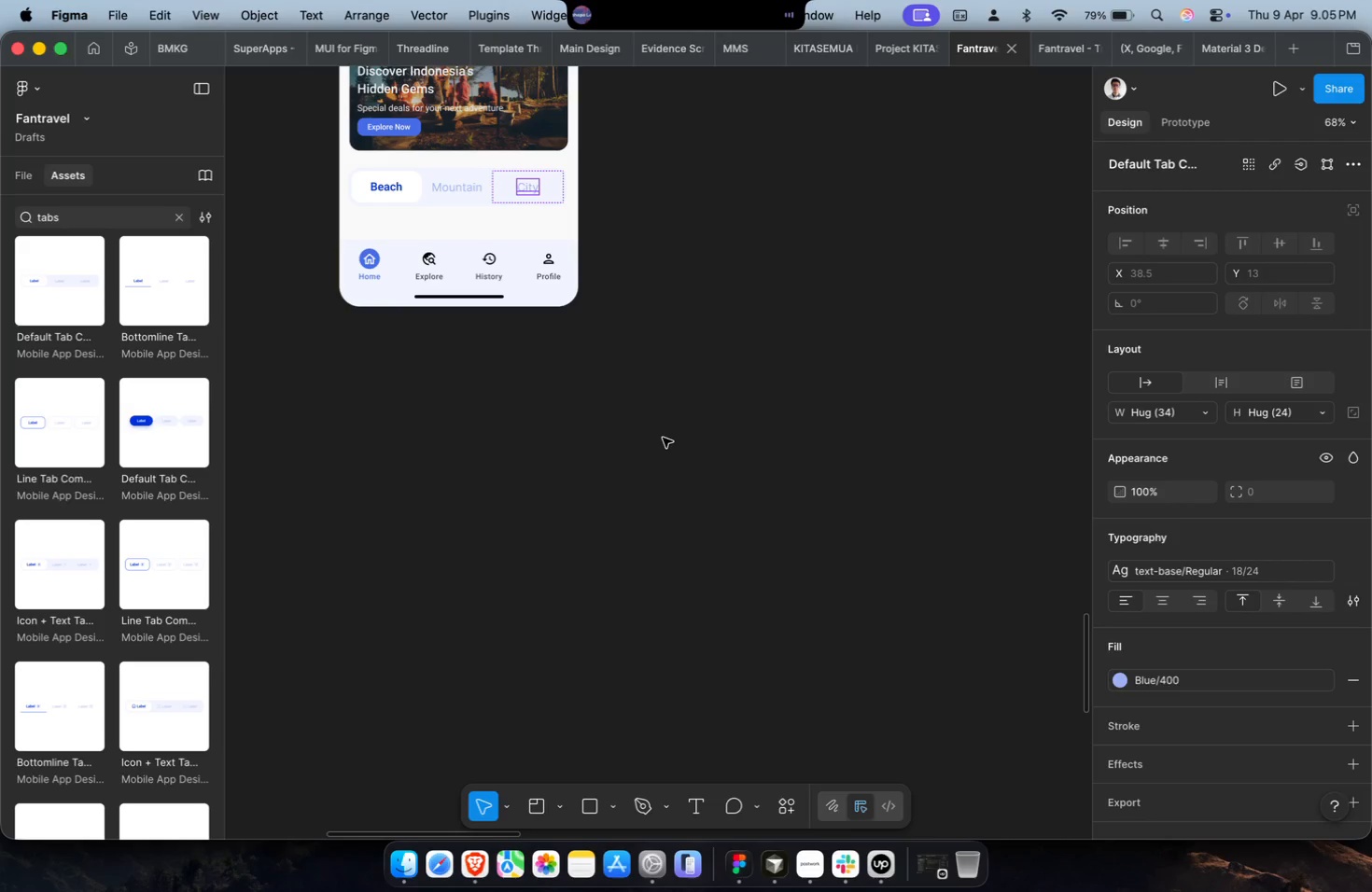 
wait(7.19)
 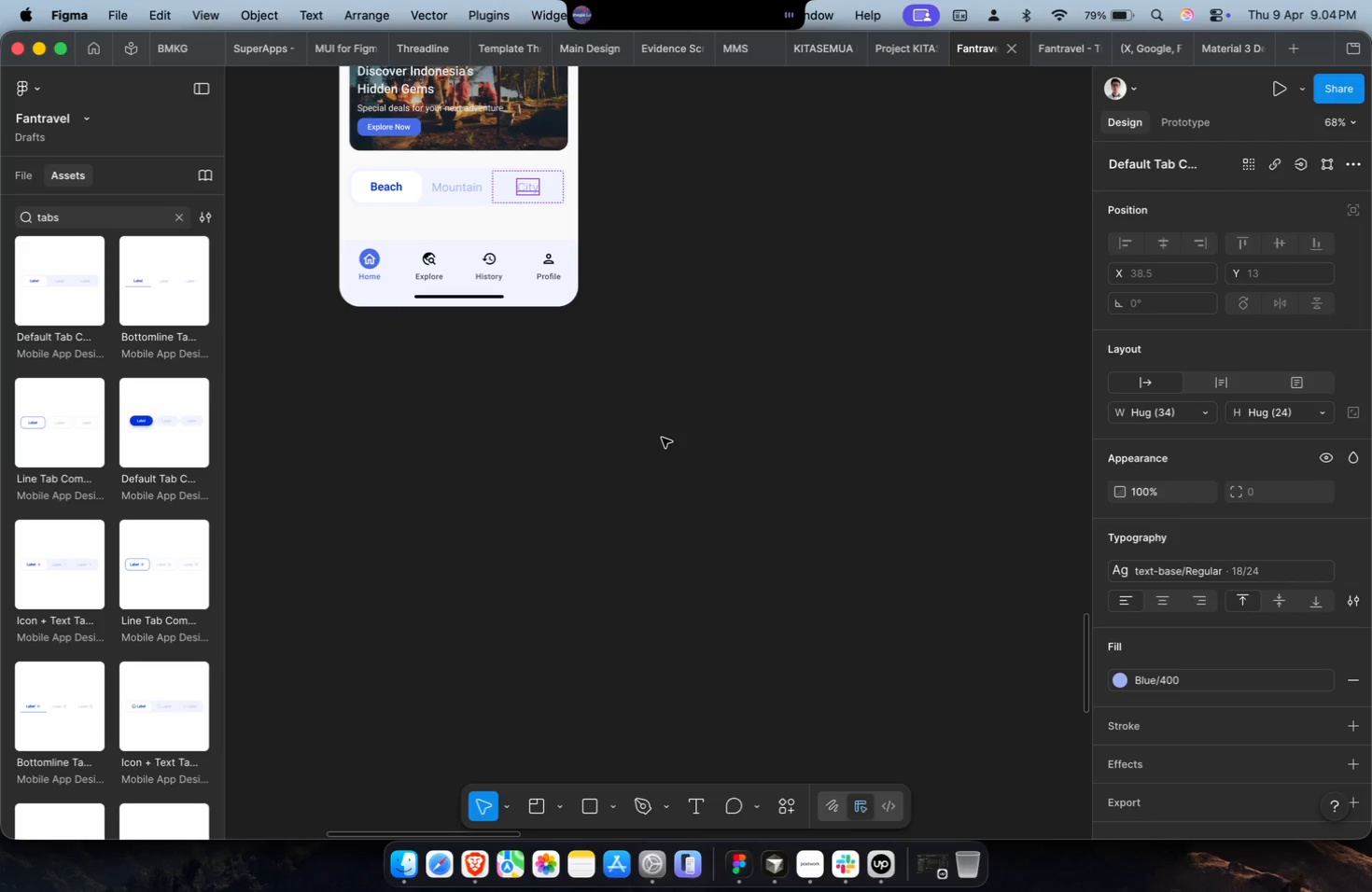 
scroll: coordinate [664, 445], scroll_direction: down, amount: 3.0
 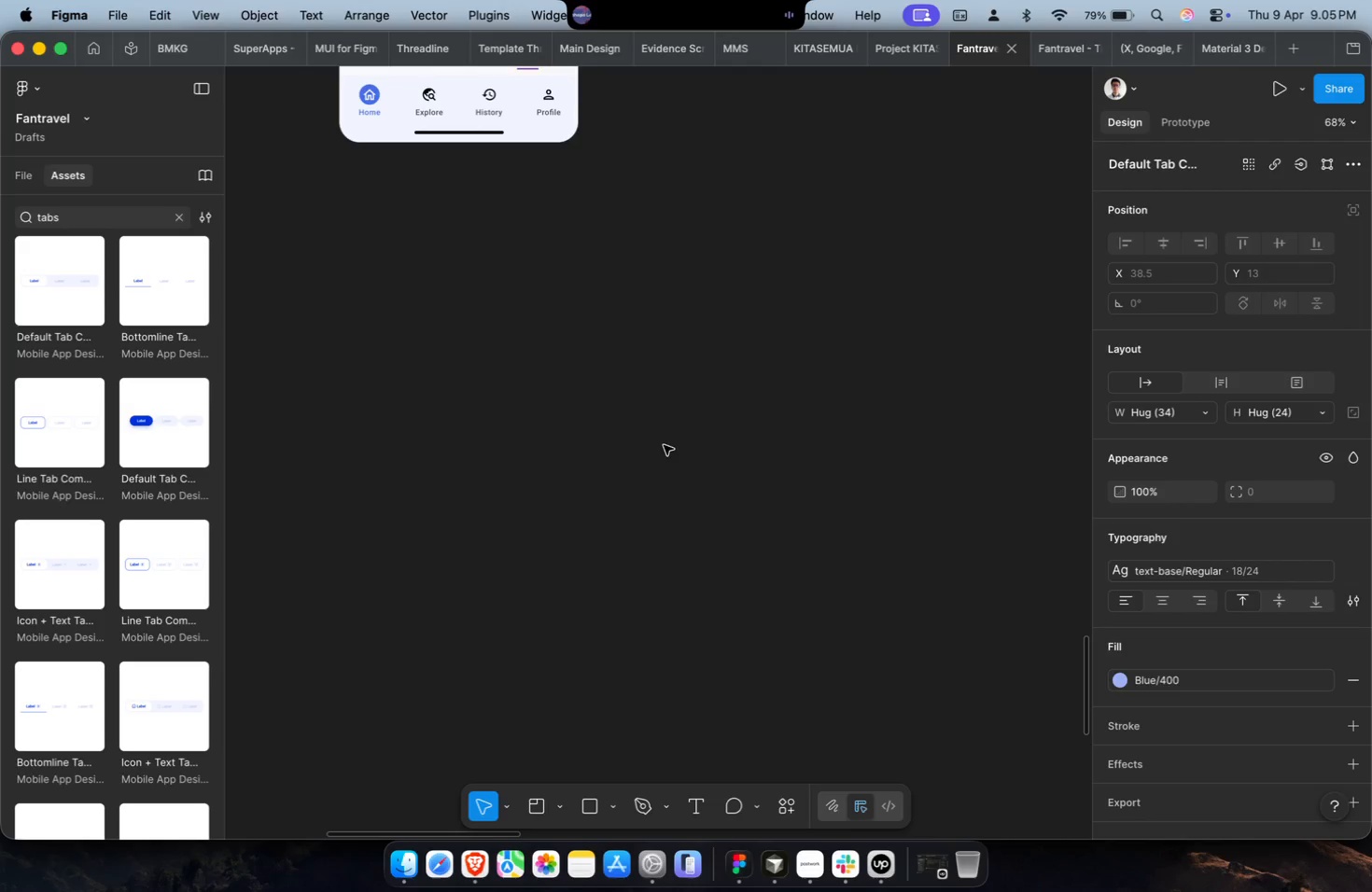 
wait(10.31)
 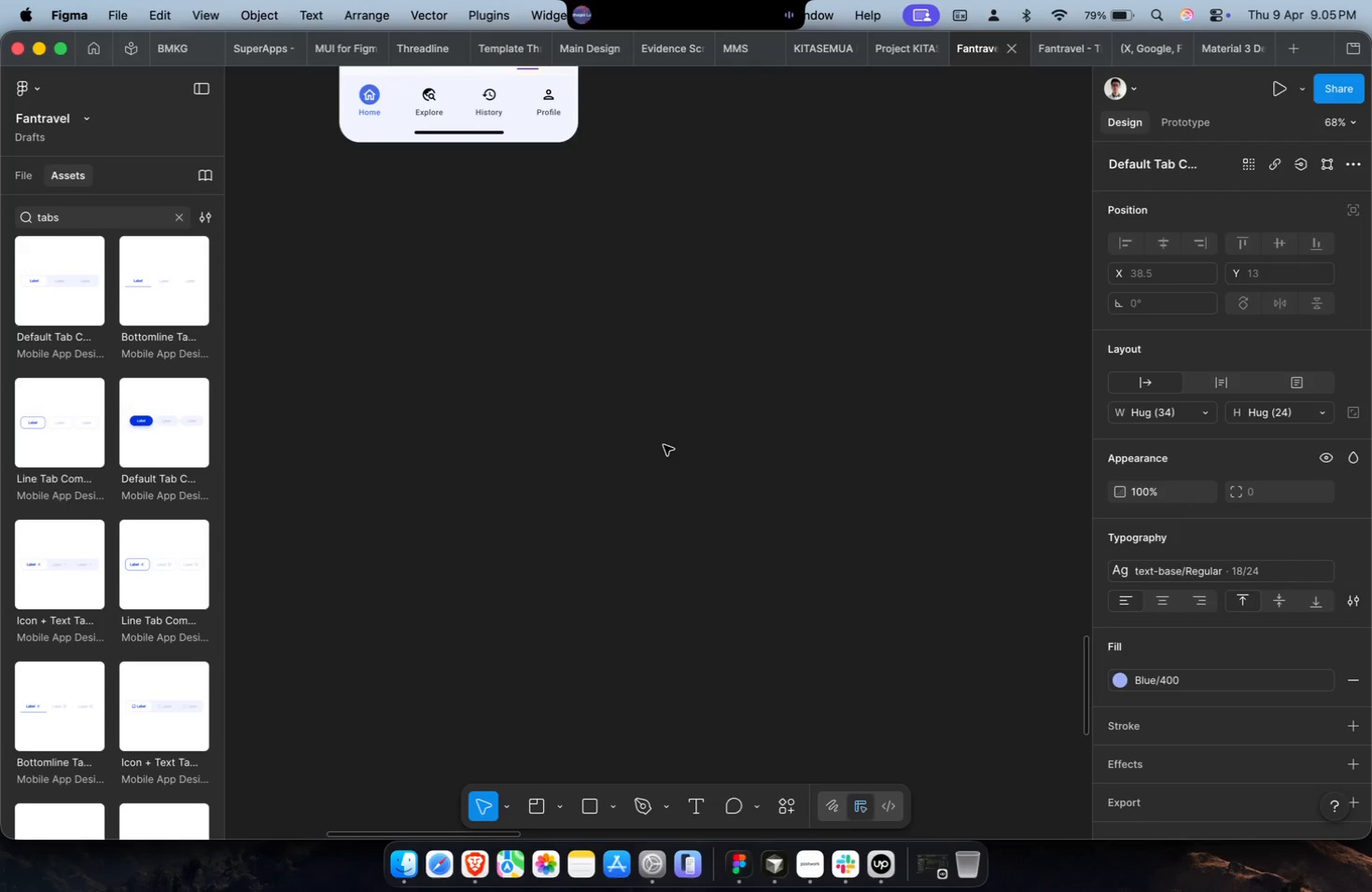 
scroll: coordinate [666, 459], scroll_direction: down, amount: 4.0
 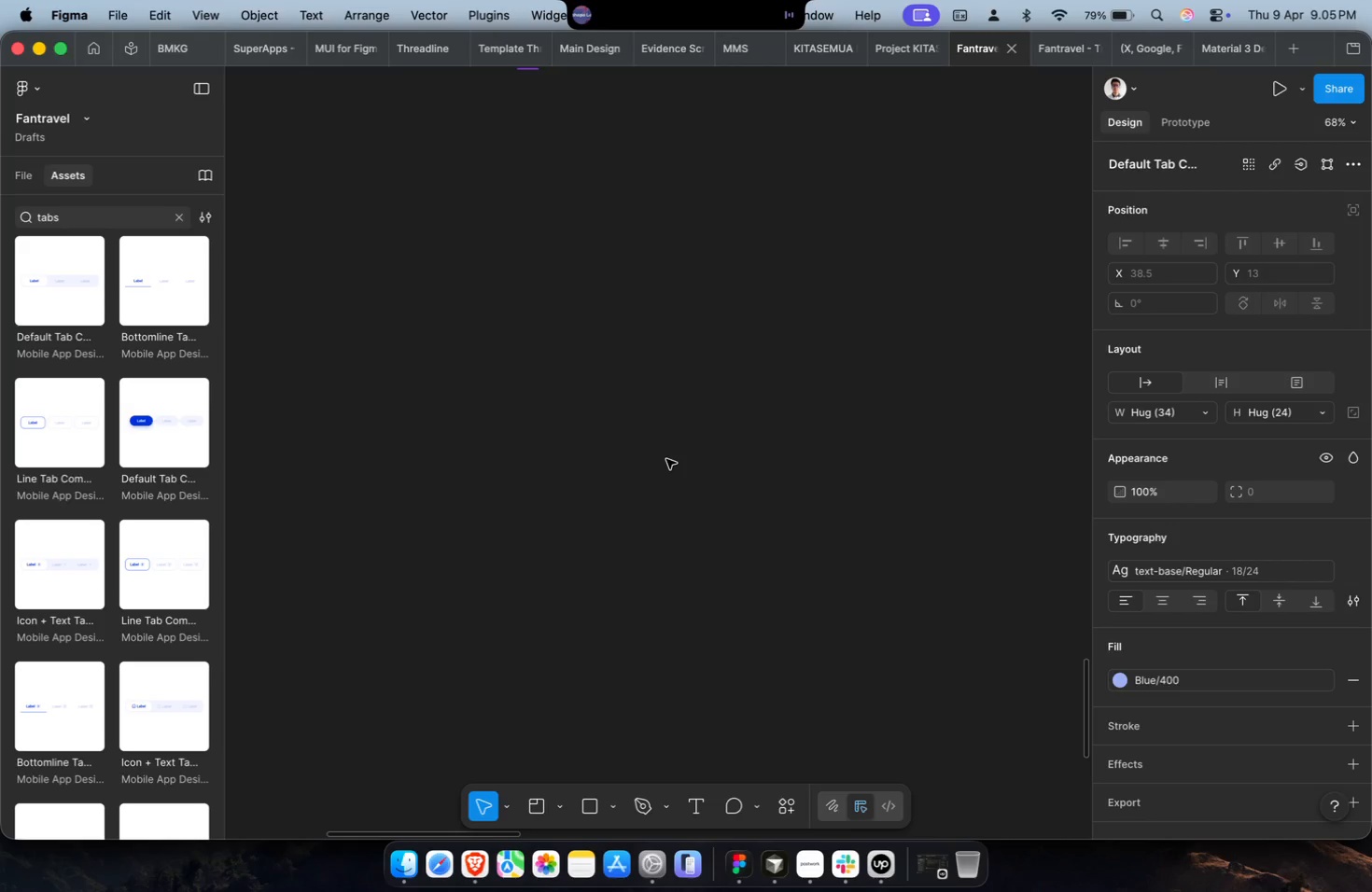 
wait(6.39)
 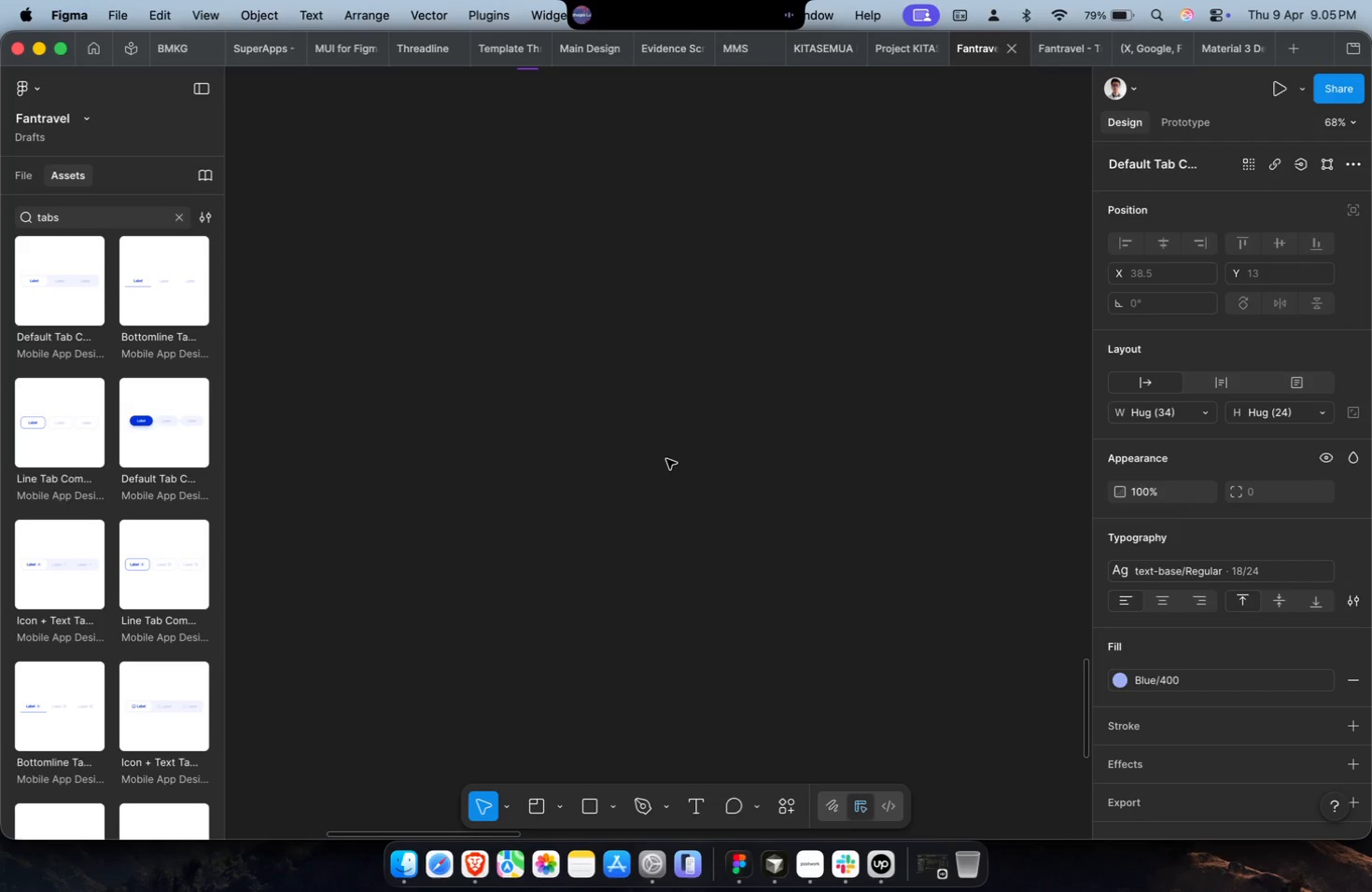 
scroll: coordinate [666, 459], scroll_direction: down, amount: 3.0
 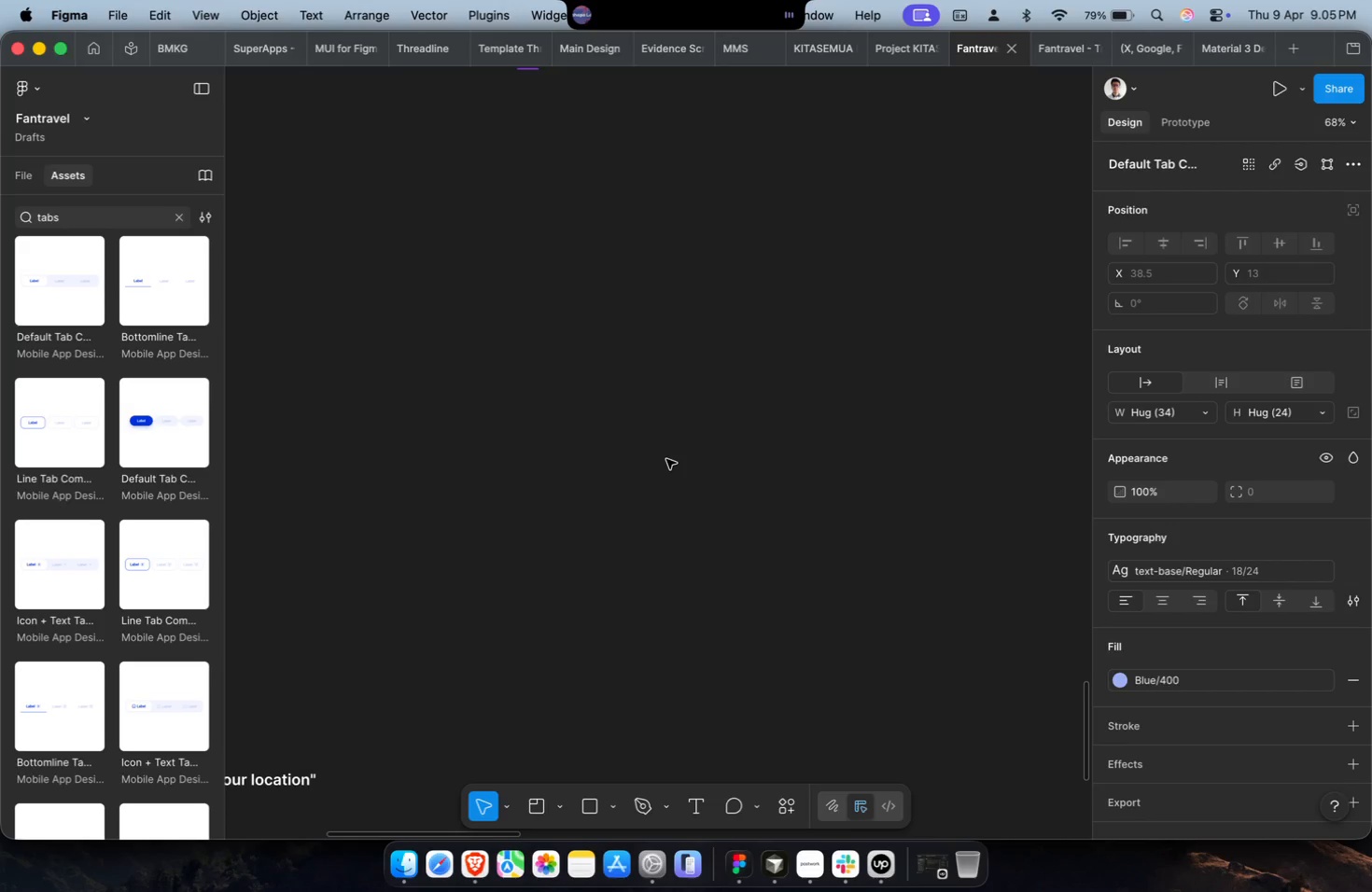 
left_click([692, 442])
 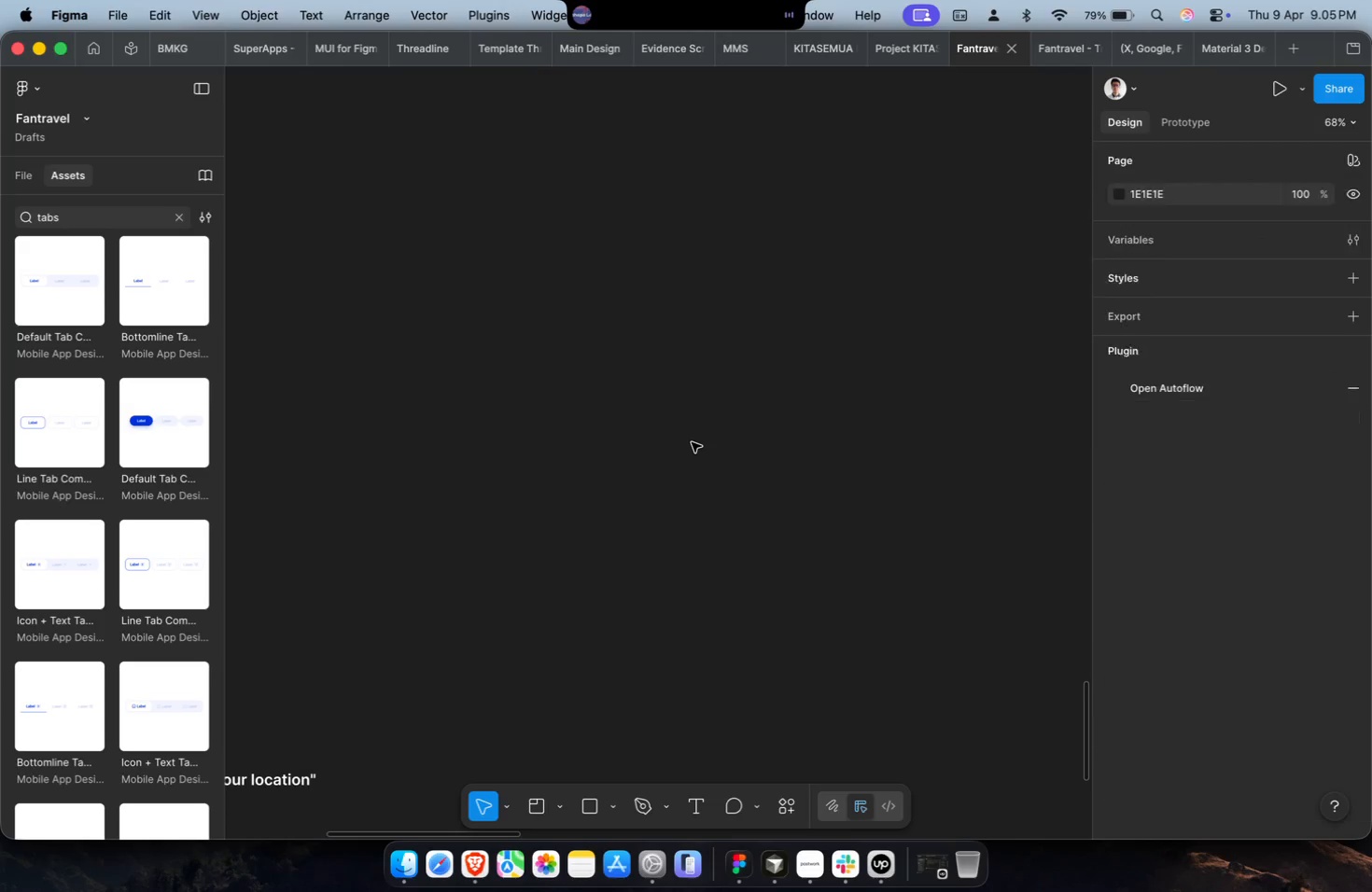 
hold_key(key=CommandLeft, duration=0.38)
scroll: coordinate [692, 442], scroll_direction: down, amount: 14.0
 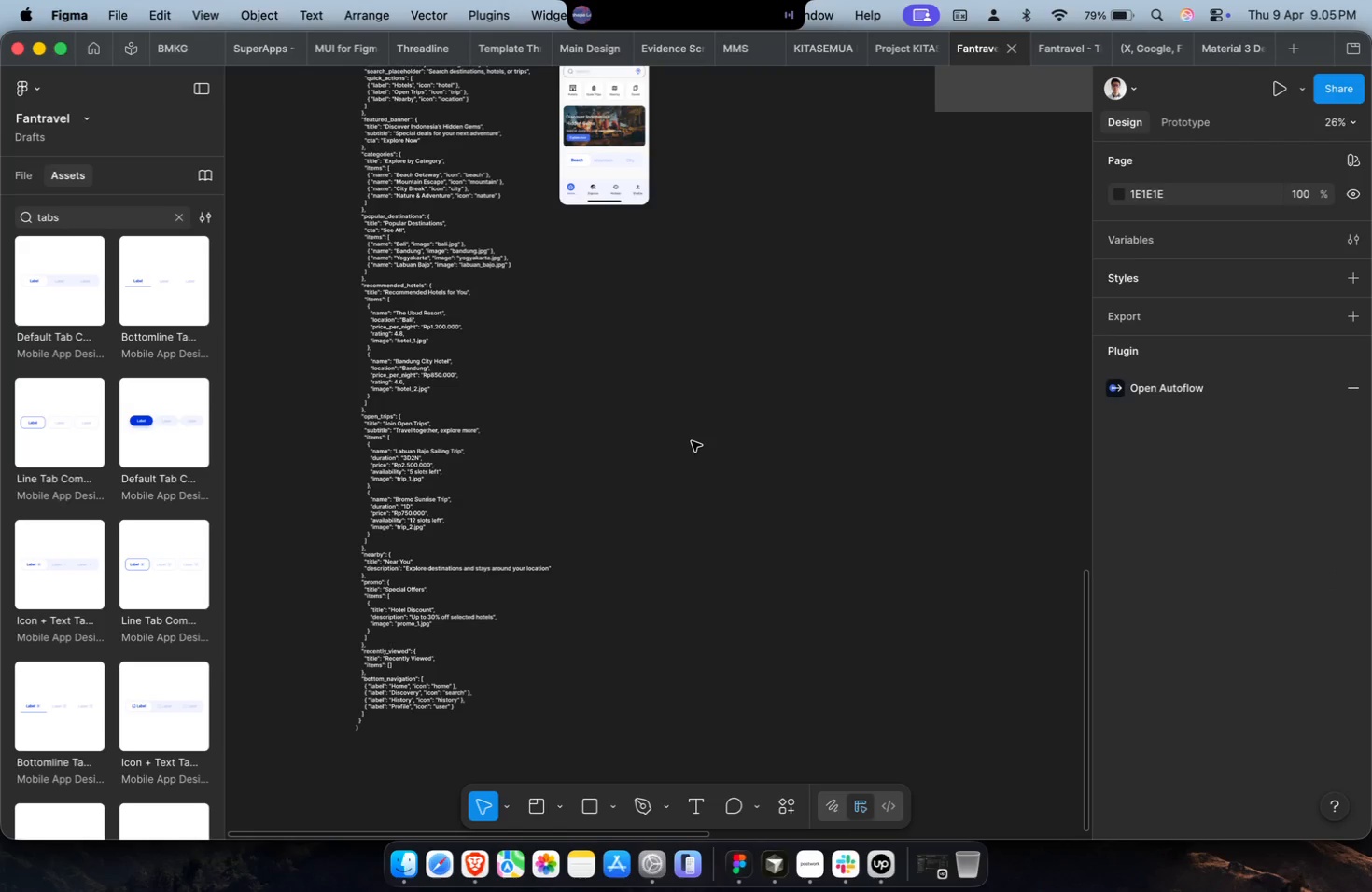 
hold_key(key=ShiftLeft, duration=0.33)
scroll: coordinate [691, 441], scroll_direction: up, amount: 4.0
 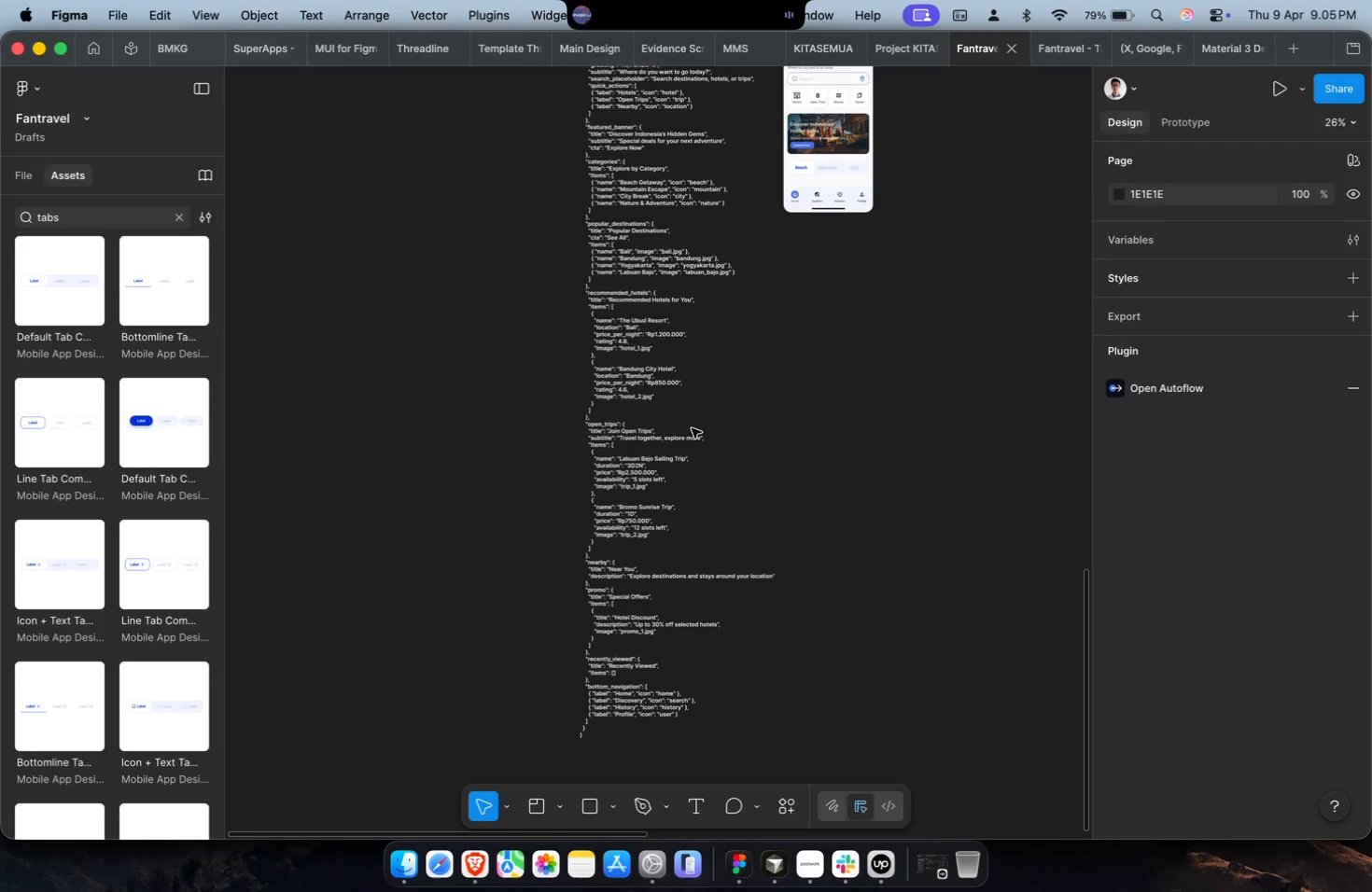 
wait(6.26)
 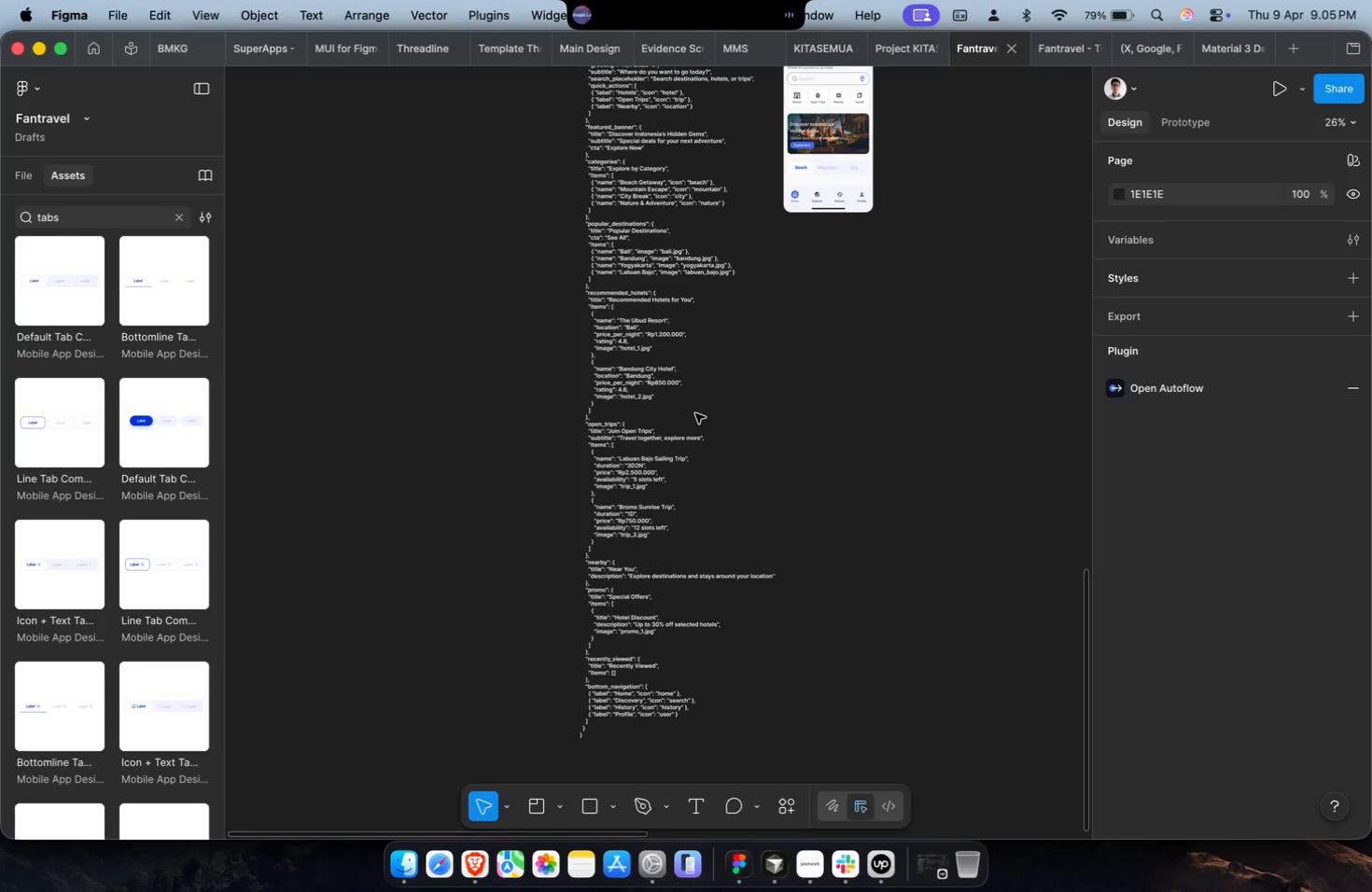 
hold_key(key=CommandLeft, duration=0.33)
scroll: coordinate [815, 352], scroll_direction: up, amount: 17.0
 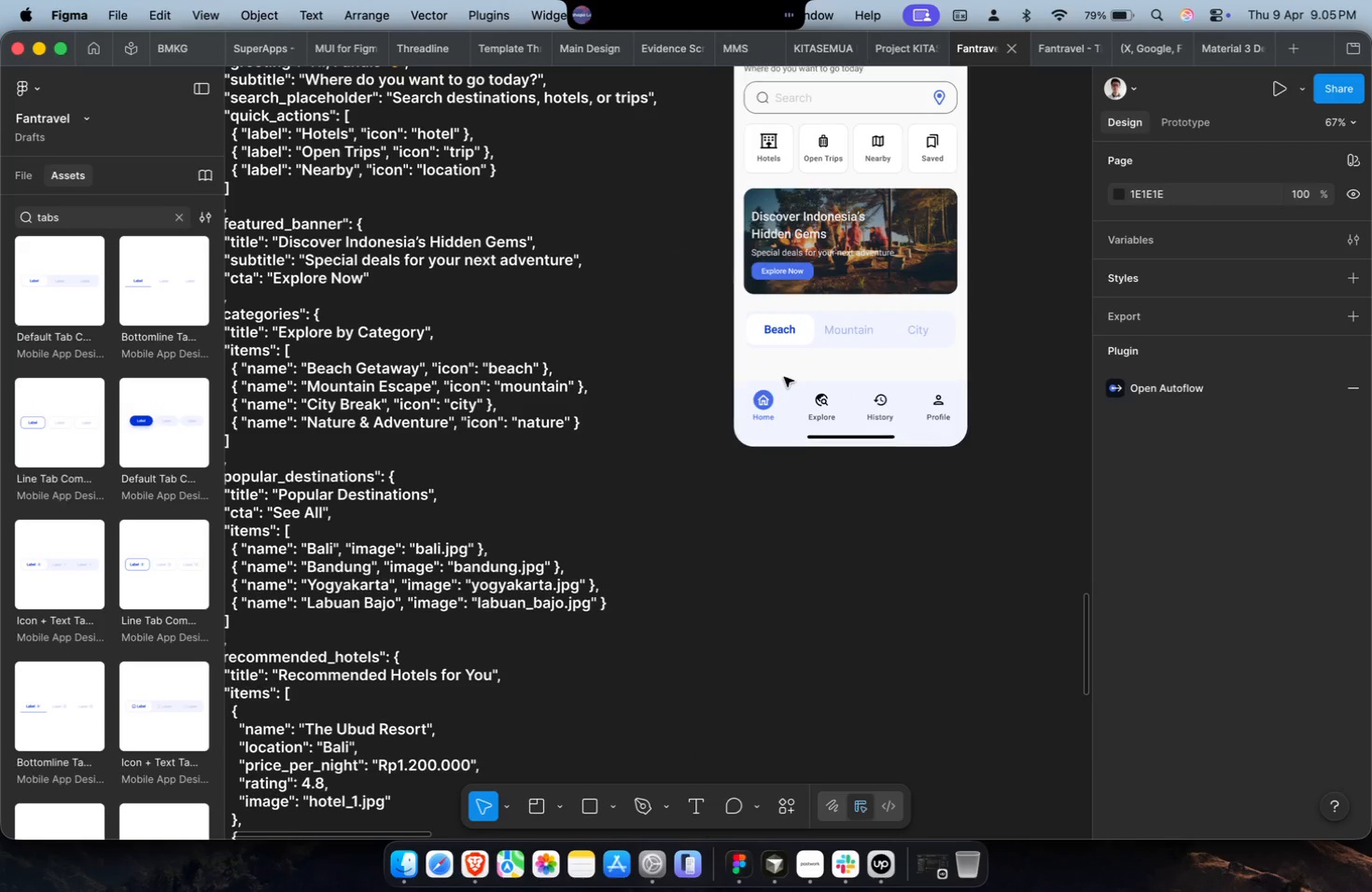 
key(Meta+CommandLeft)
 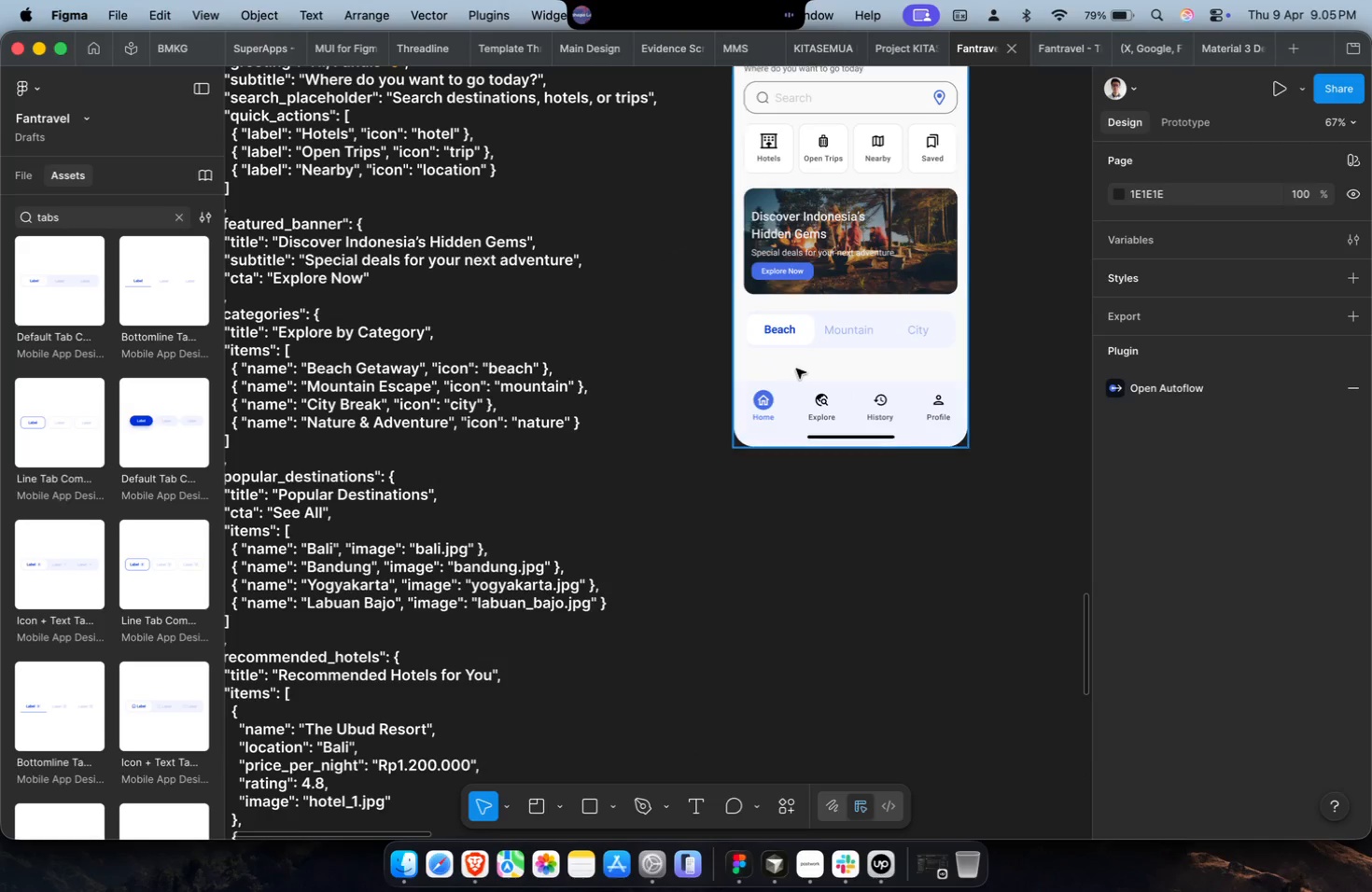 
scroll: coordinate [798, 367], scroll_direction: down, amount: 9.0
 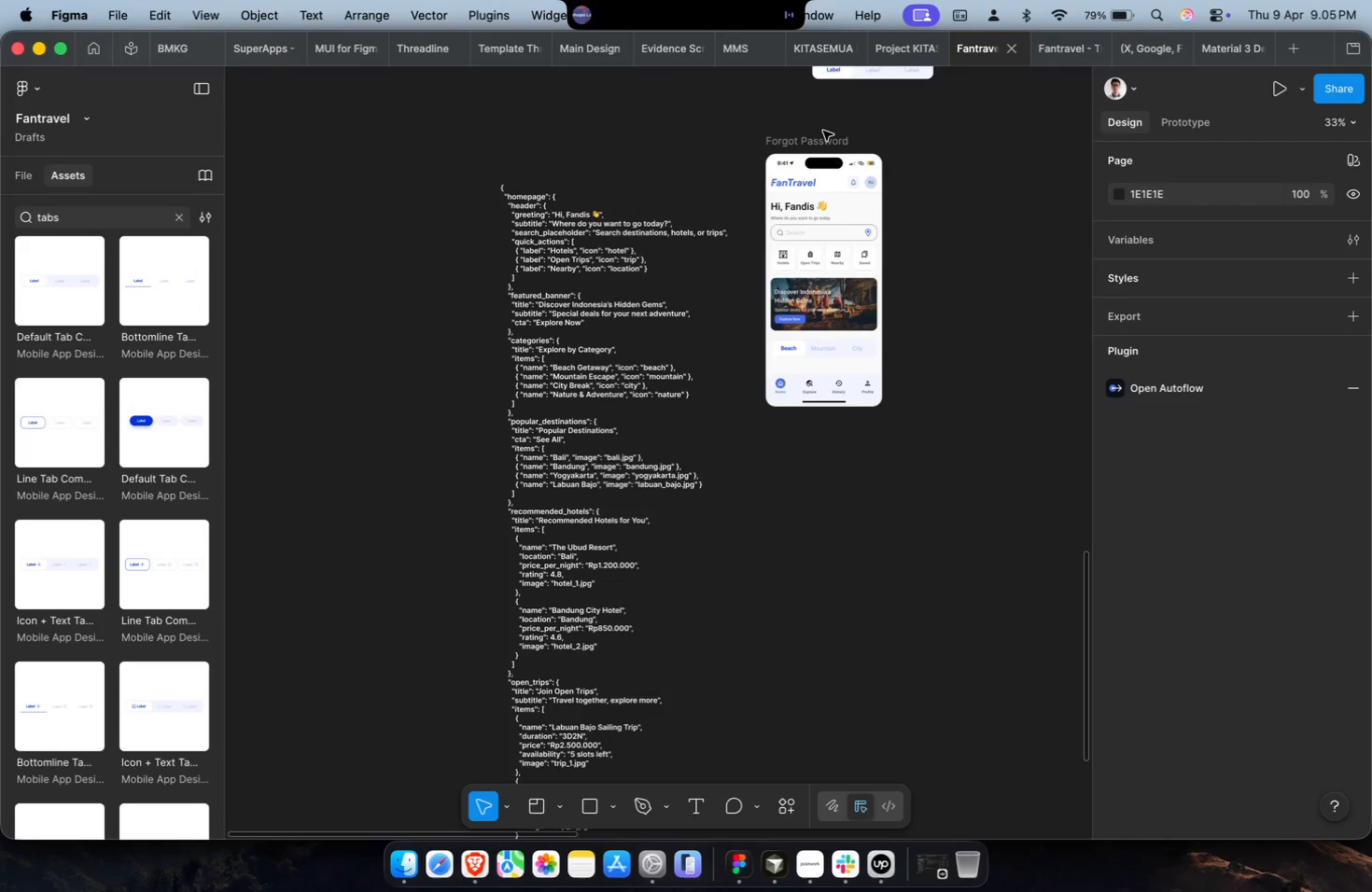 
left_click([823, 137])
 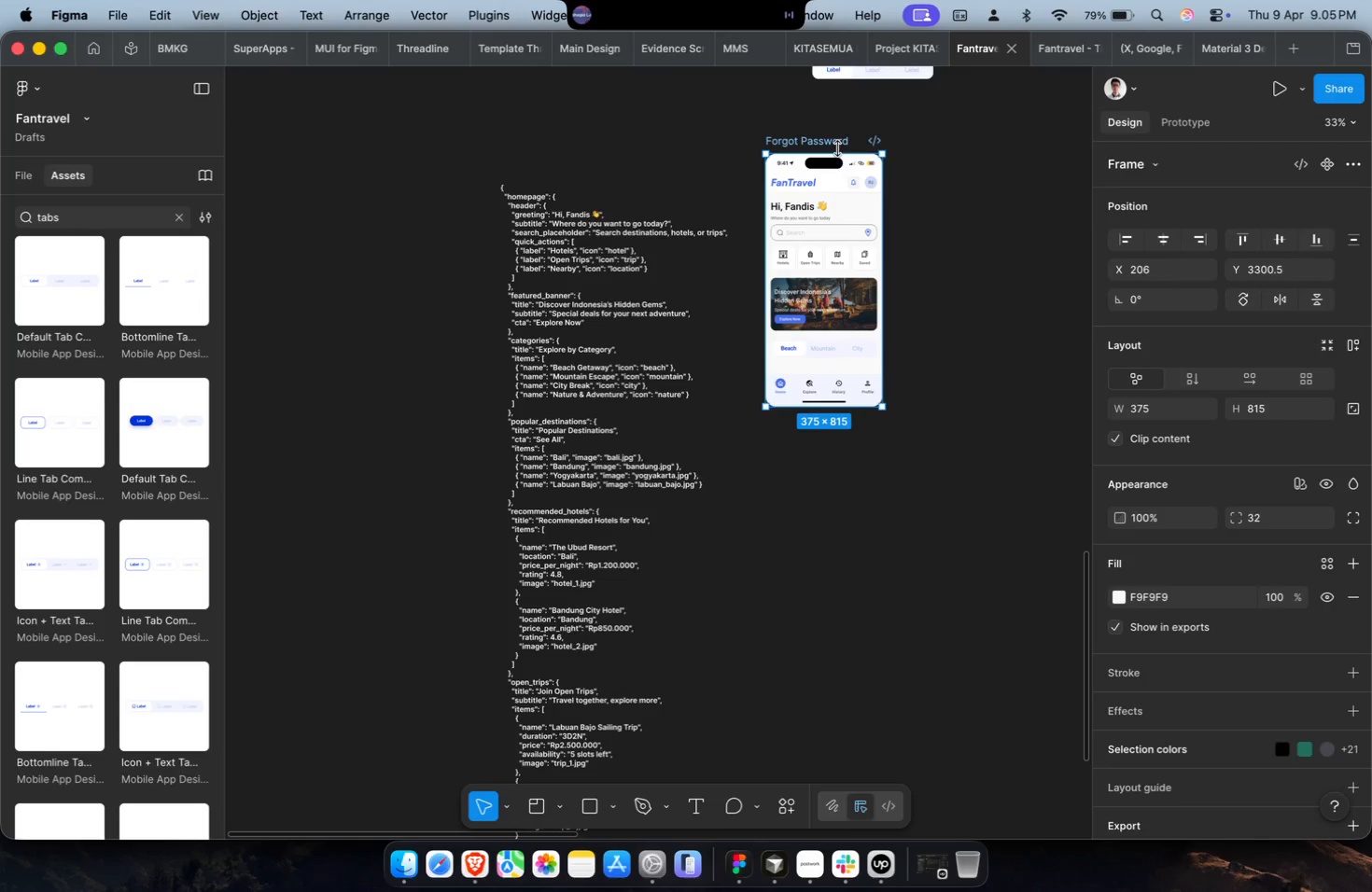 
double_click([836, 146])
 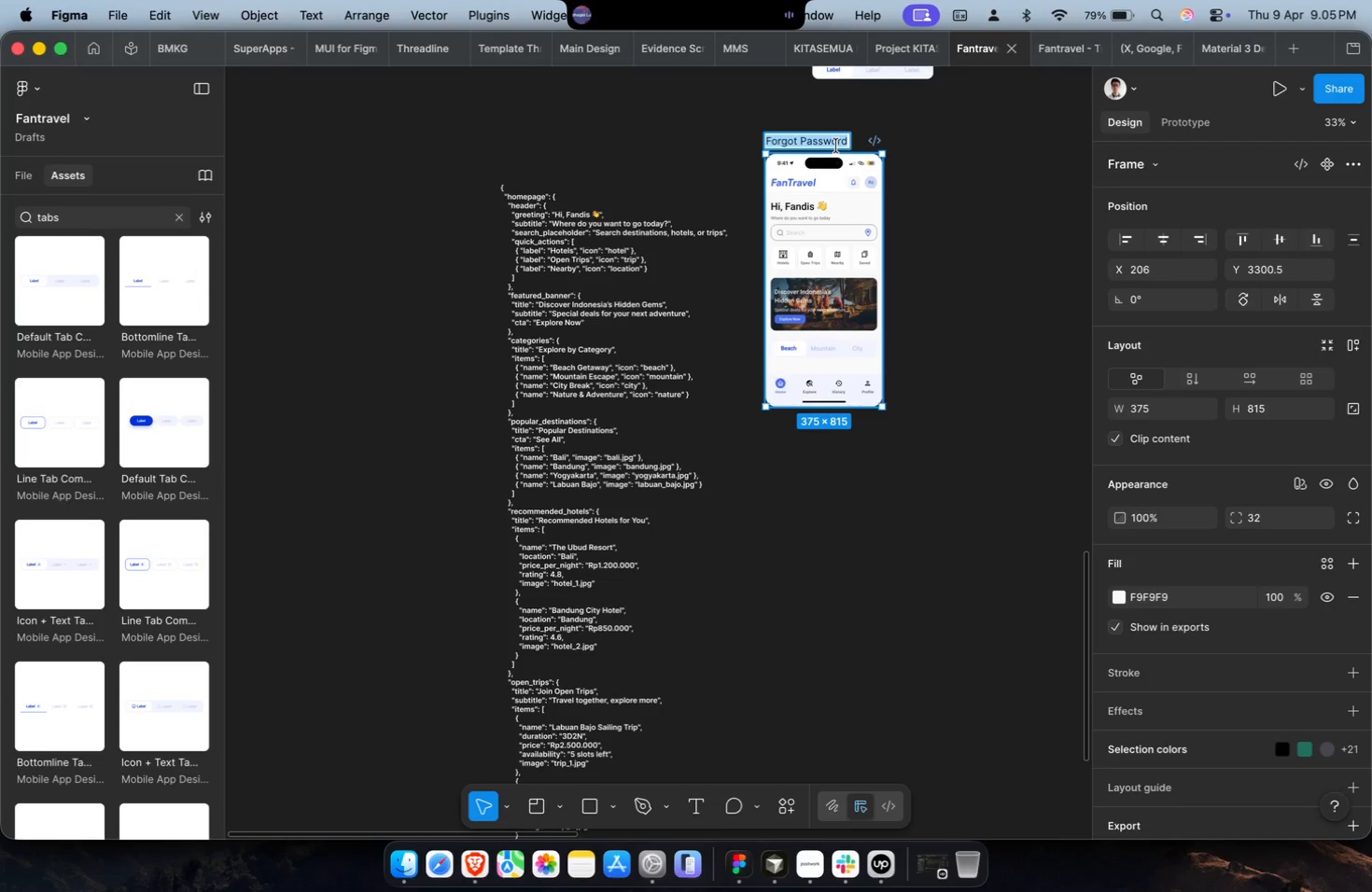 
type(Homepage)
 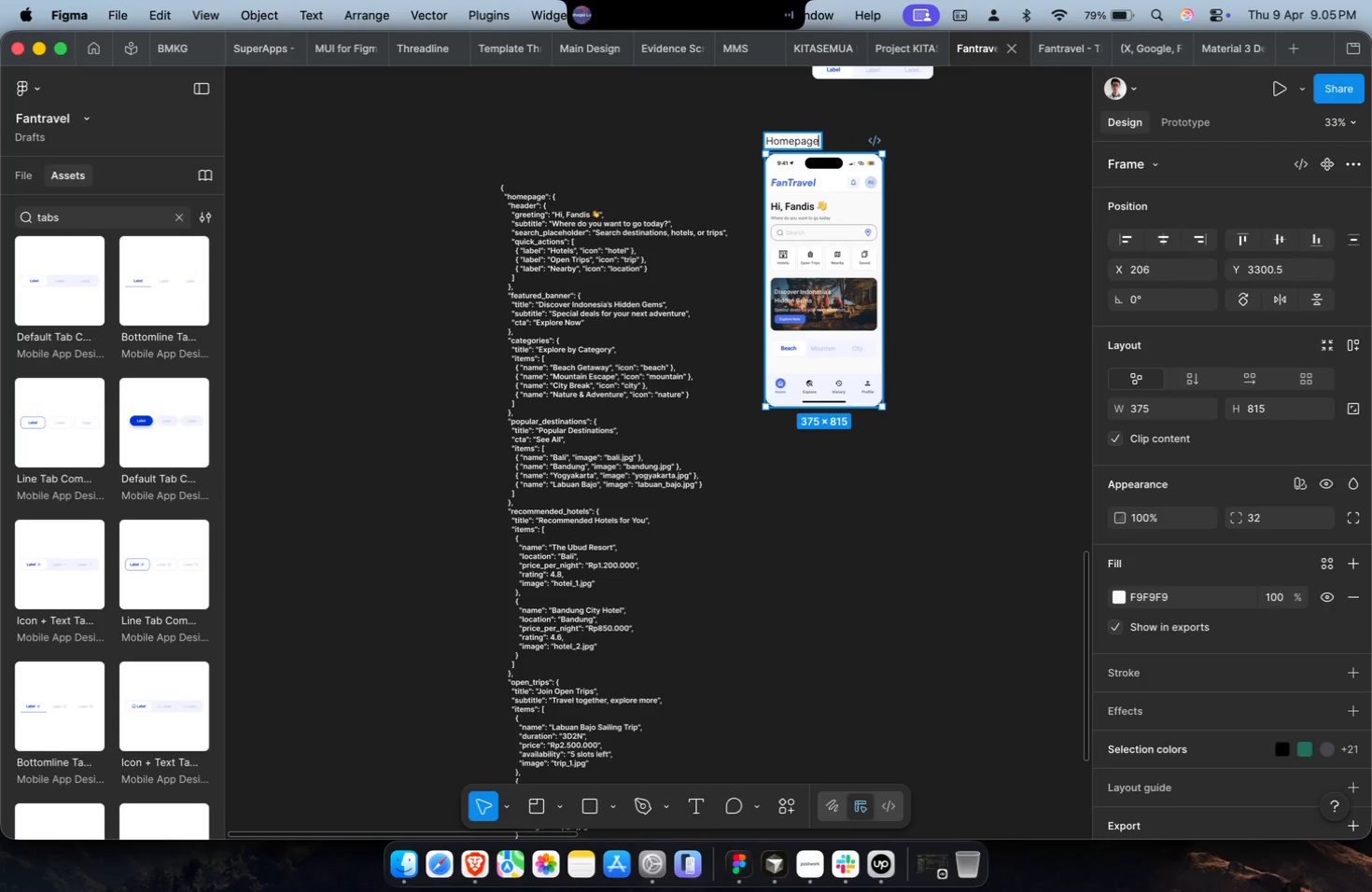 
key(Enter)
 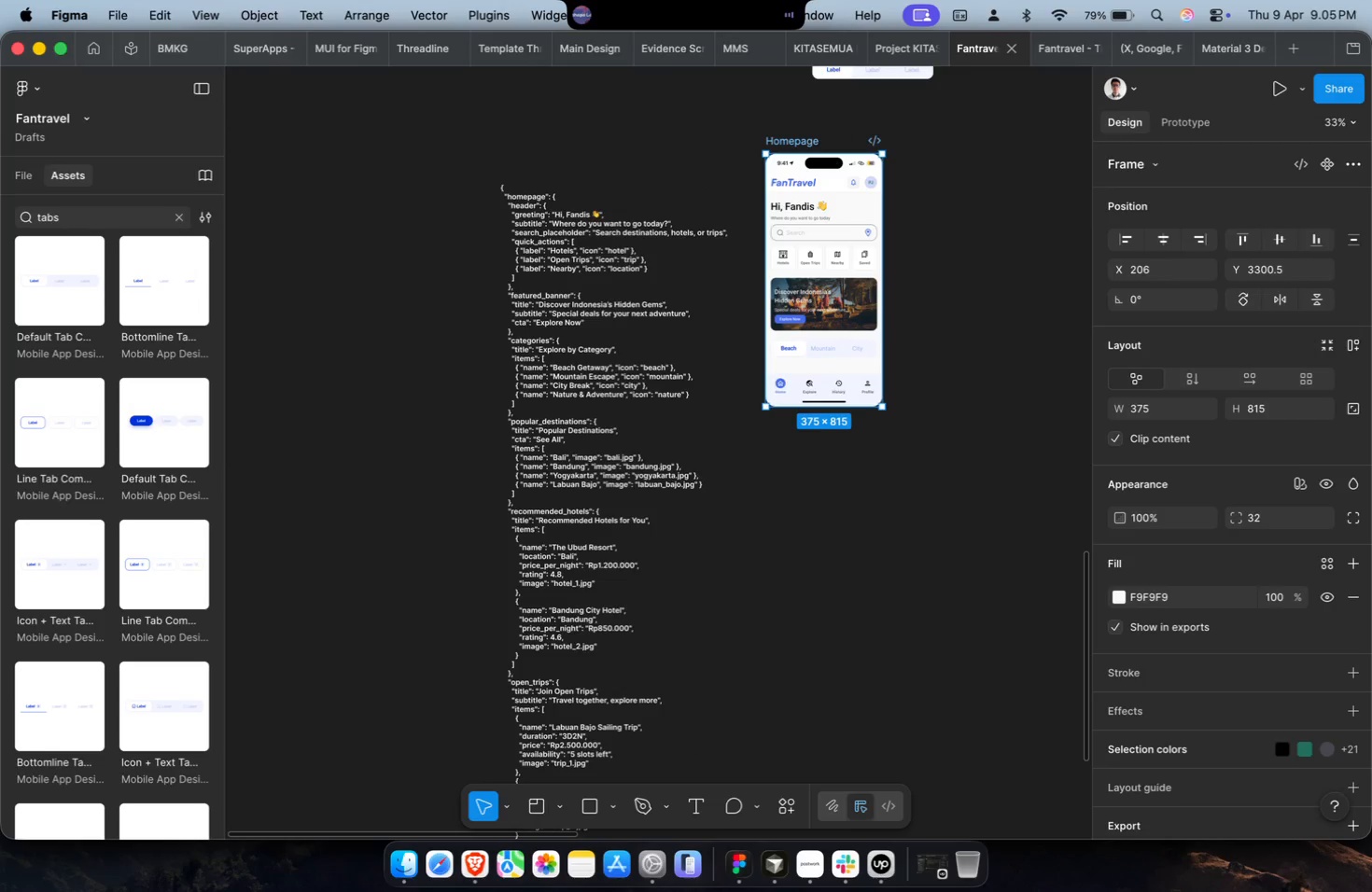 
left_click([836, 146])
 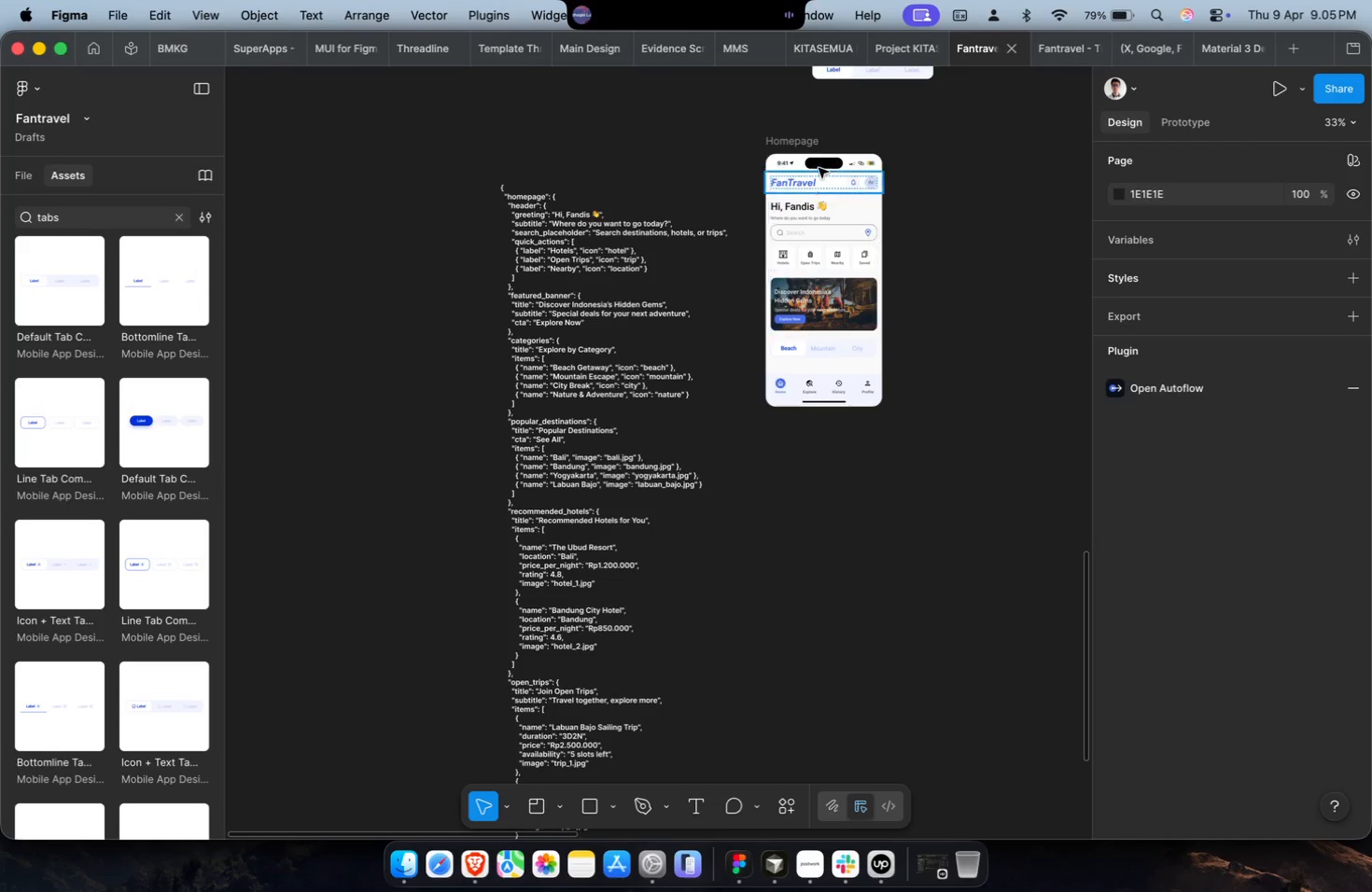 
left_click([805, 141])
 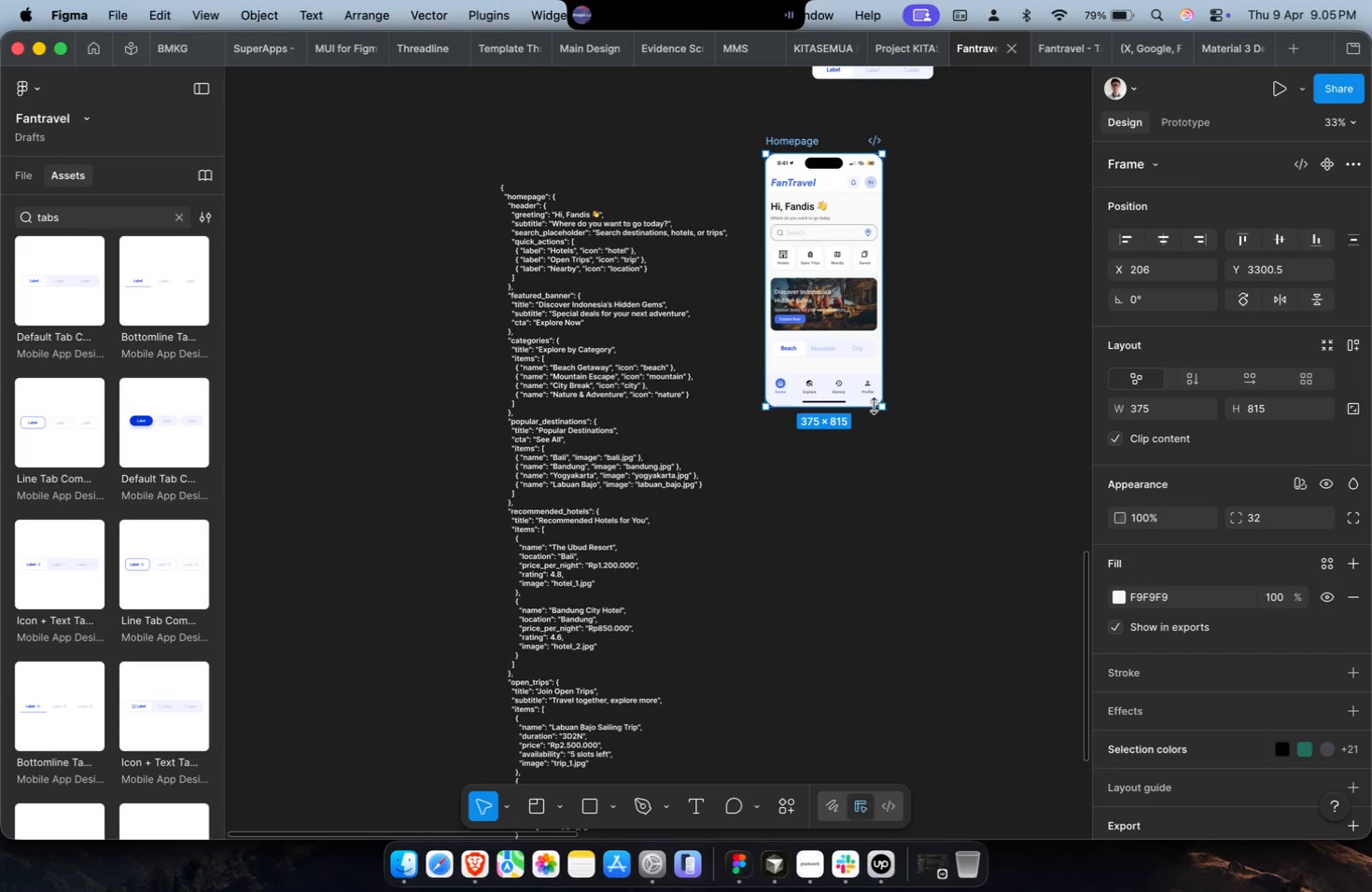 
left_click_drag(start_coordinate=[874, 406], to_coordinate=[863, 485])
 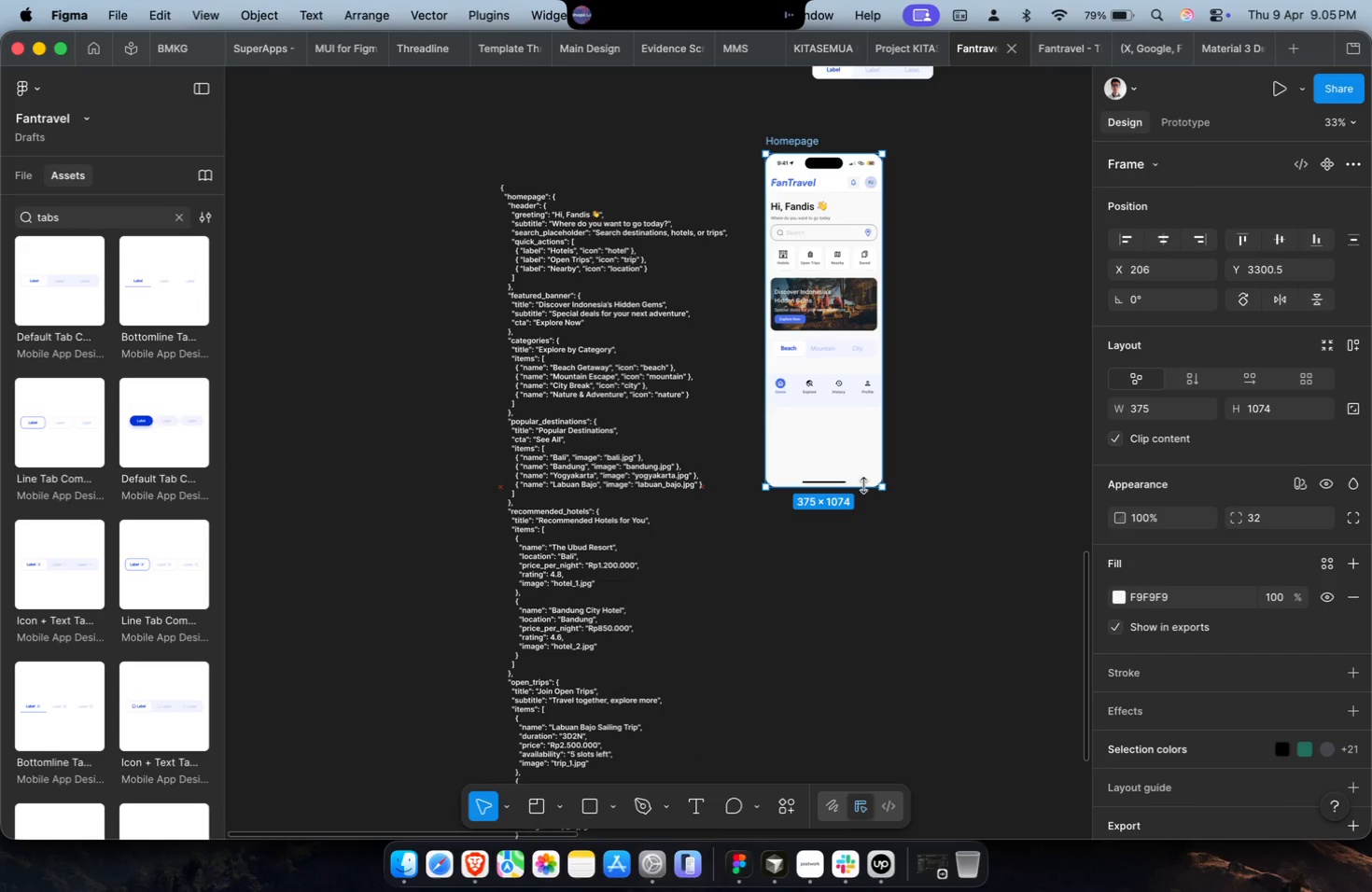 
key(Meta+CommandLeft)
 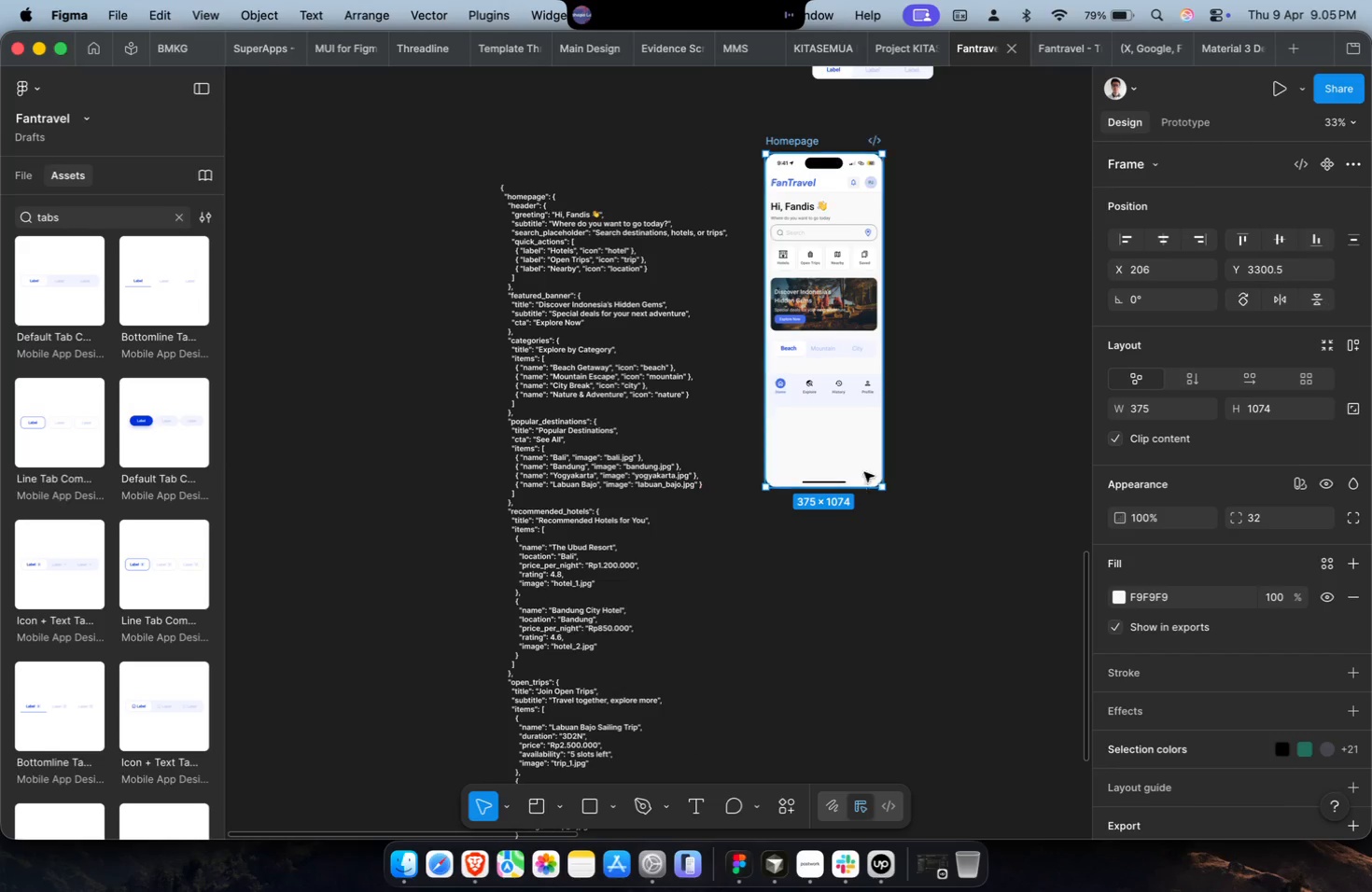 
key(Meta+Z)
 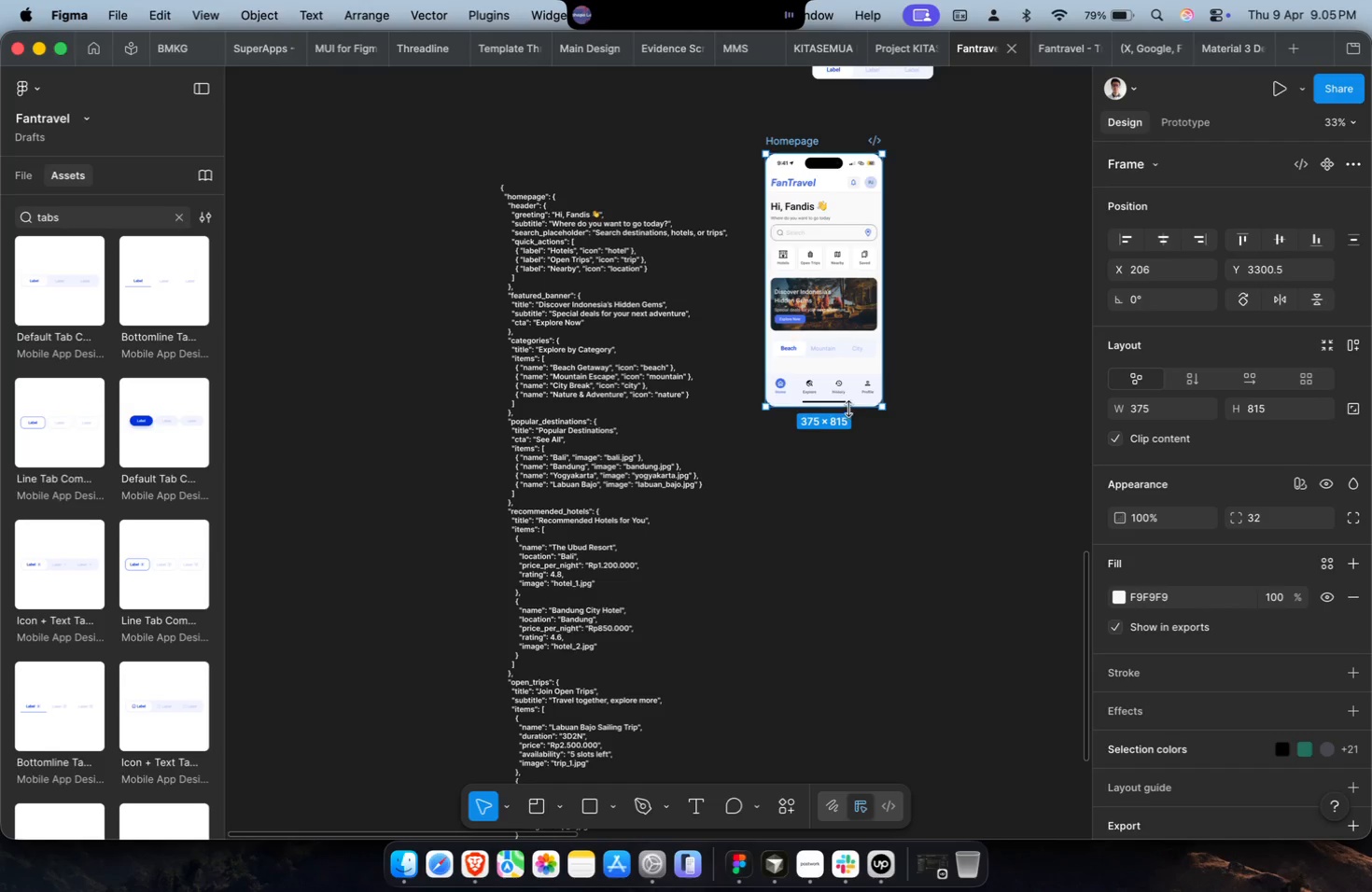 
left_click([847, 393])
 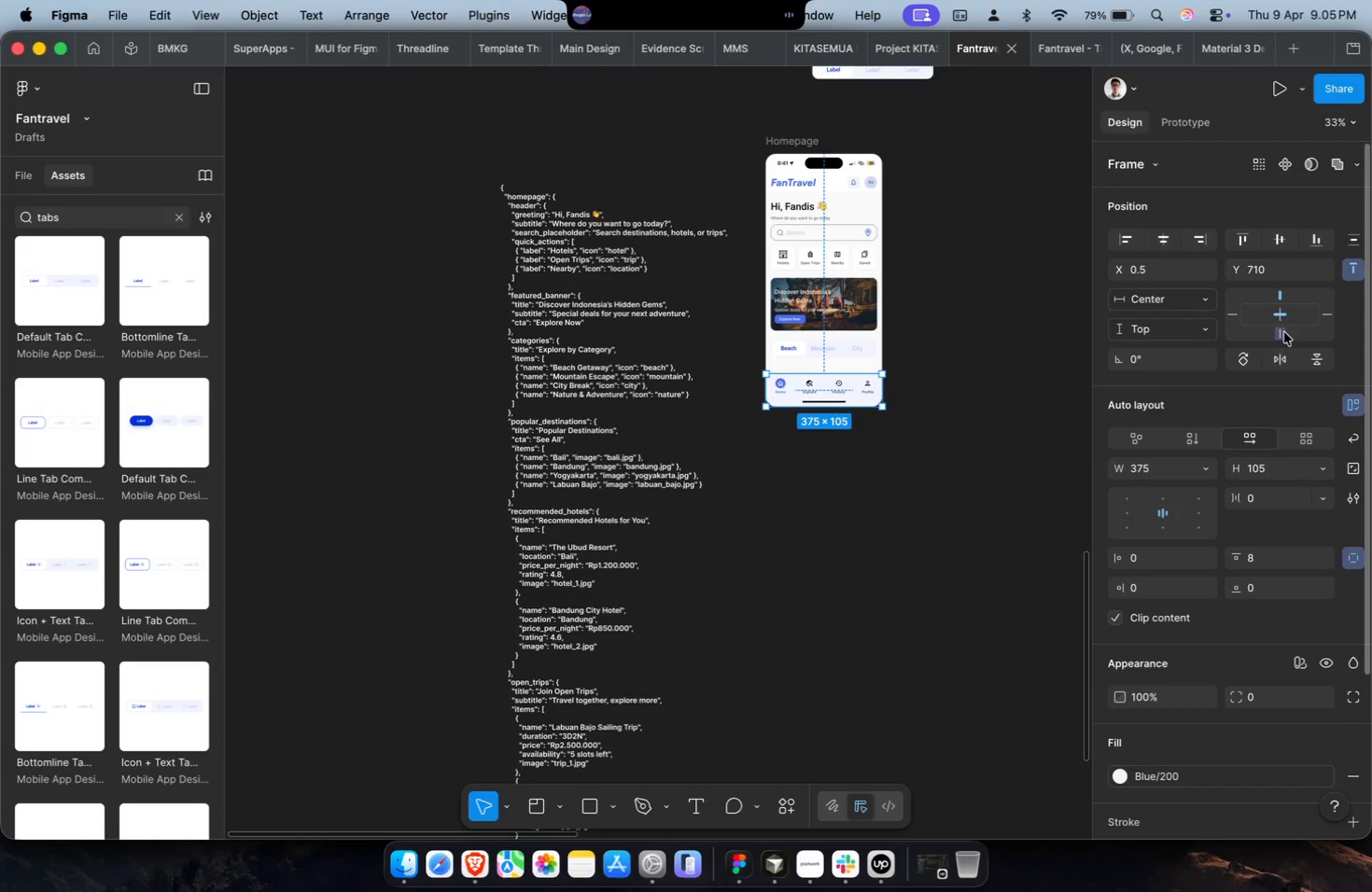 
left_click([1286, 332])
 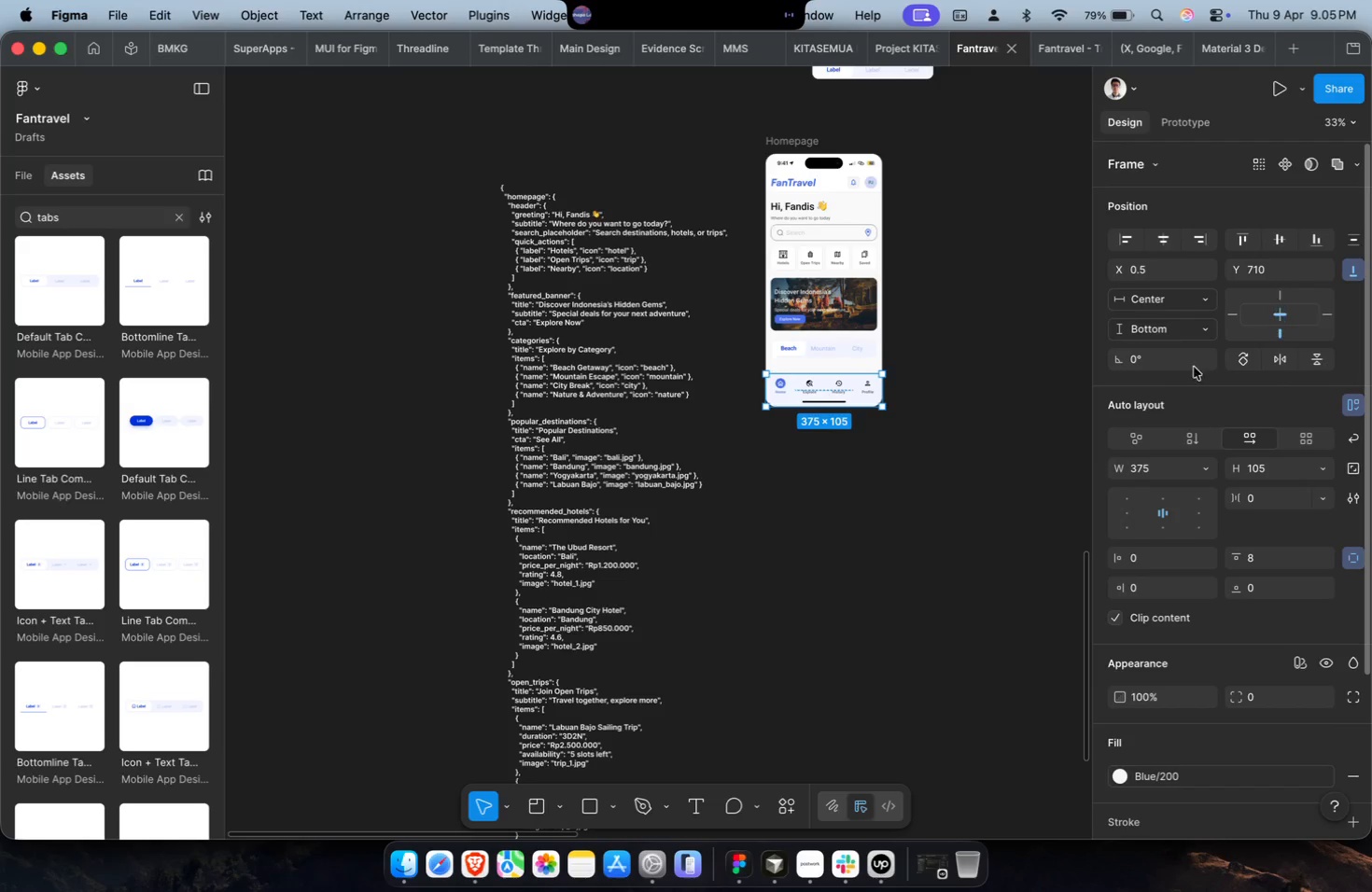 
double_click([1012, 439])
 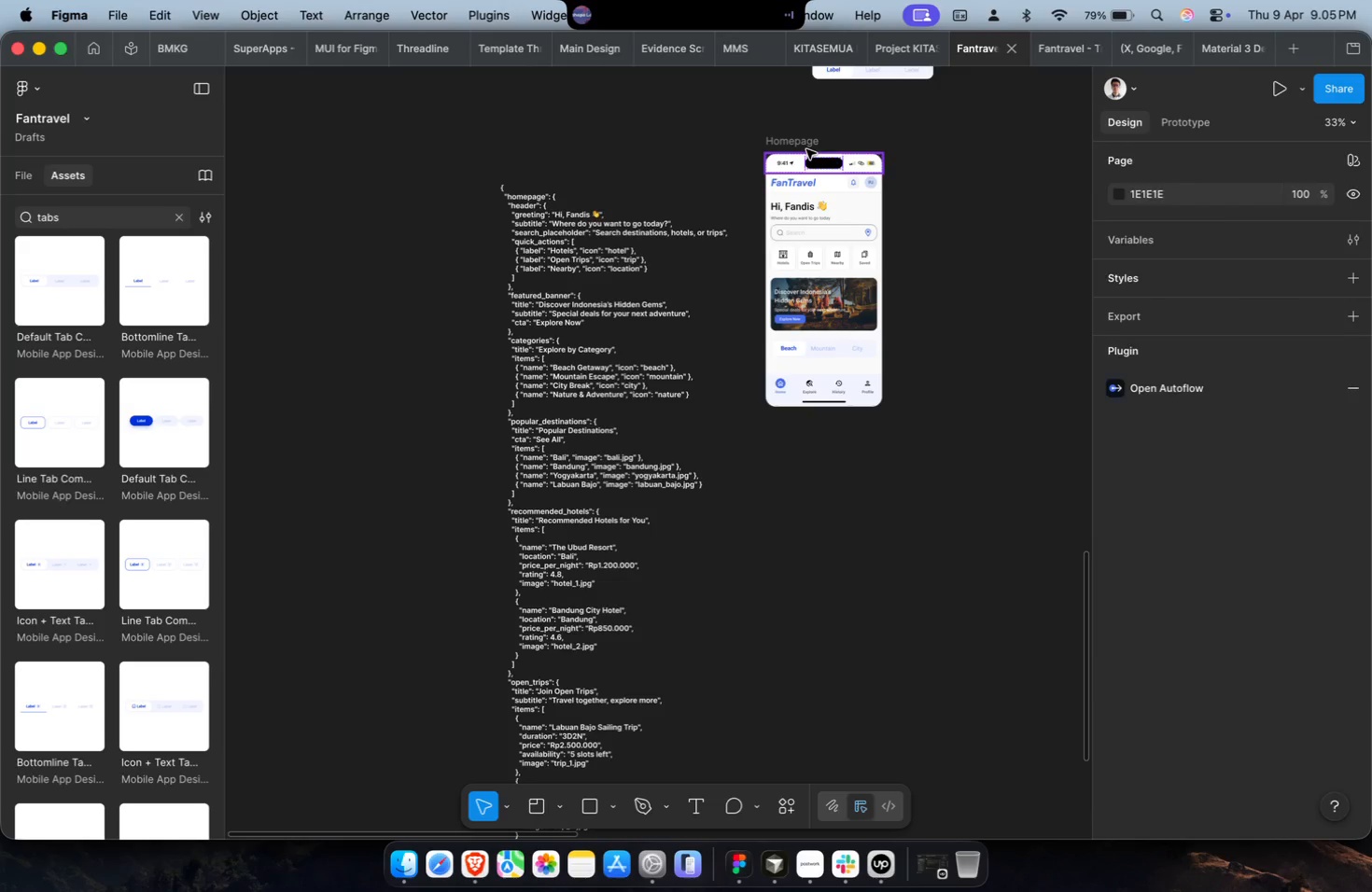 
double_click([806, 143])
 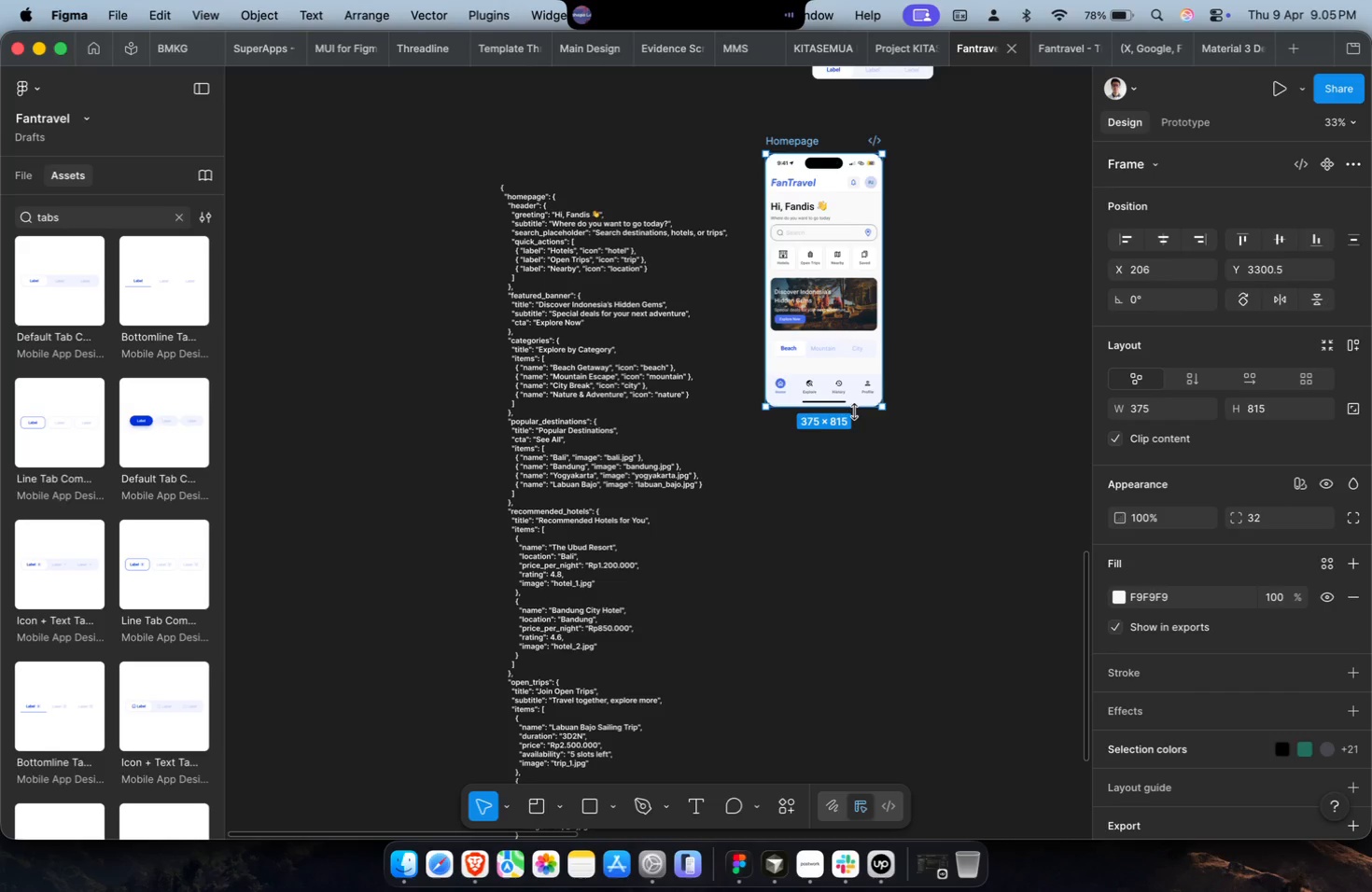 
left_click_drag(start_coordinate=[853, 409], to_coordinate=[836, 552])
 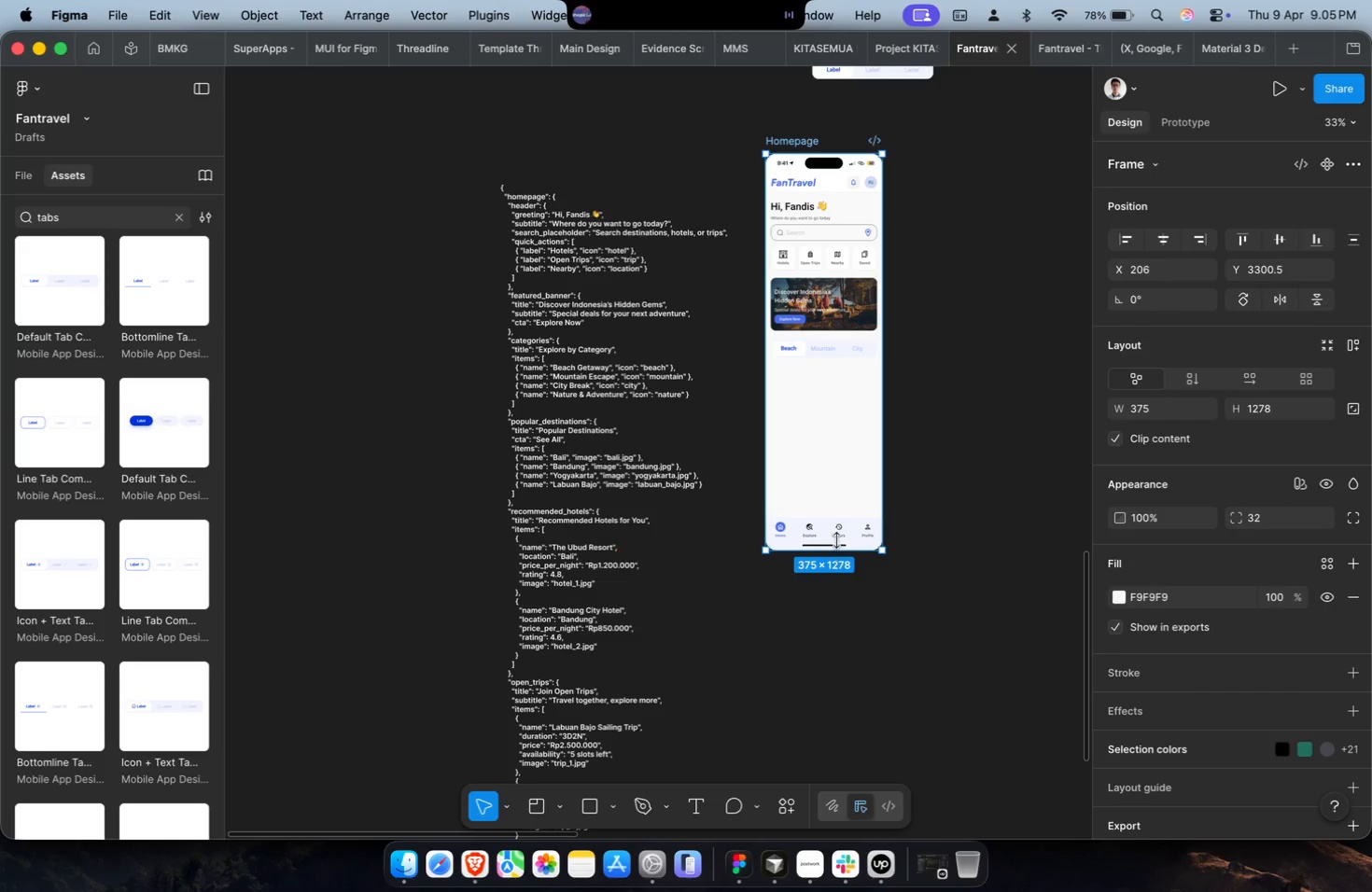 
hold_key(key=CommandLeft, duration=1.17)
scroll: coordinate [720, 413], scroll_direction: up, amount: 9.0
 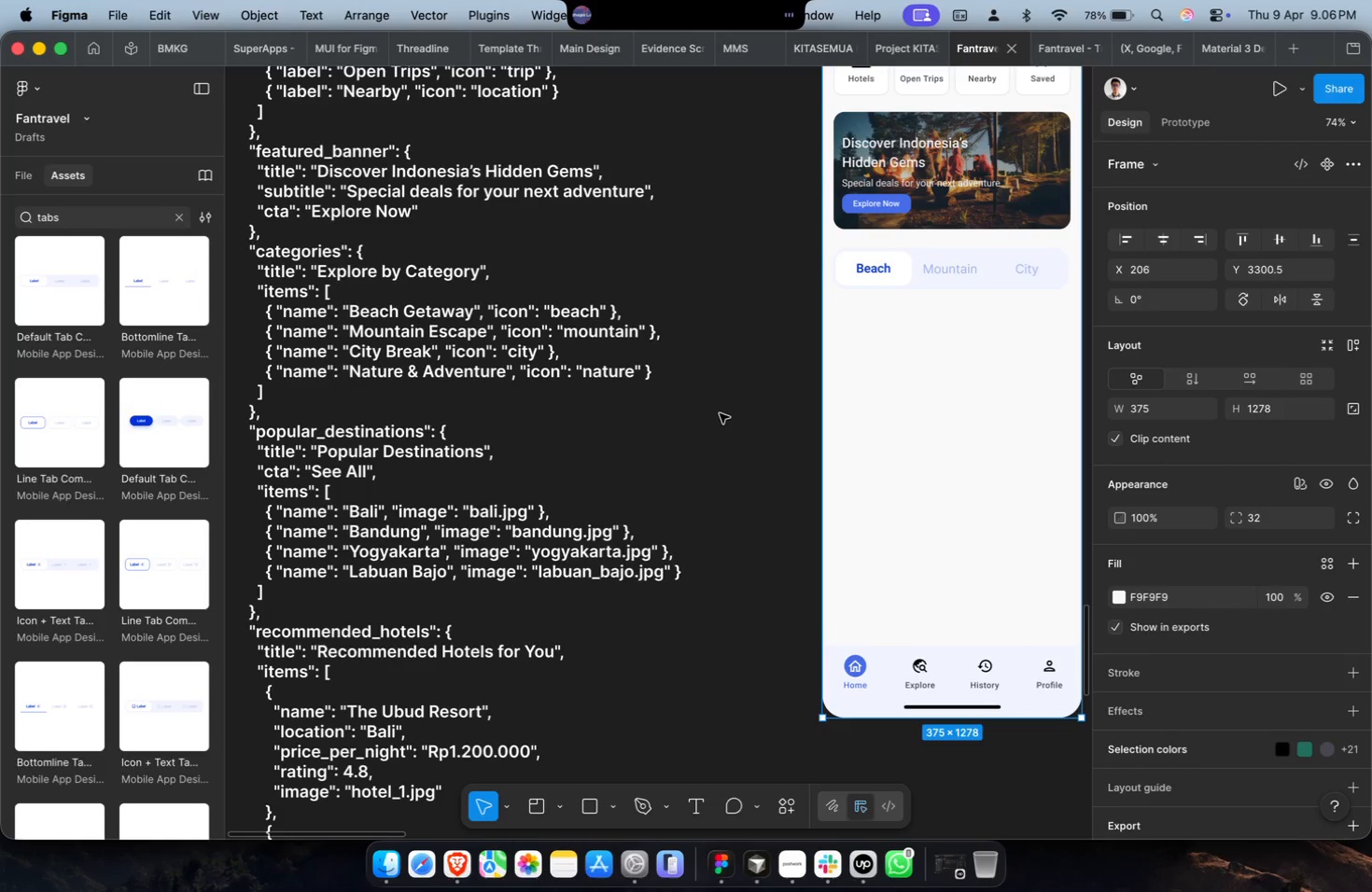 
wait(22.97)
 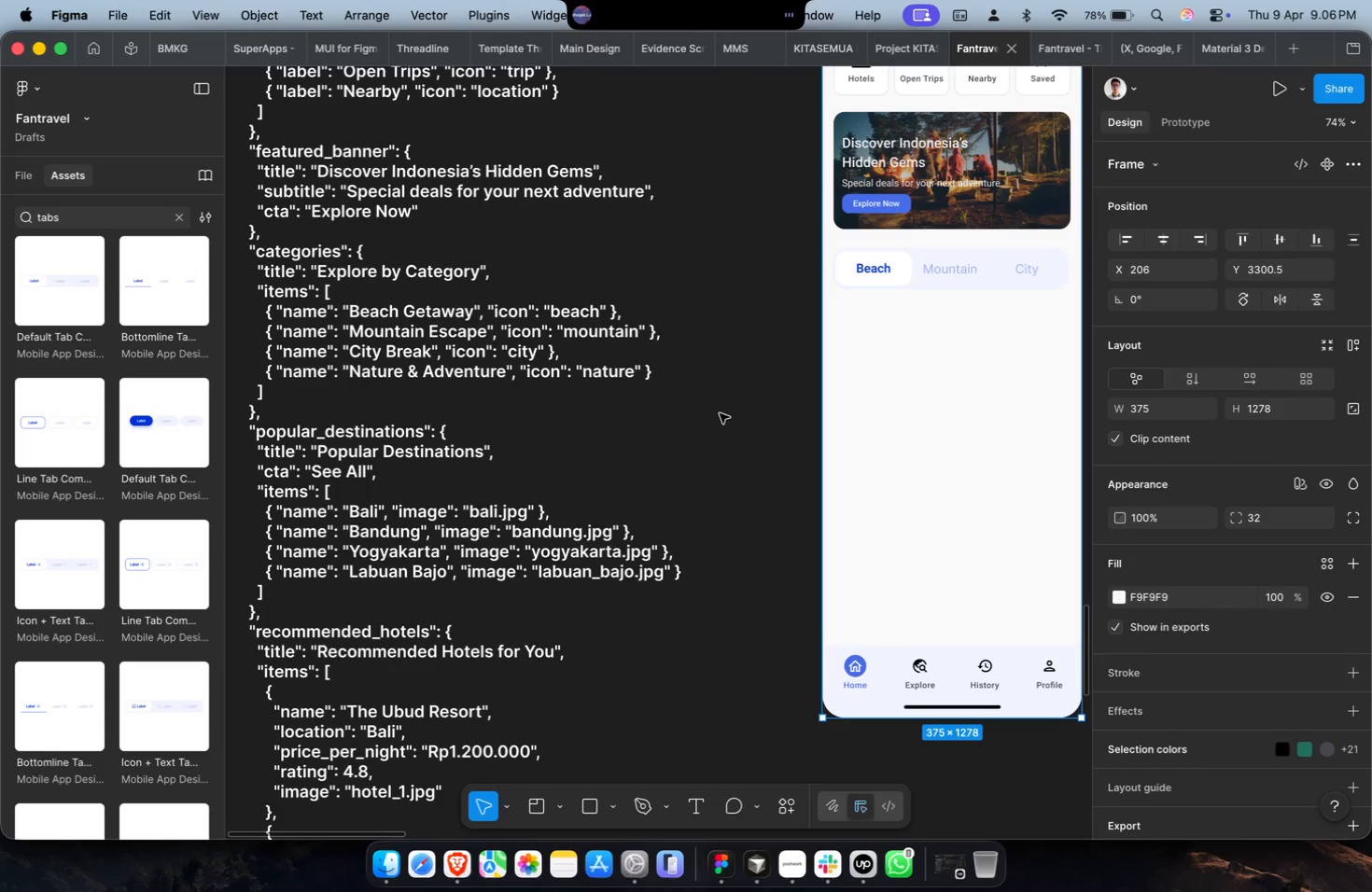 
scroll: coordinate [693, 369], scroll_direction: down, amount: 2.0
 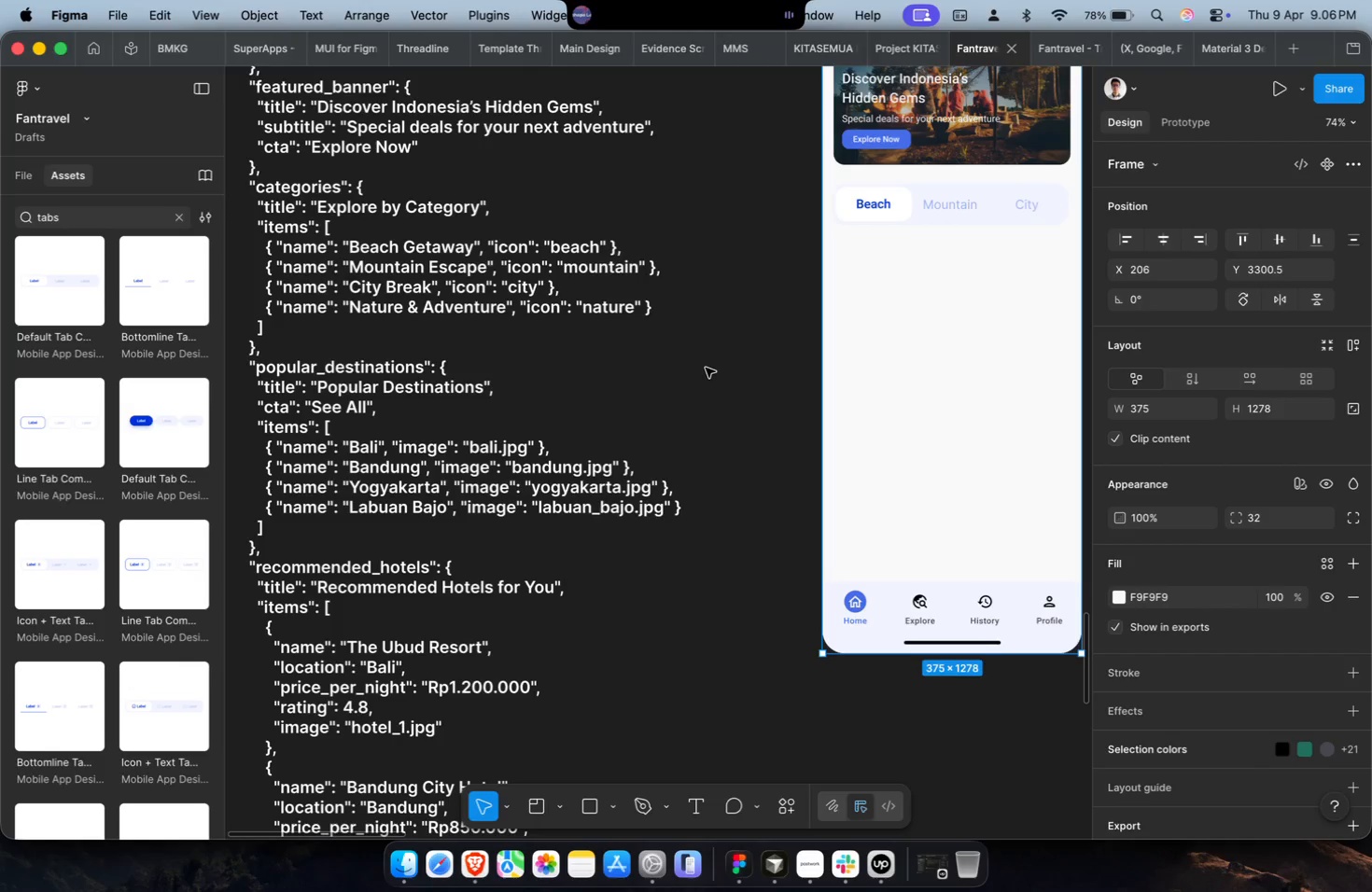 
wait(7.59)
 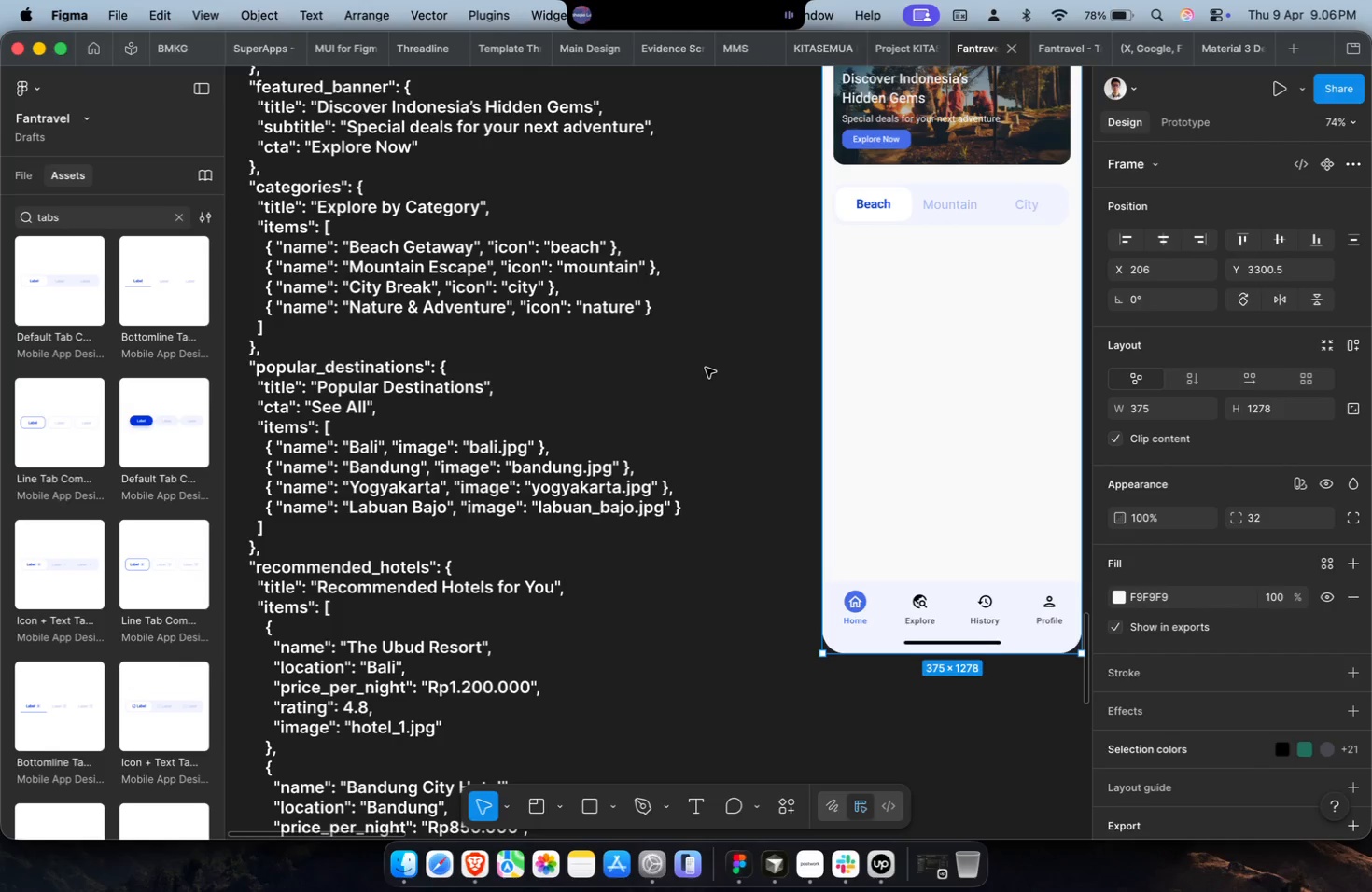 
left_click([717, 427])
 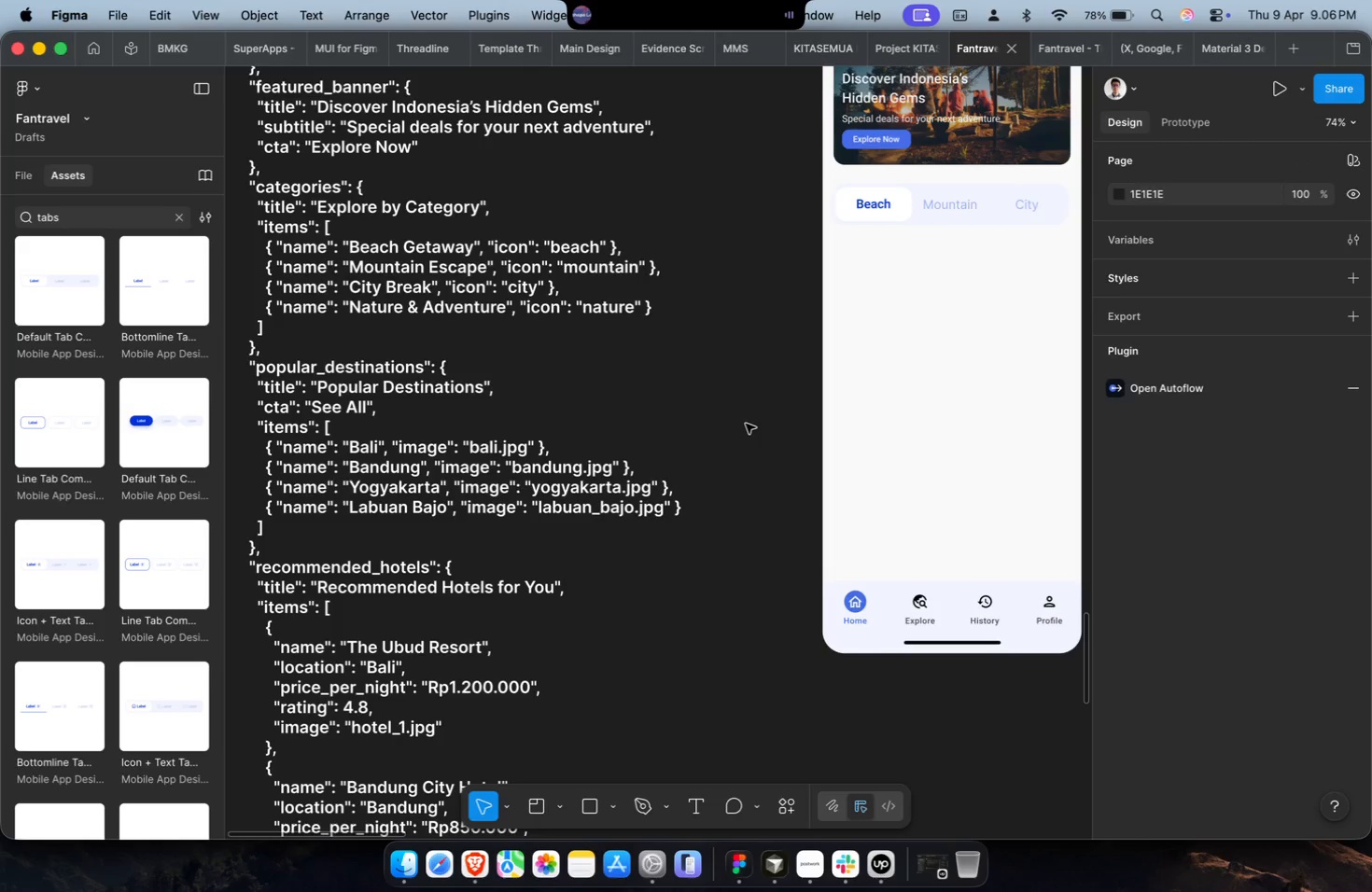 
key(Meta+CommandLeft)
 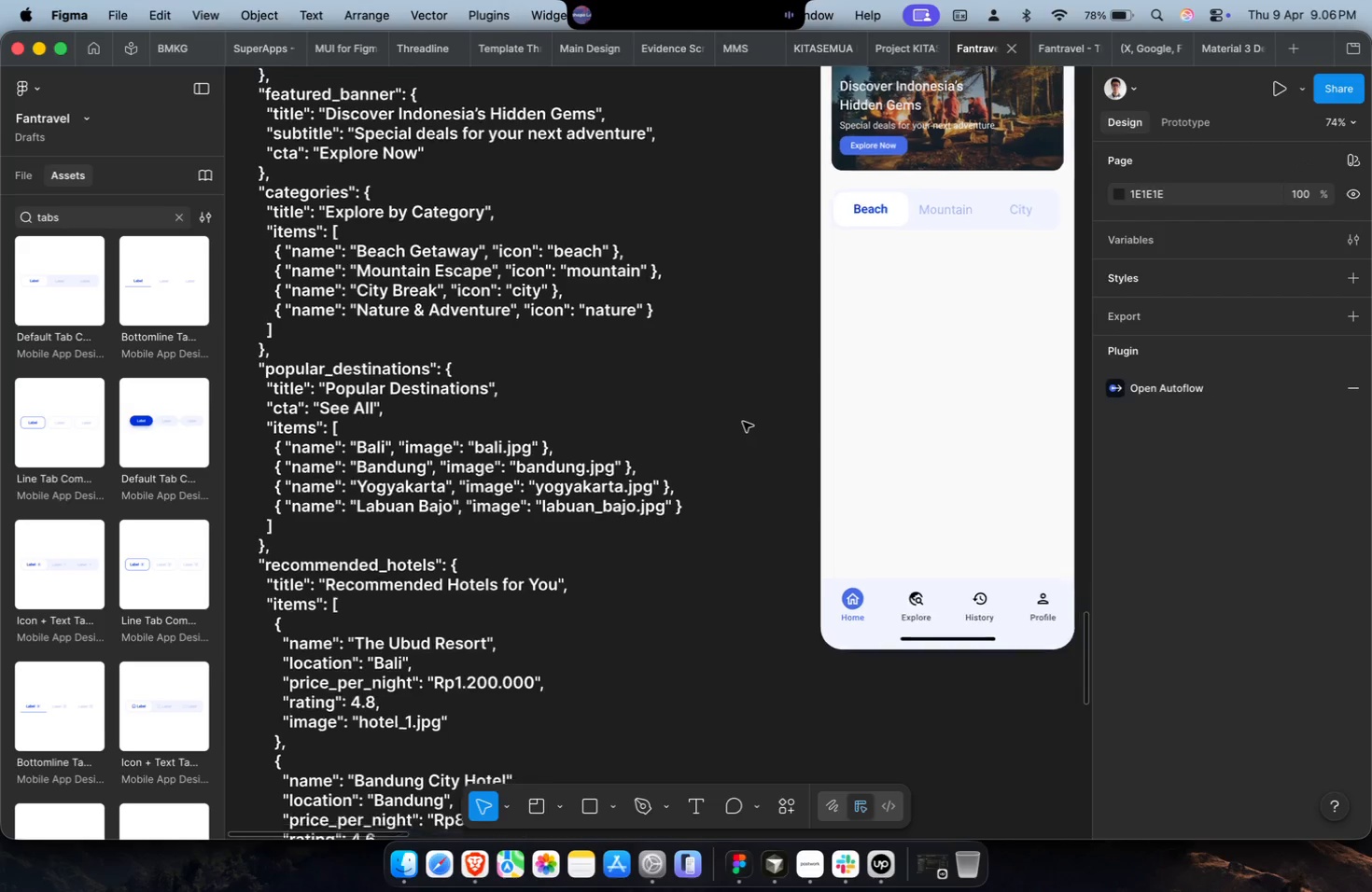 
scroll: coordinate [743, 422], scroll_direction: down, amount: 2.0
 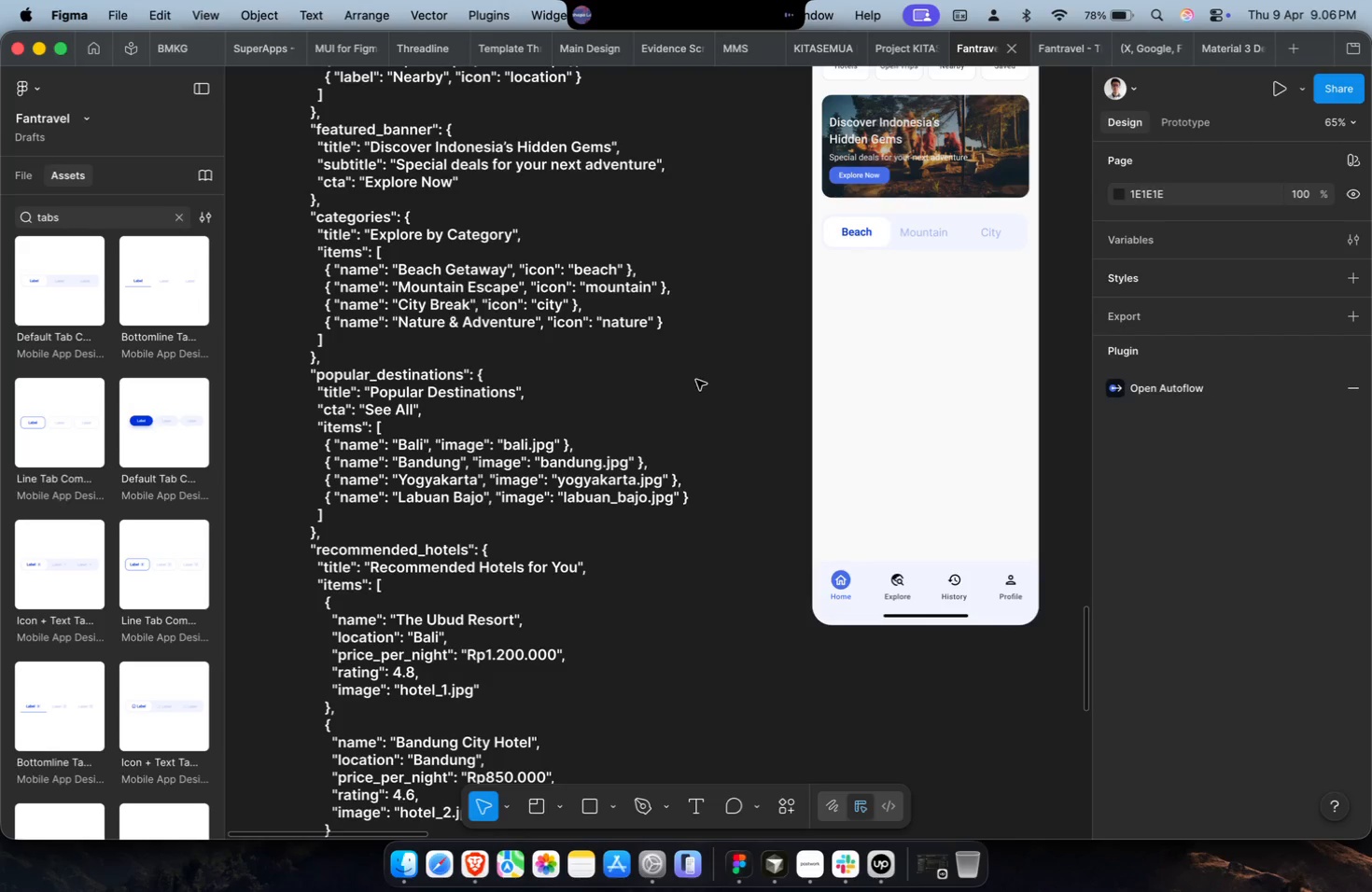 
key(R)
 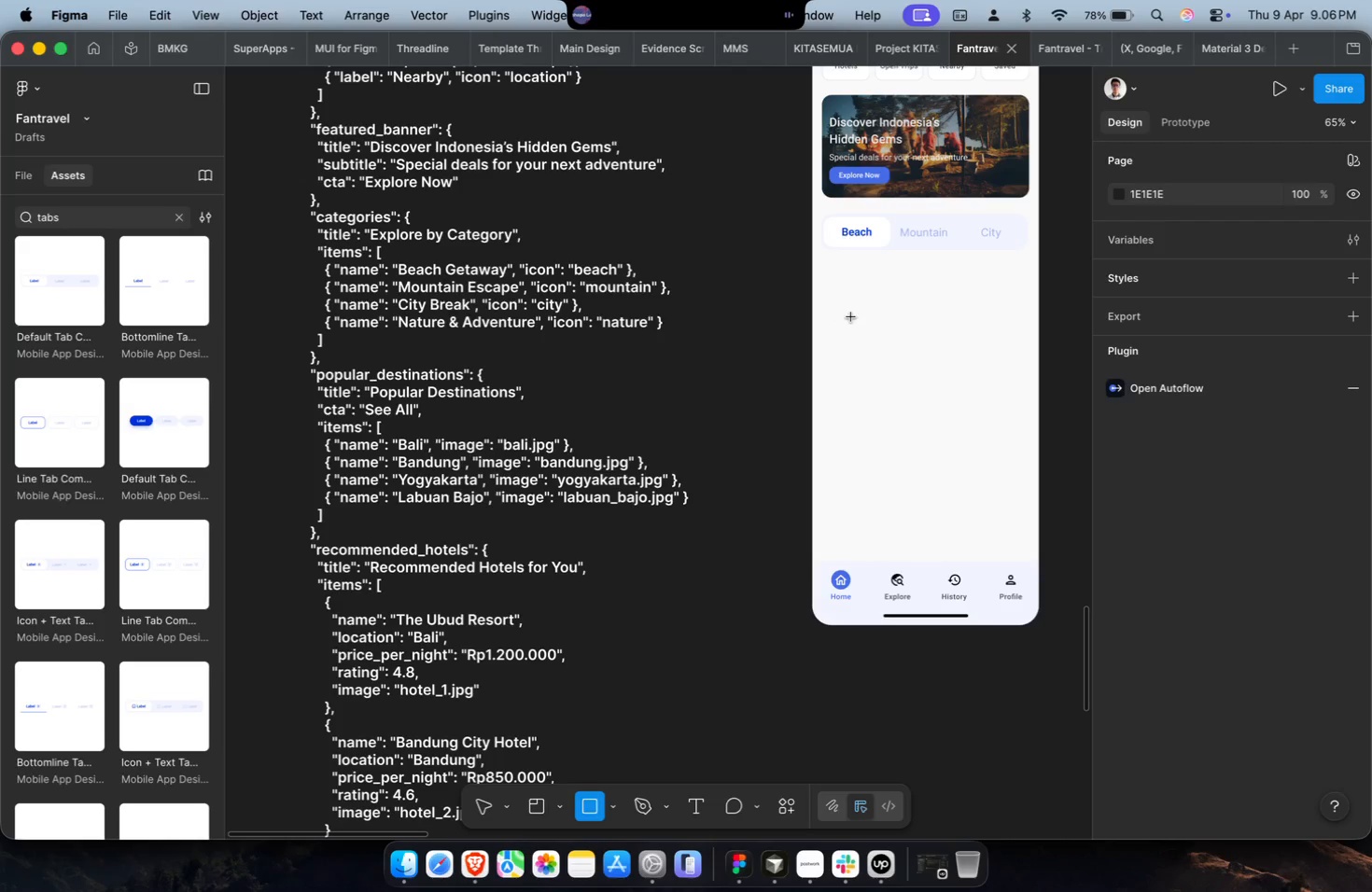 
key(Escape)
 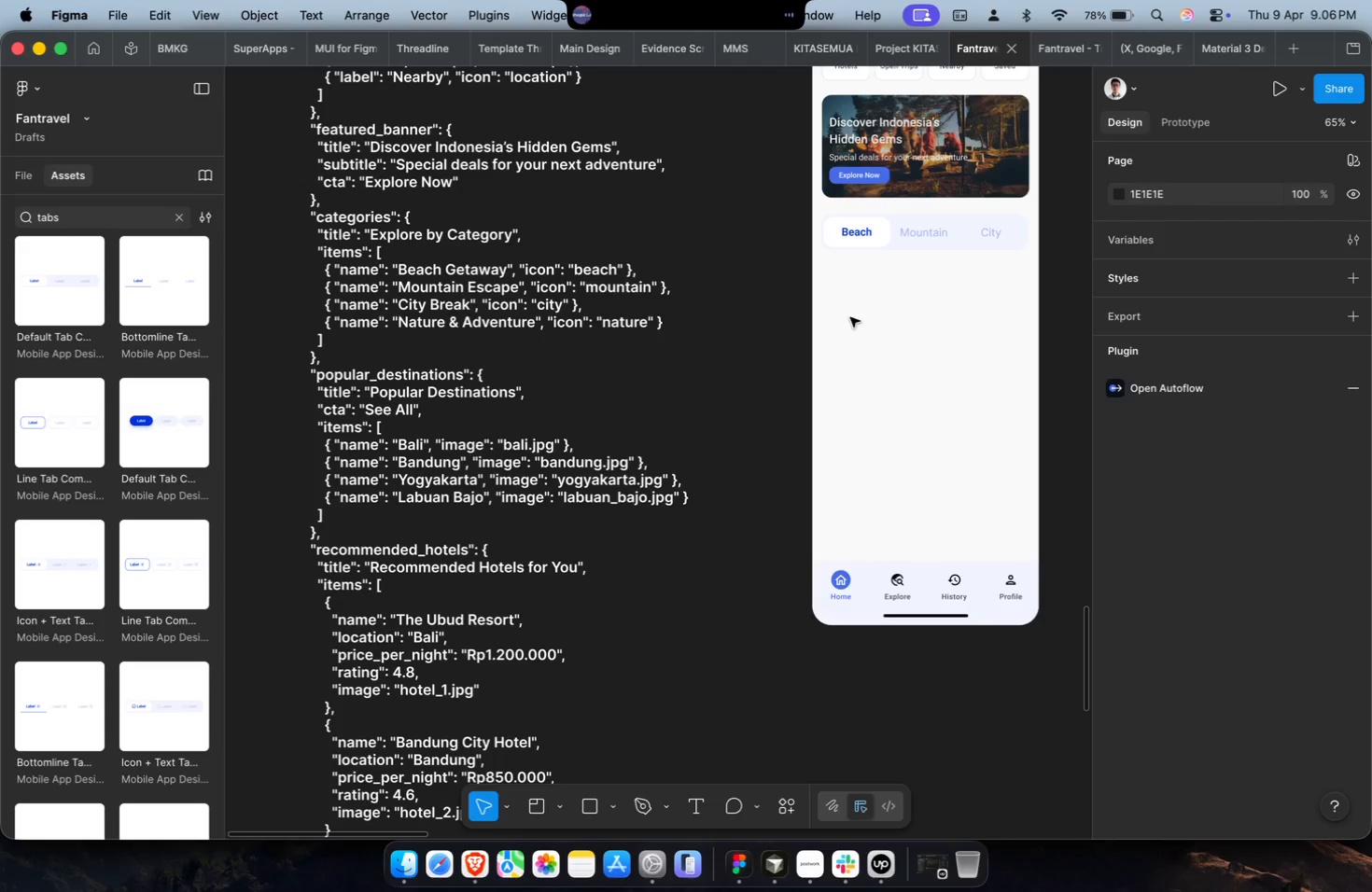 
hold_key(key=CommandLeft, duration=0.54)
scroll: coordinate [801, 321], scroll_direction: up, amount: 2.0
 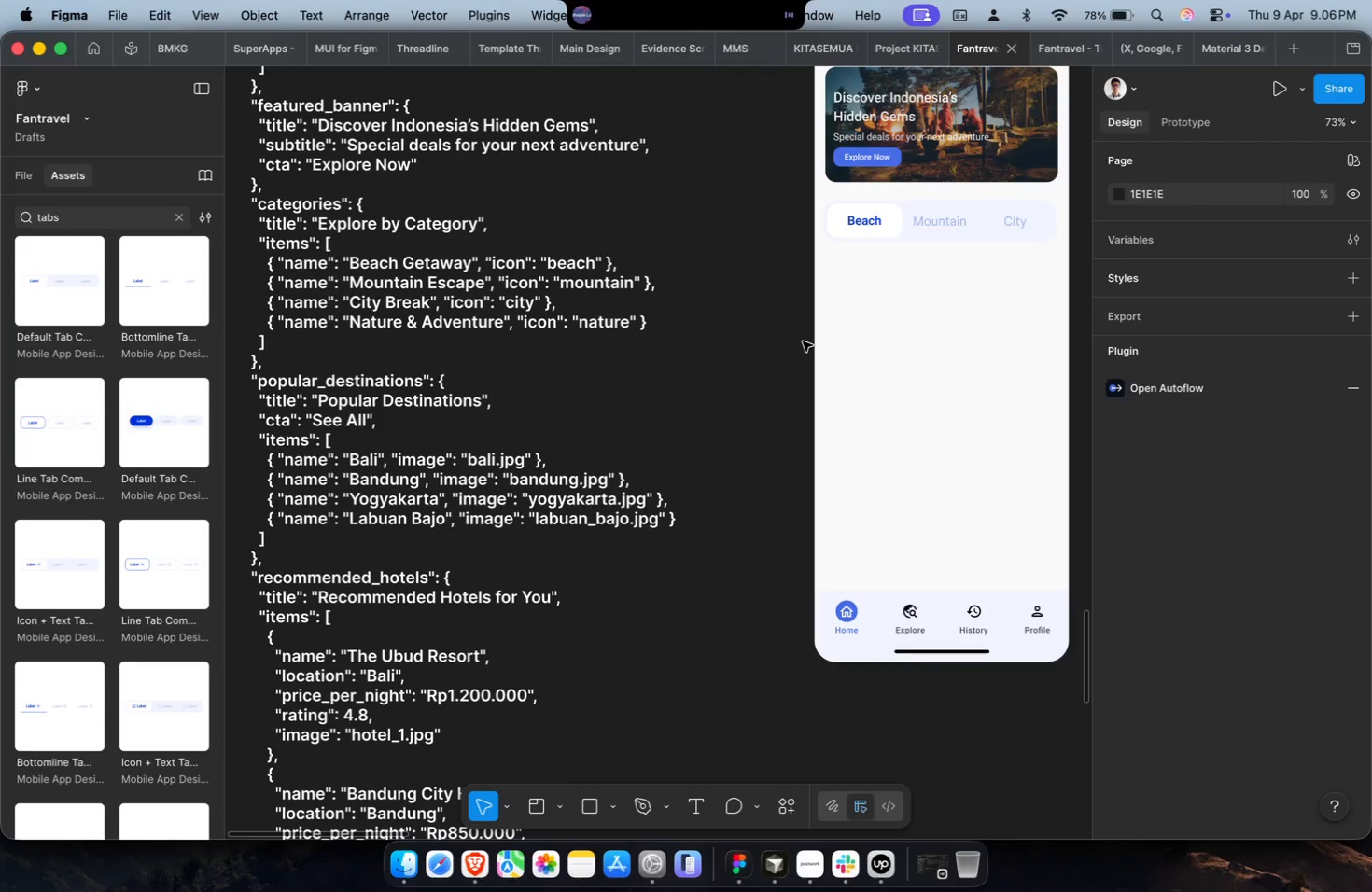 
wait(9.4)
 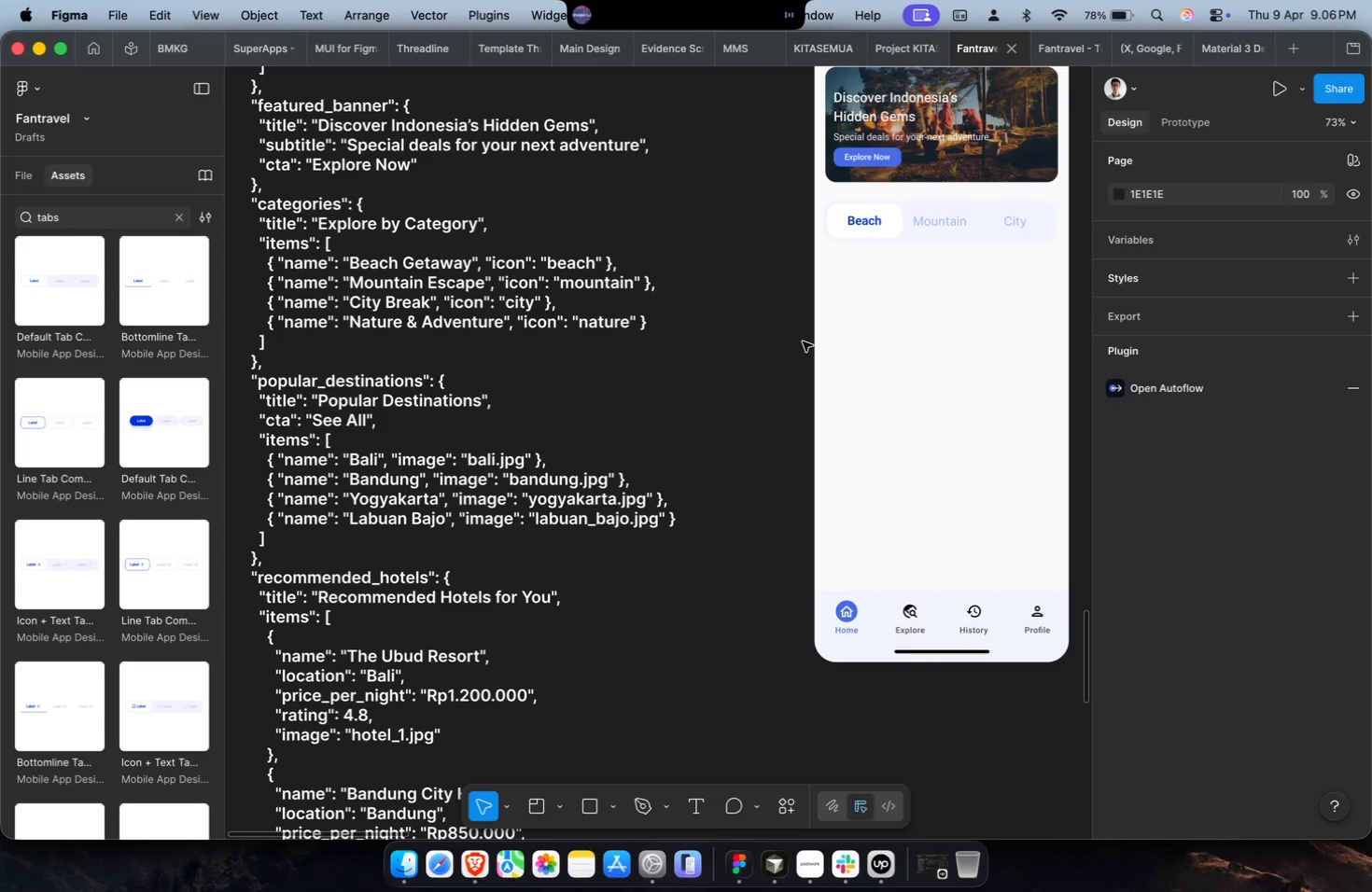 
key(Shift+ShiftLeft)
 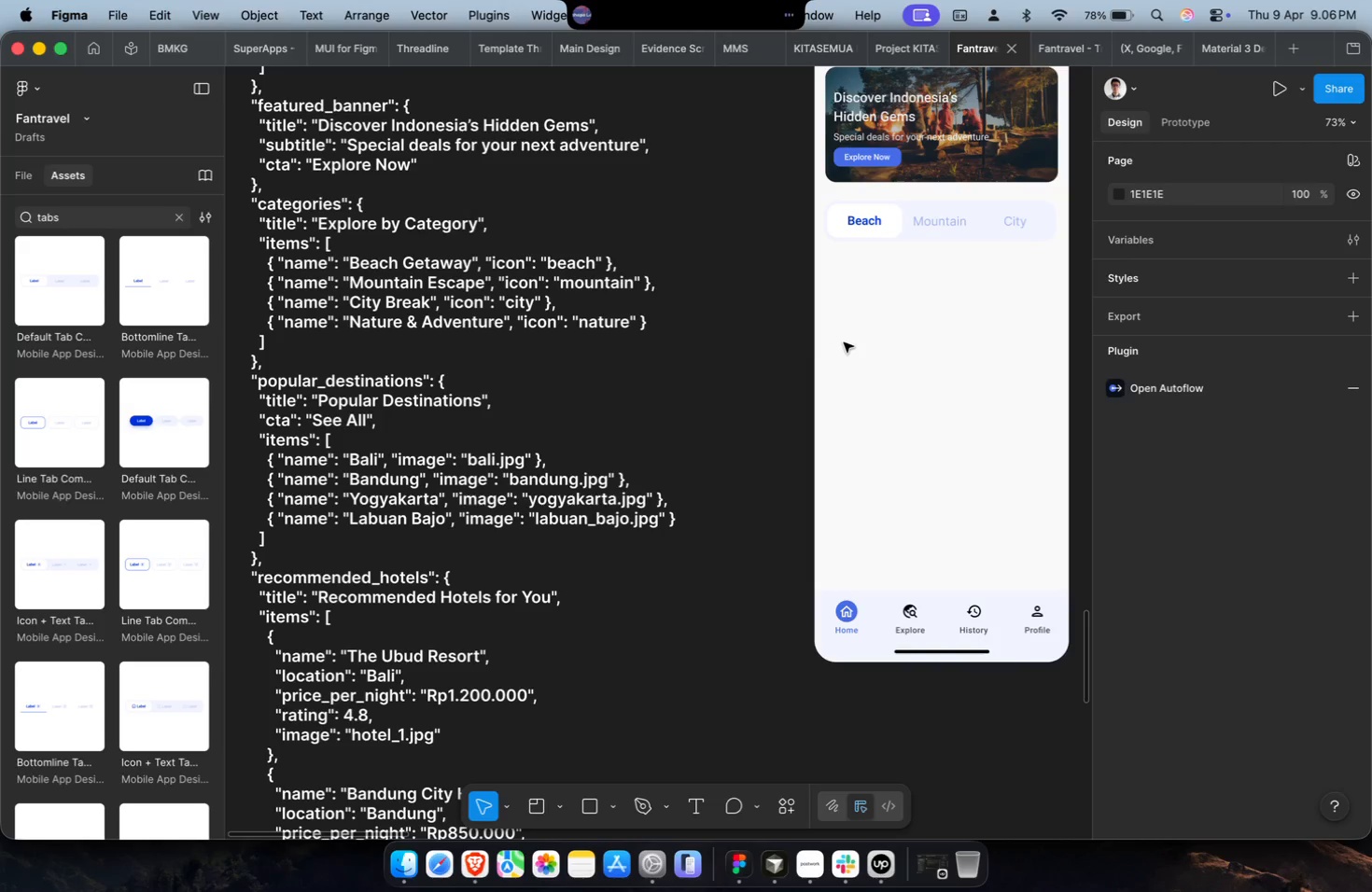 
key(Meta+CommandLeft)
 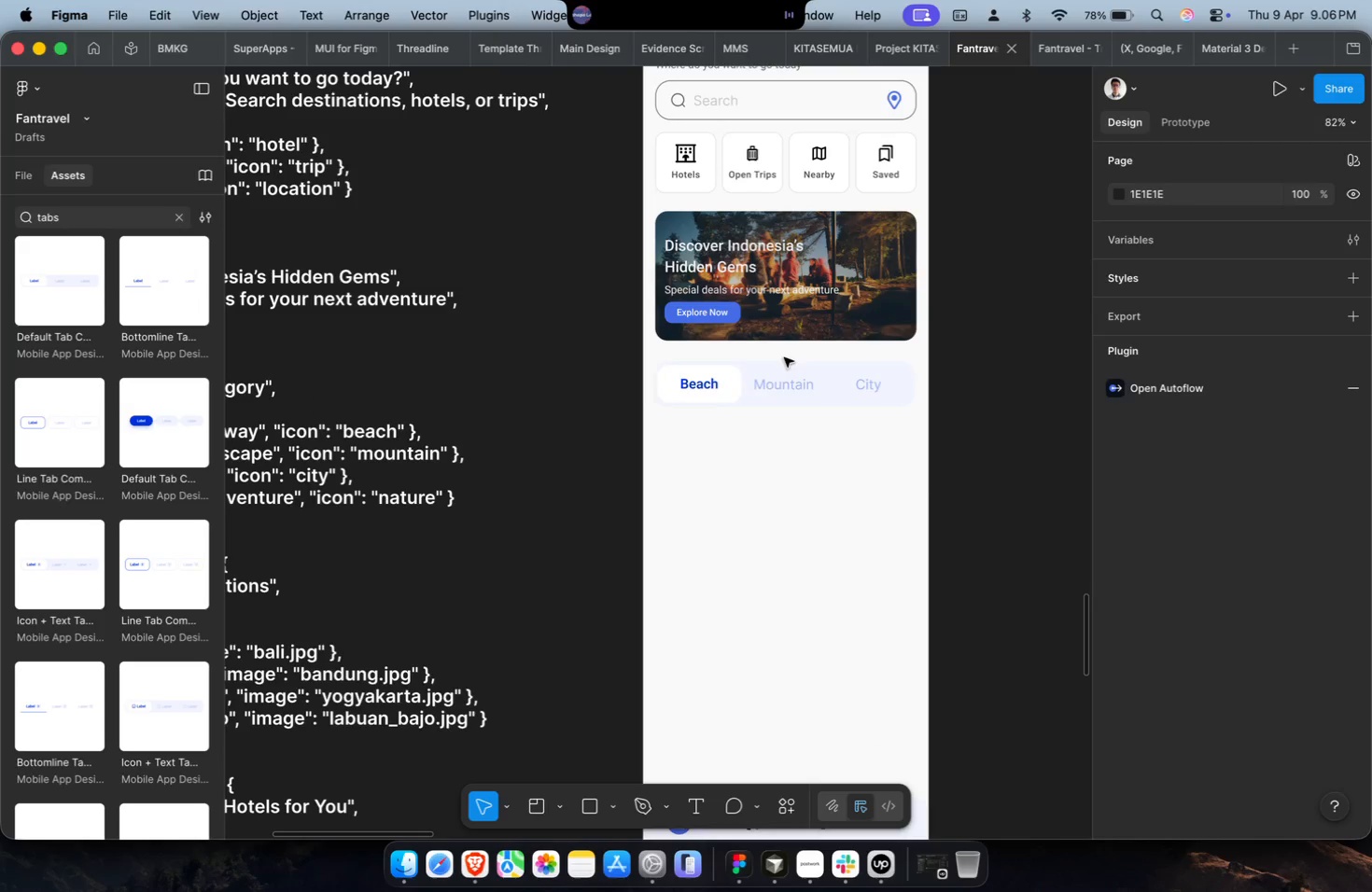 
scroll: coordinate [844, 342], scroll_direction: up, amount: 4.0
 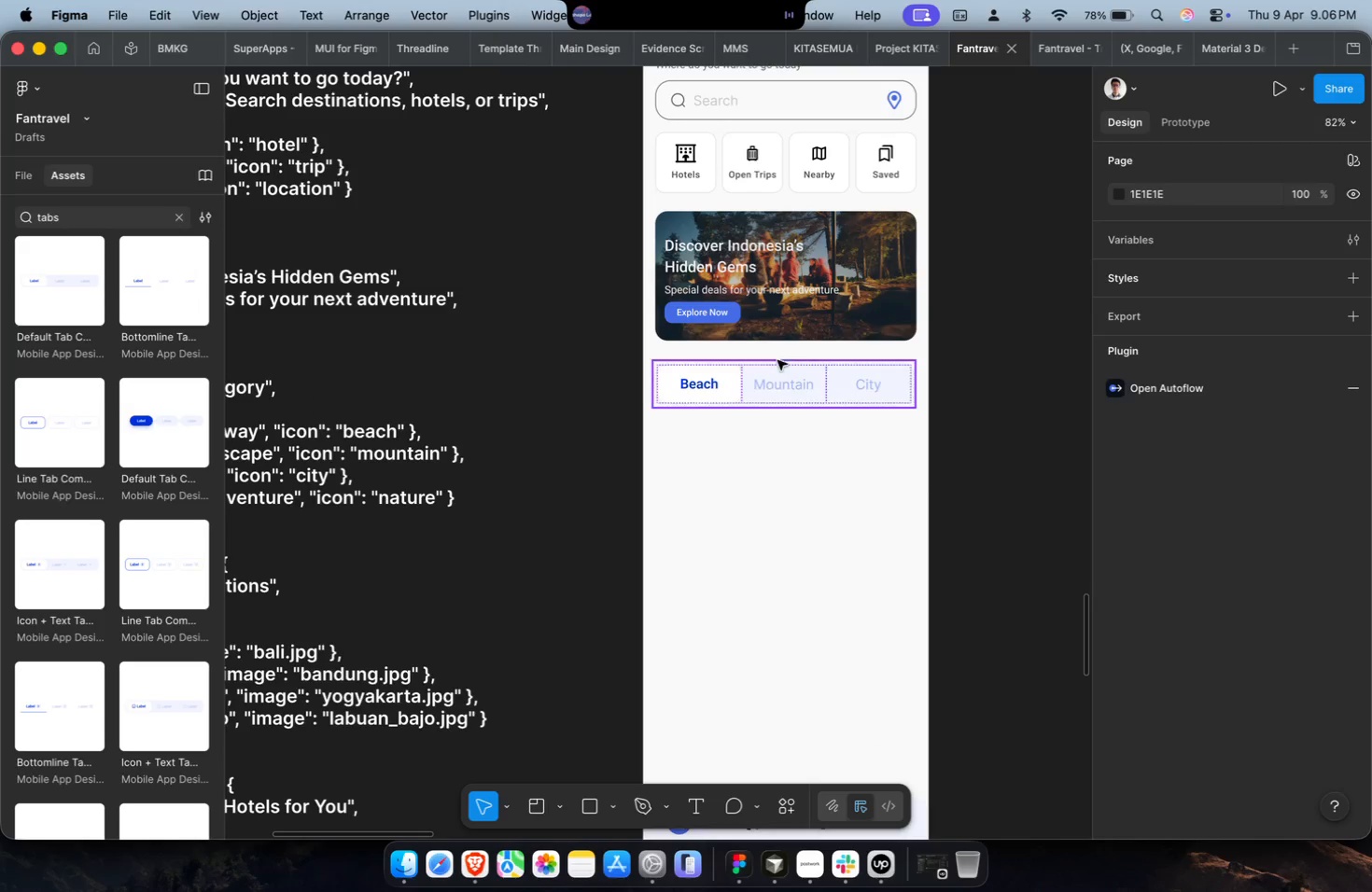 
key(R)
 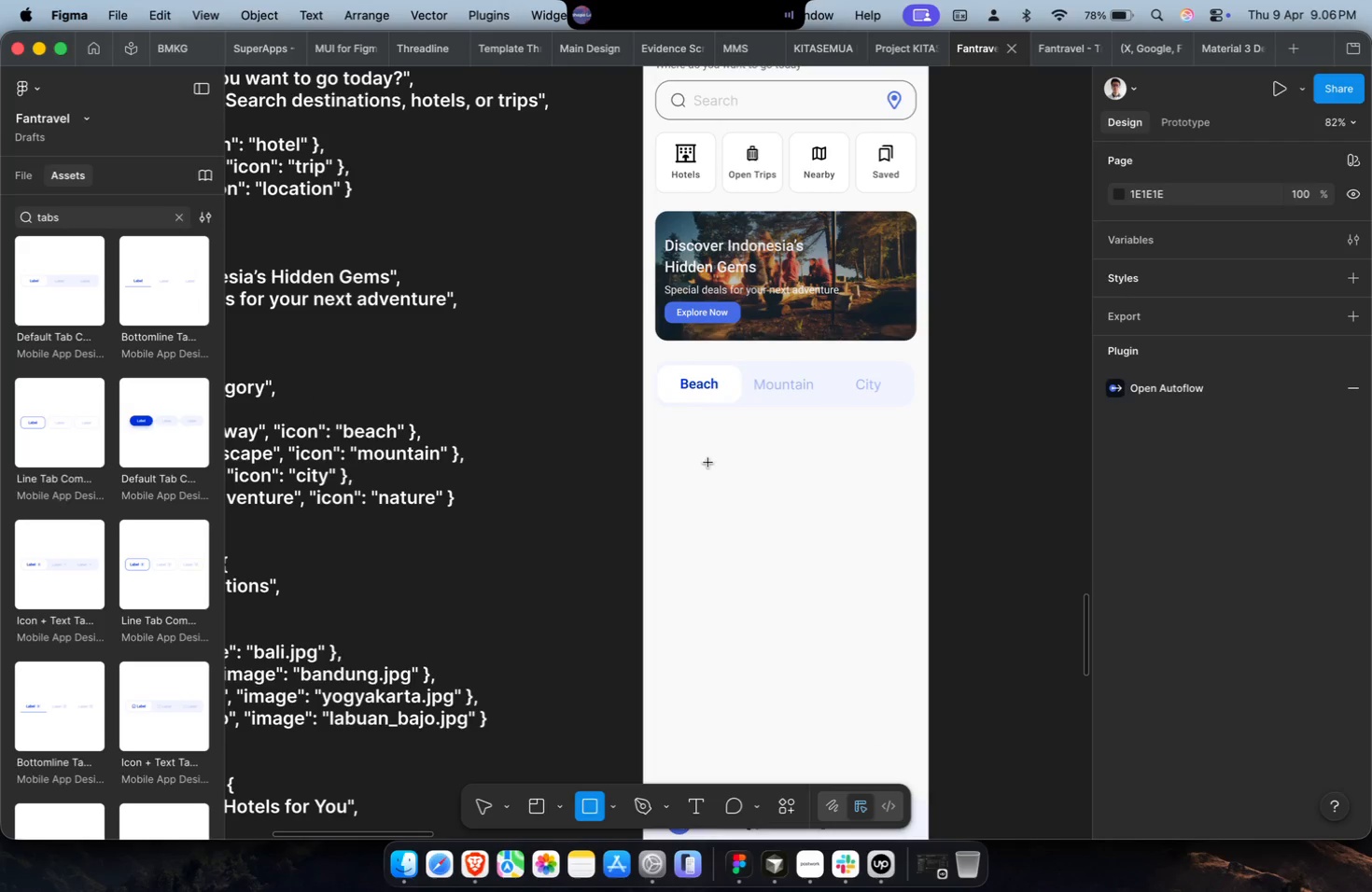 
left_click([701, 455])
 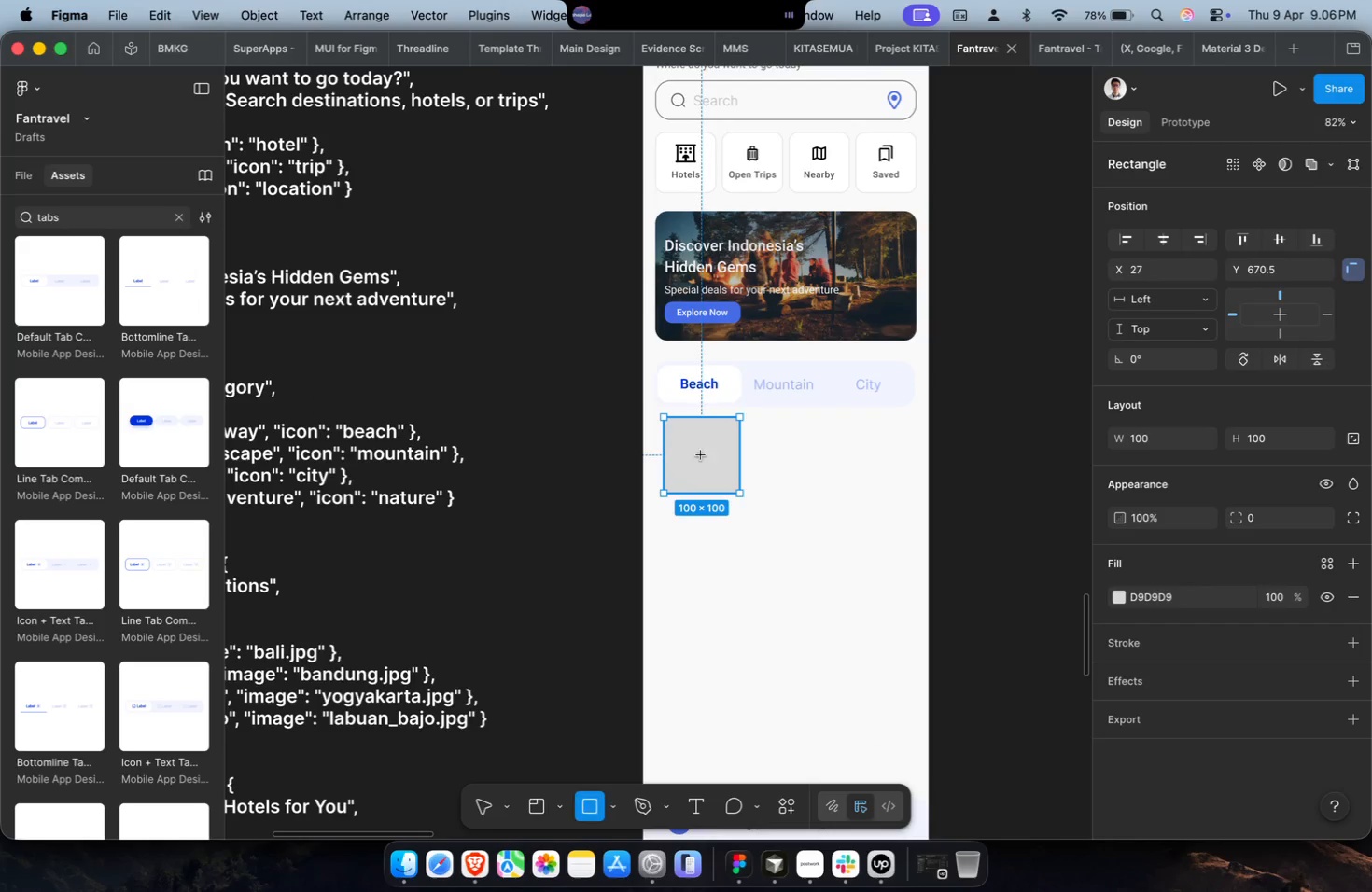 
hold_key(key=CommandLeft, duration=0.35)
scroll: coordinate [715, 459], scroll_direction: up, amount: 9.0
 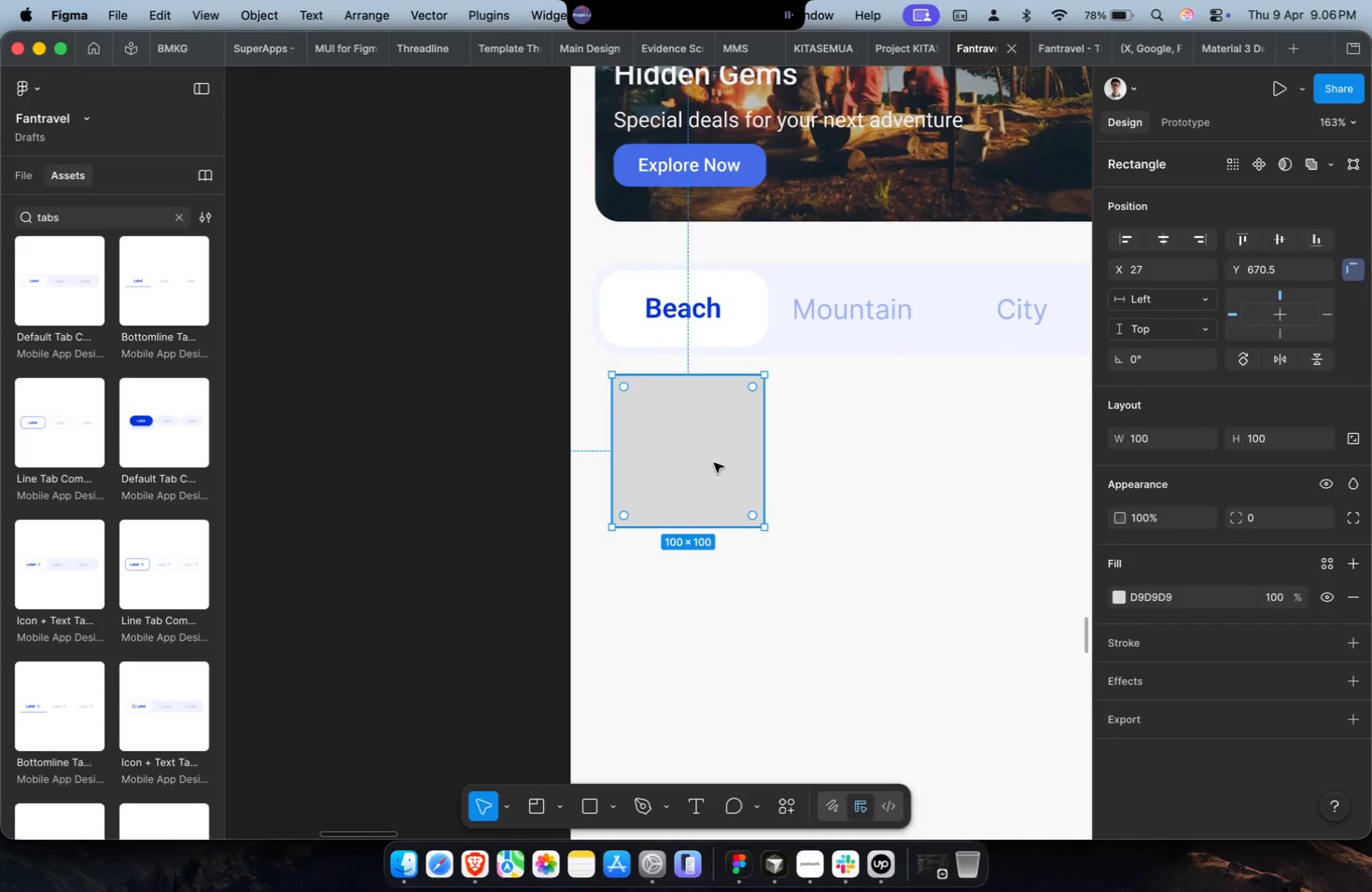 
left_click_drag(start_coordinate=[714, 463], to_coordinate=[699, 476])
 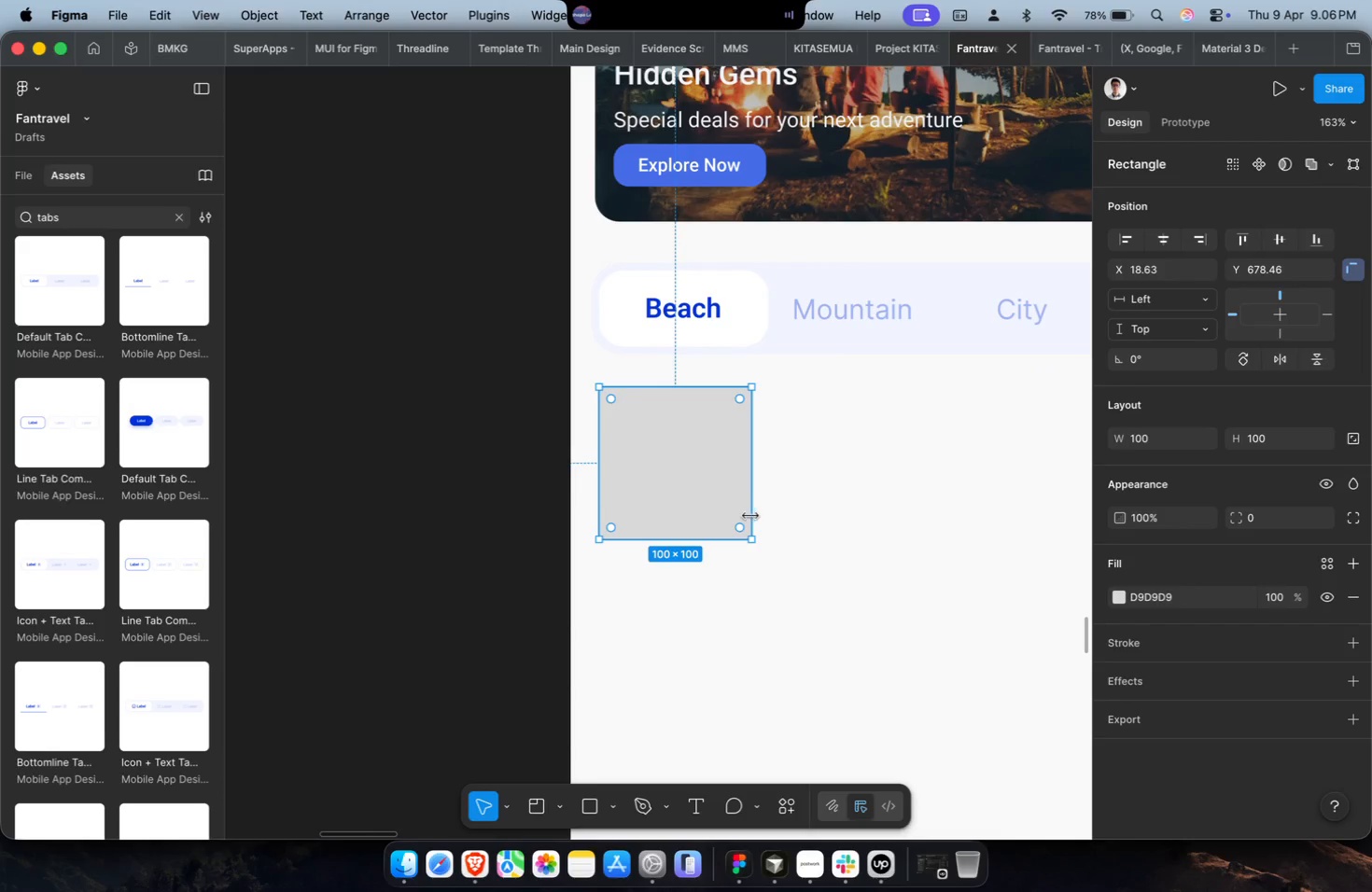 
key(Meta+CommandLeft)
 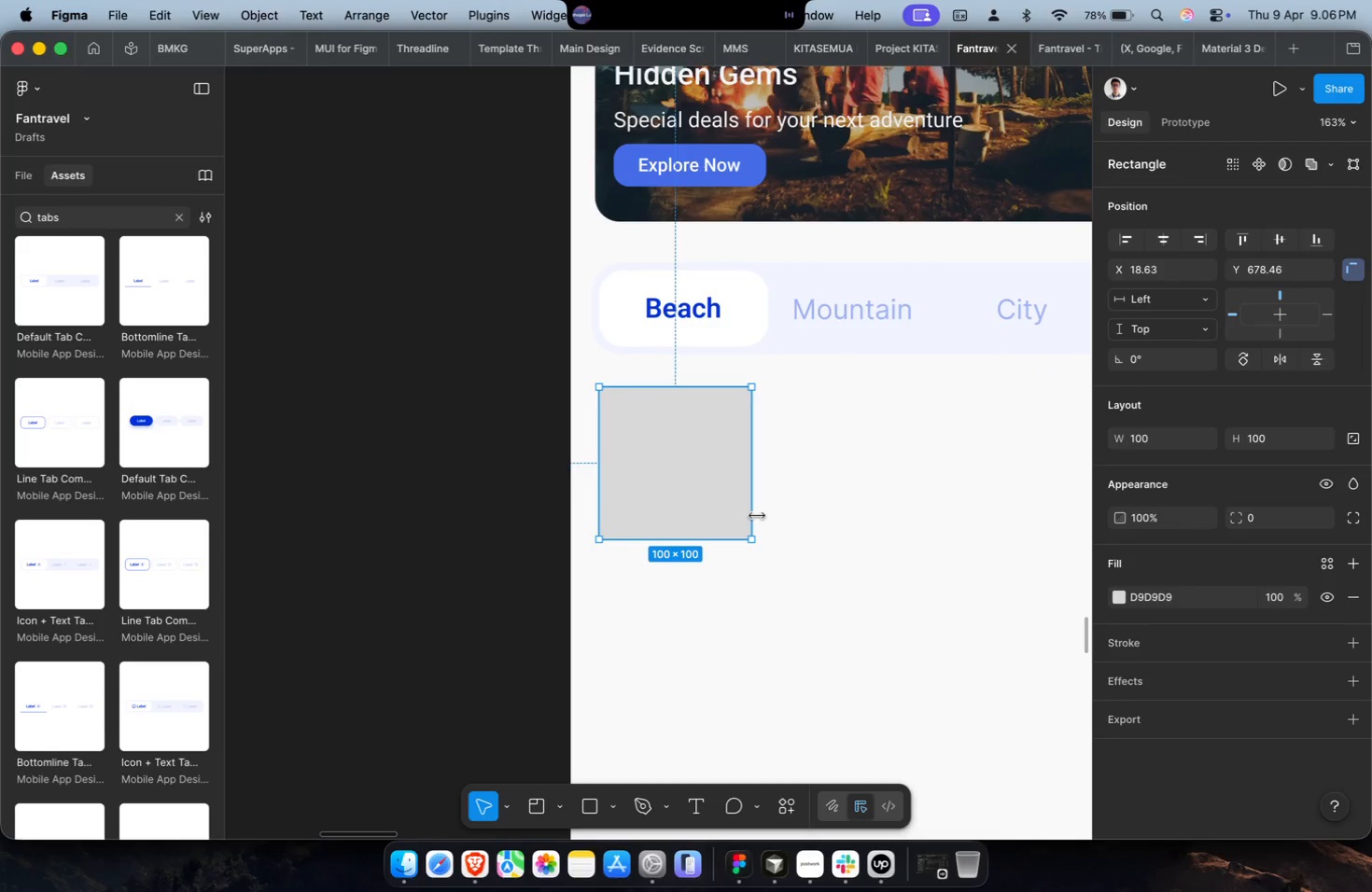 
hold_key(key=ShiftLeft, duration=1.28)
 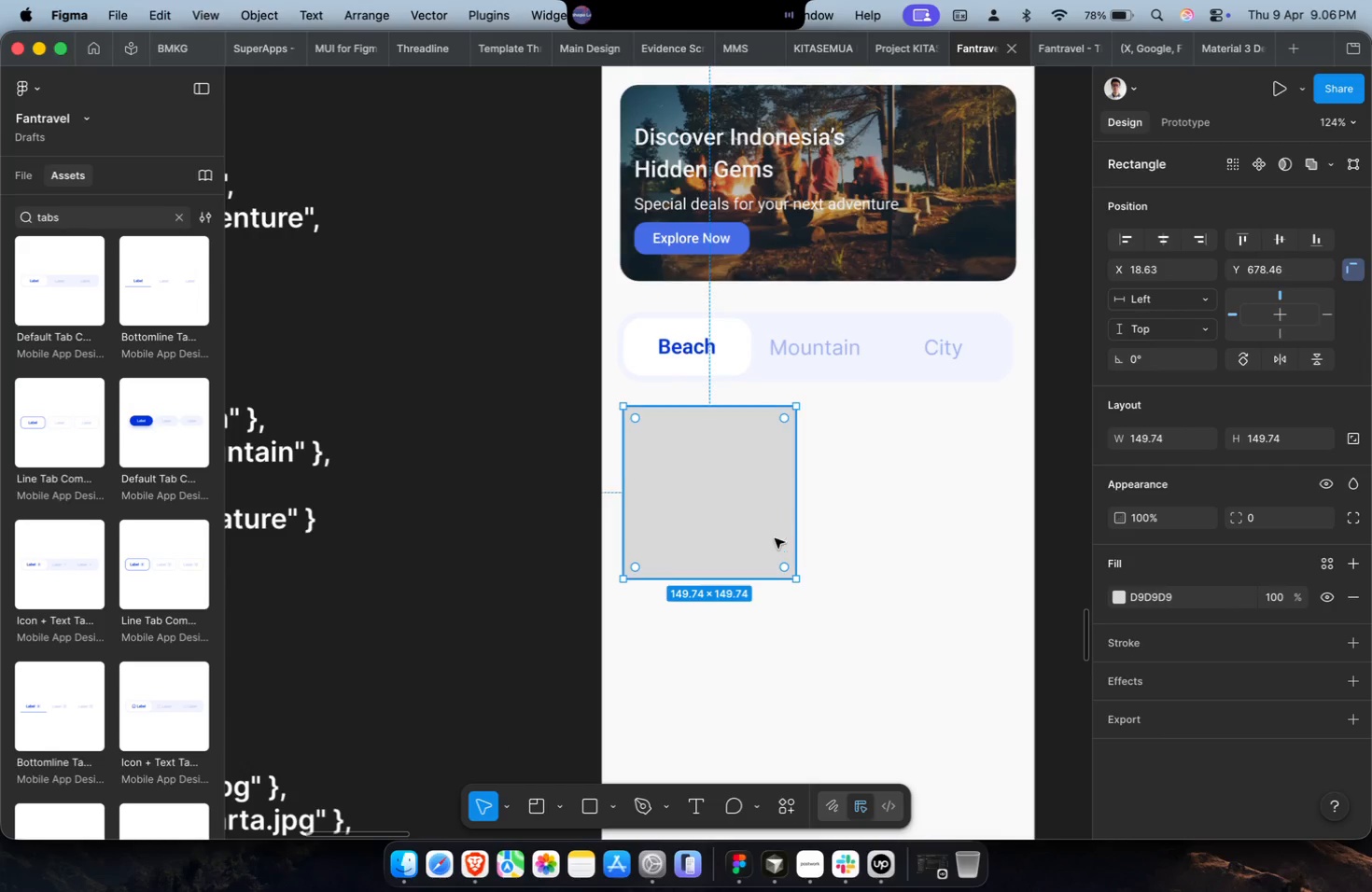 
scroll: coordinate [757, 516], scroll_direction: down, amount: 9.0
 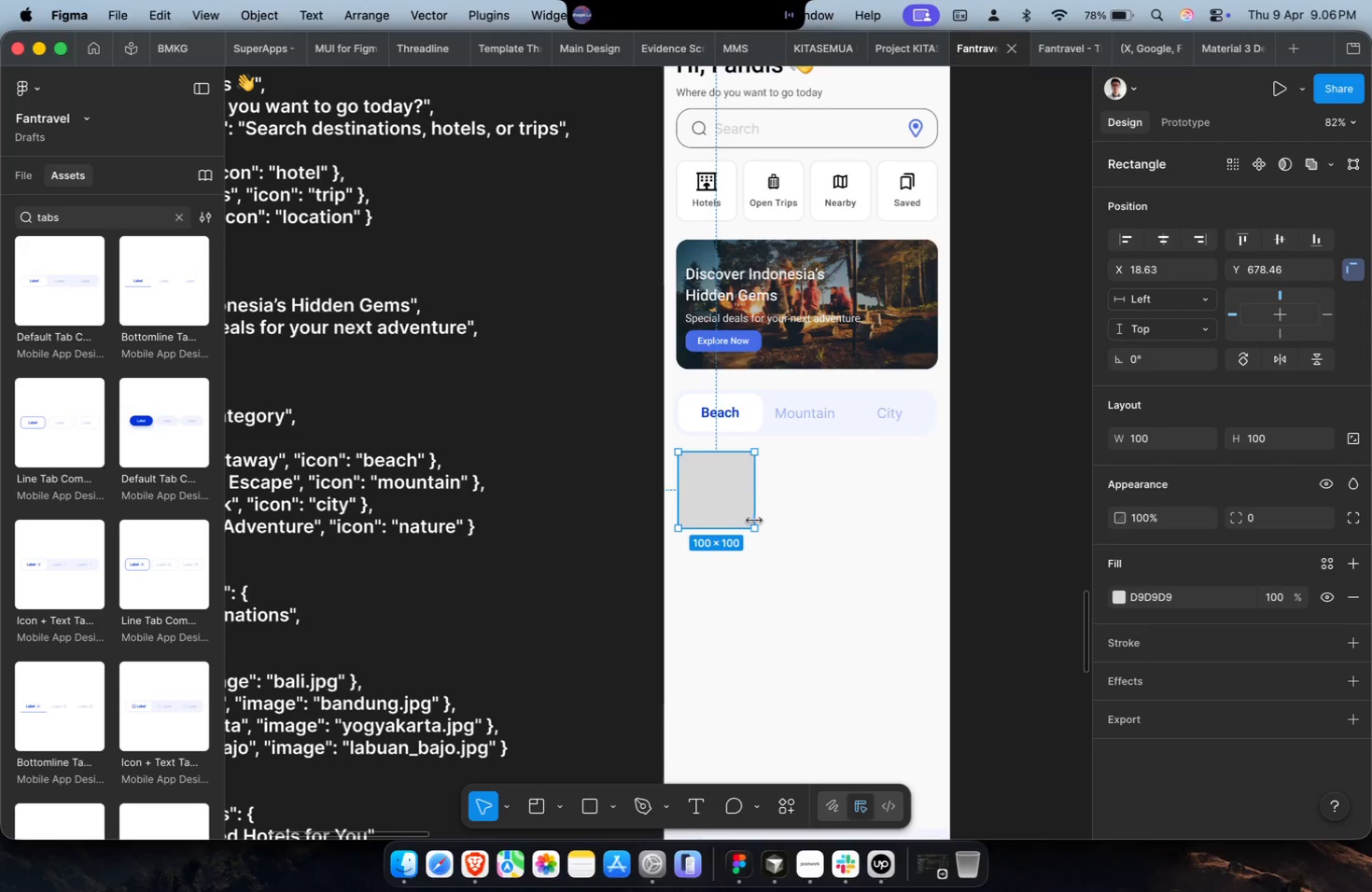 
left_click_drag(start_coordinate=[756, 532], to_coordinate=[791, 562])
 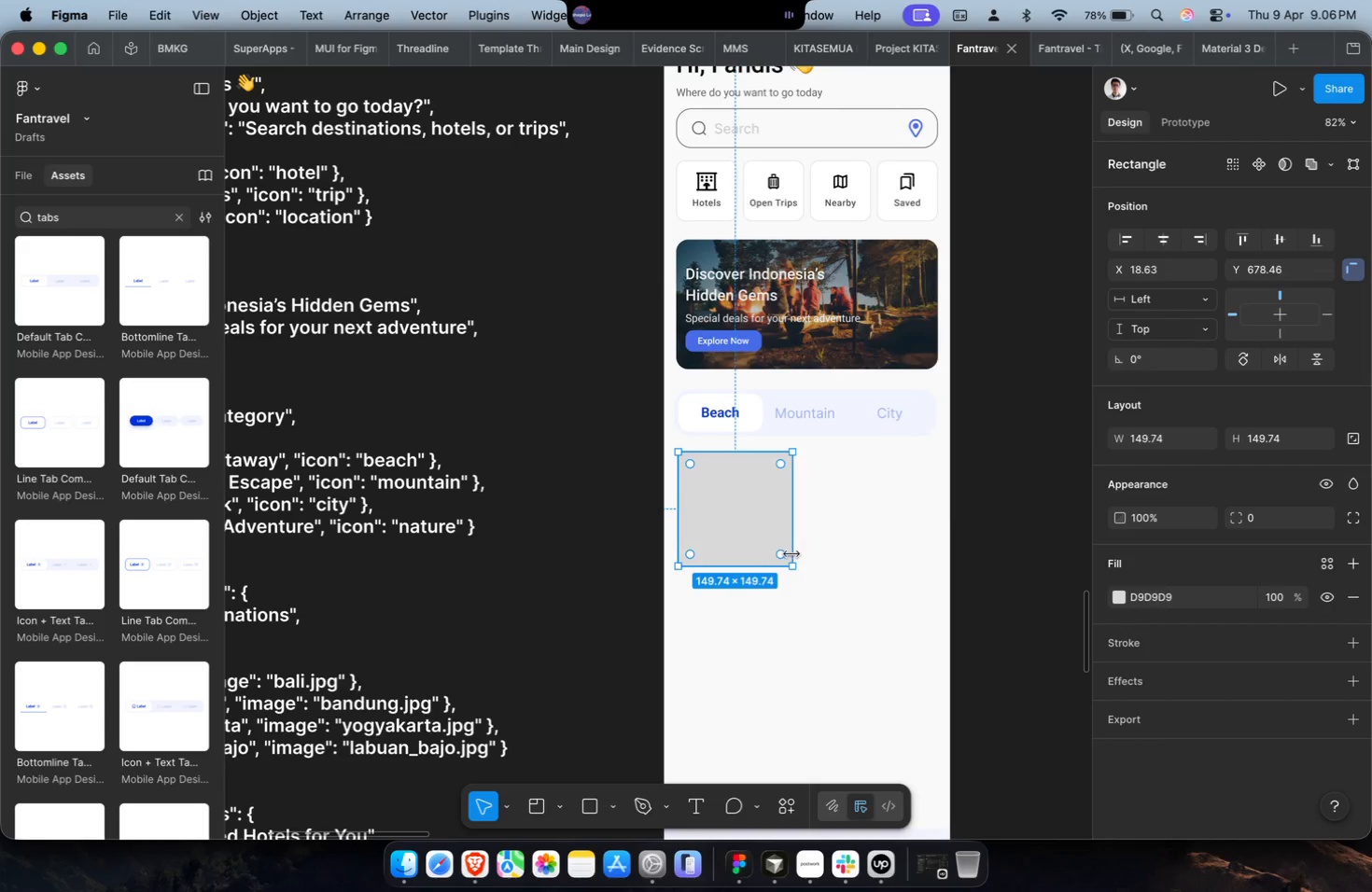 
key(Meta+D)
 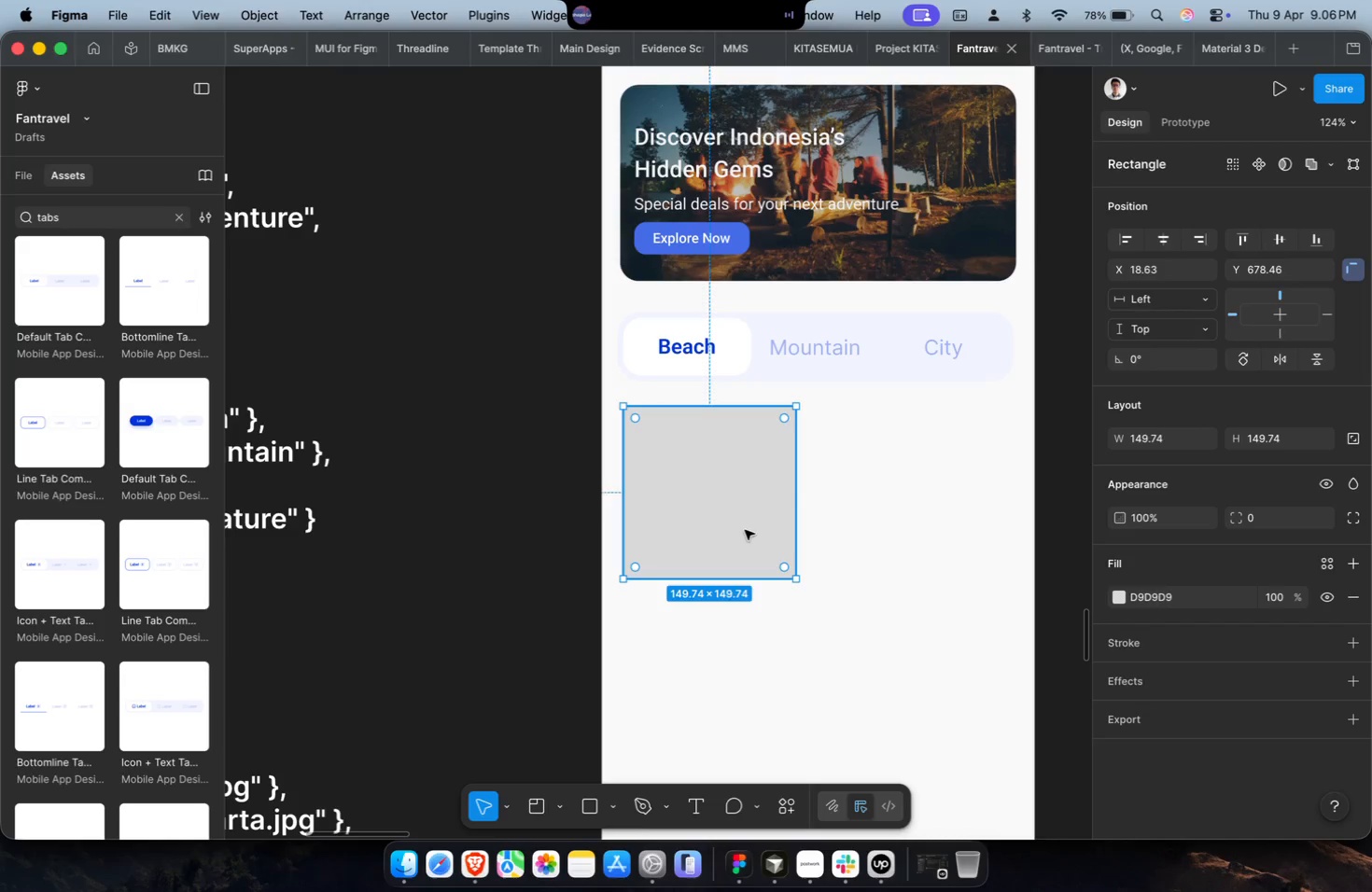 
scroll: coordinate [784, 540], scroll_direction: up, amount: 5.0
 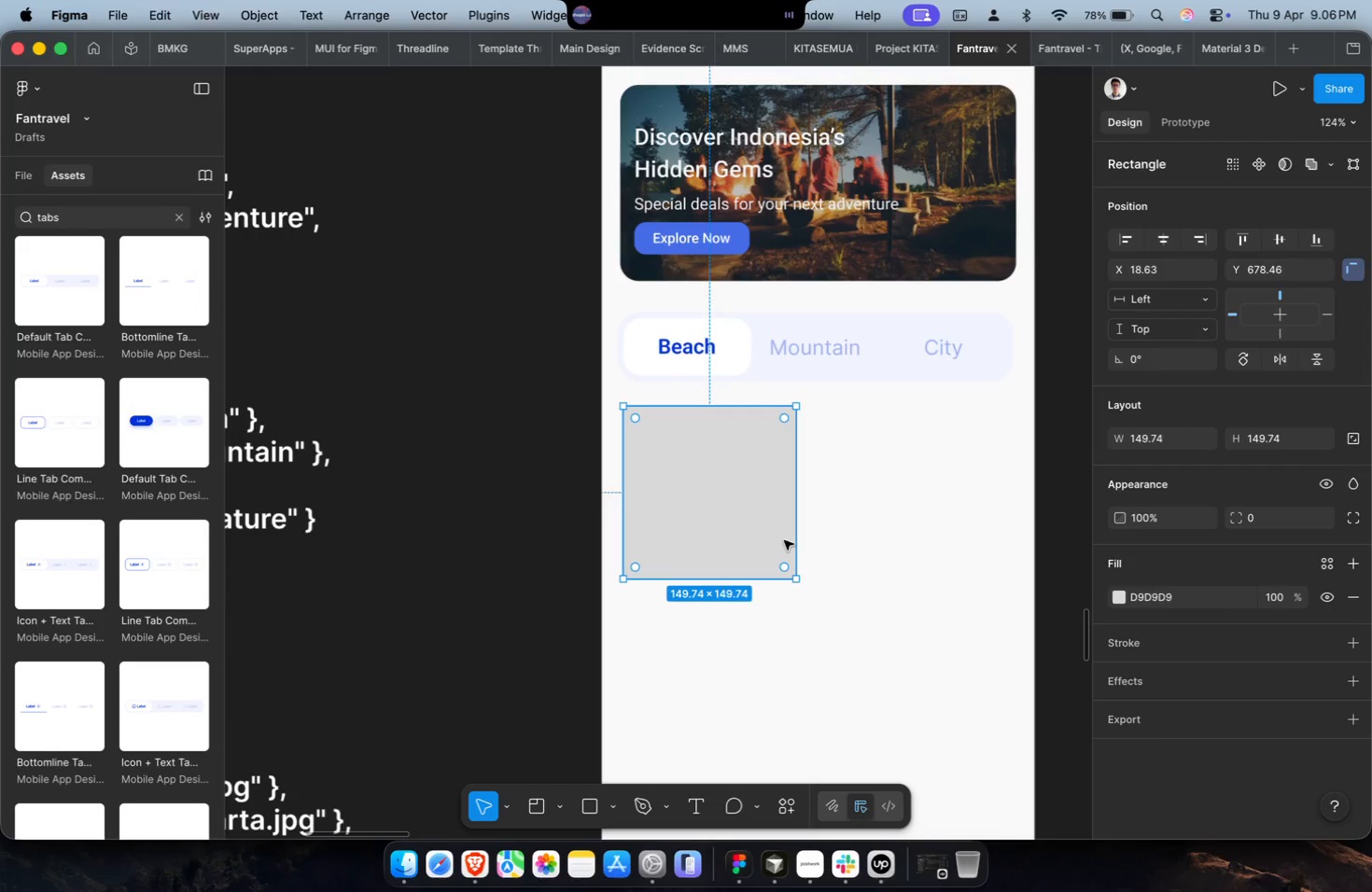 
left_click_drag(start_coordinate=[745, 529], to_coordinate=[941, 530])
 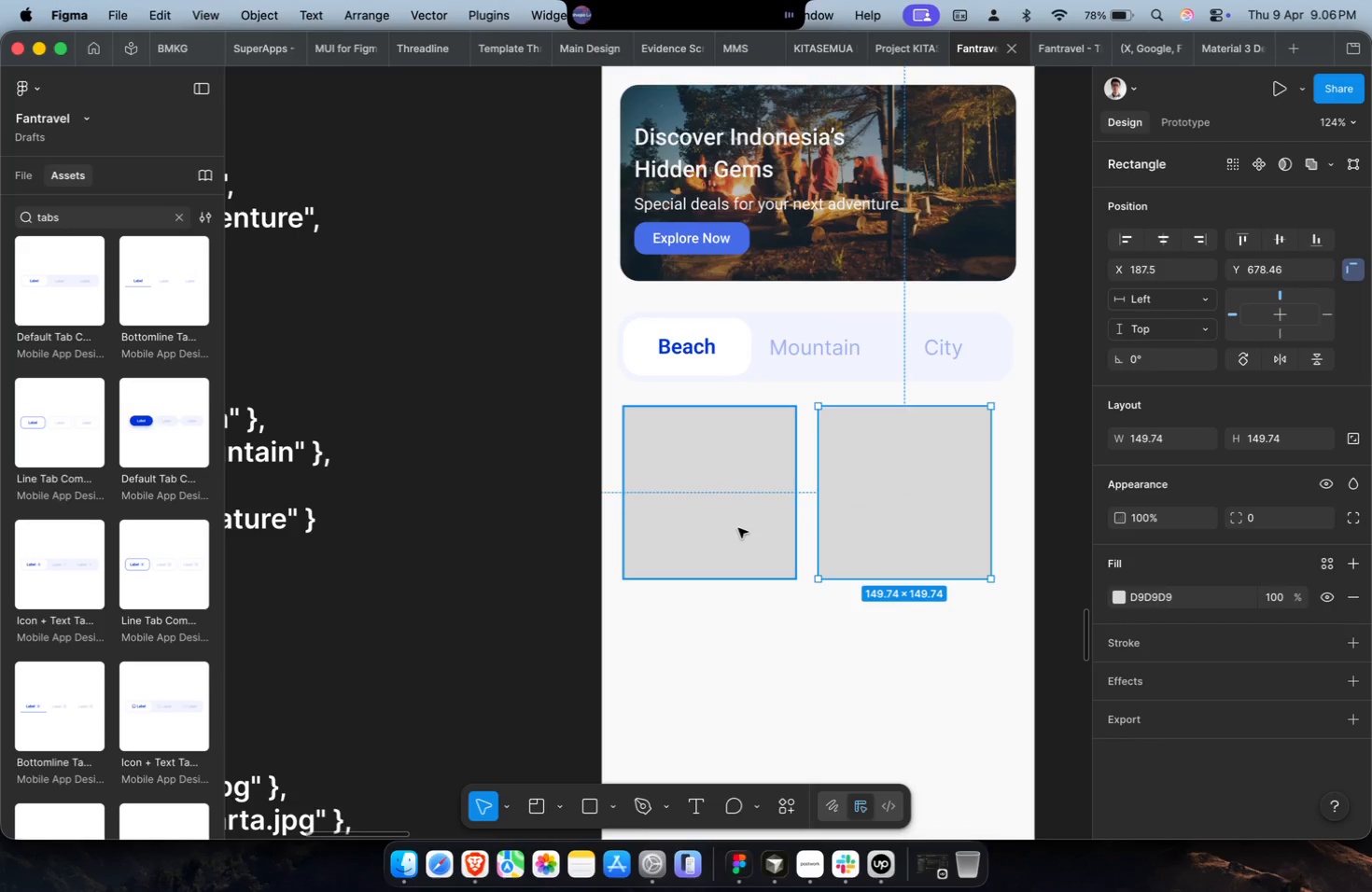 
hold_key(key=ShiftLeft, duration=0.41)
left_click([738, 528])
 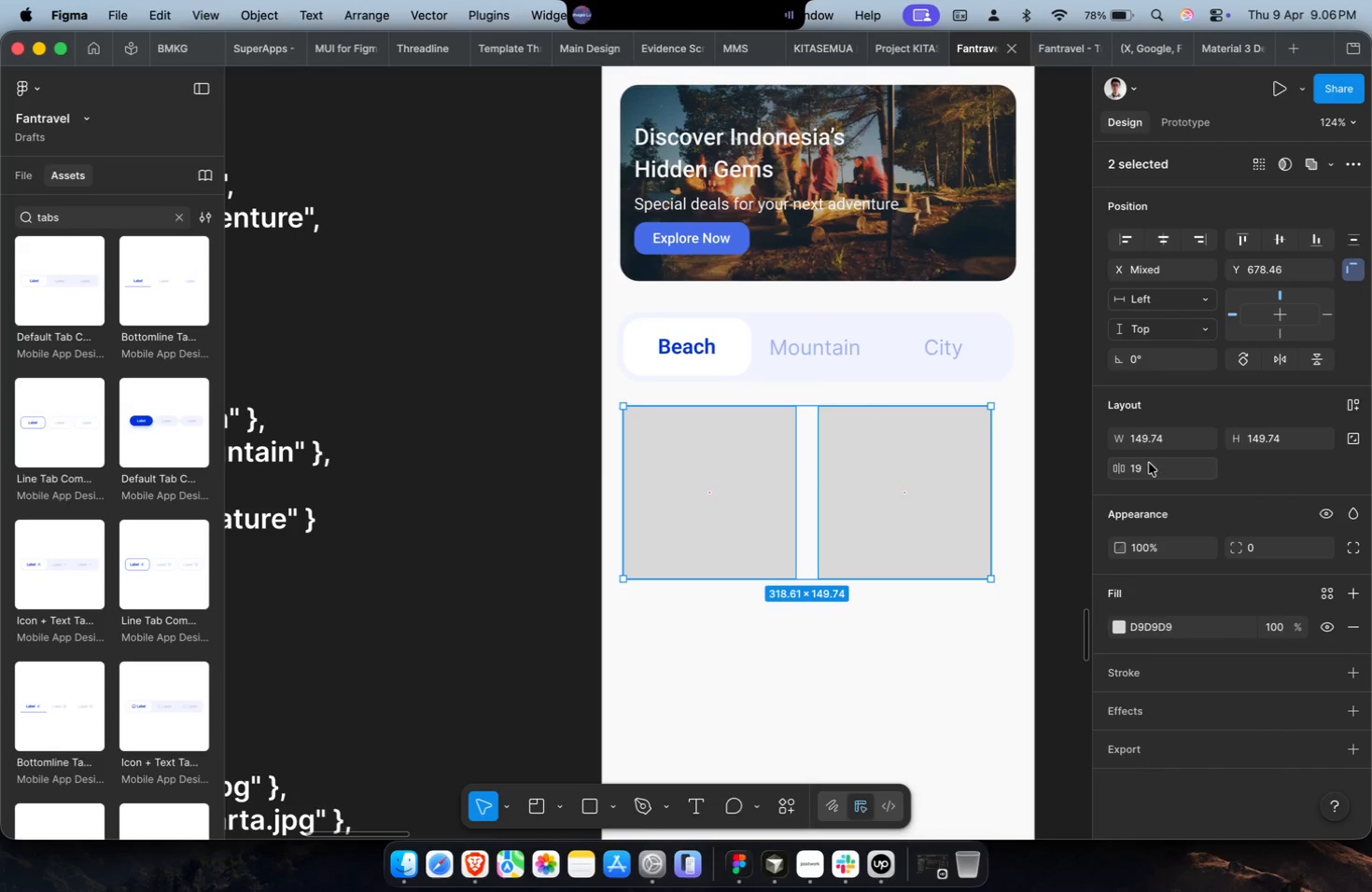 
double_click([1155, 446])
 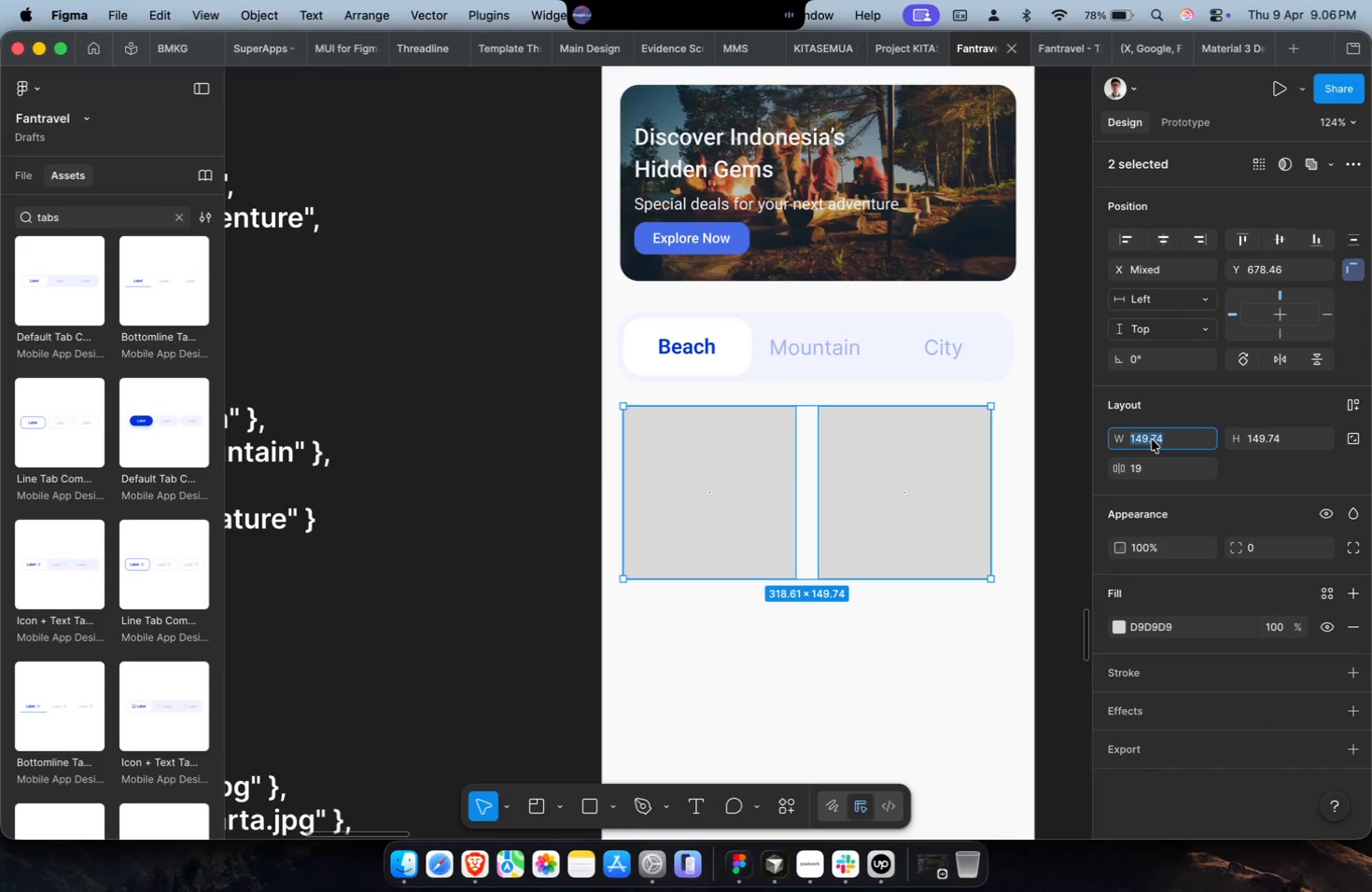 
type(120)
 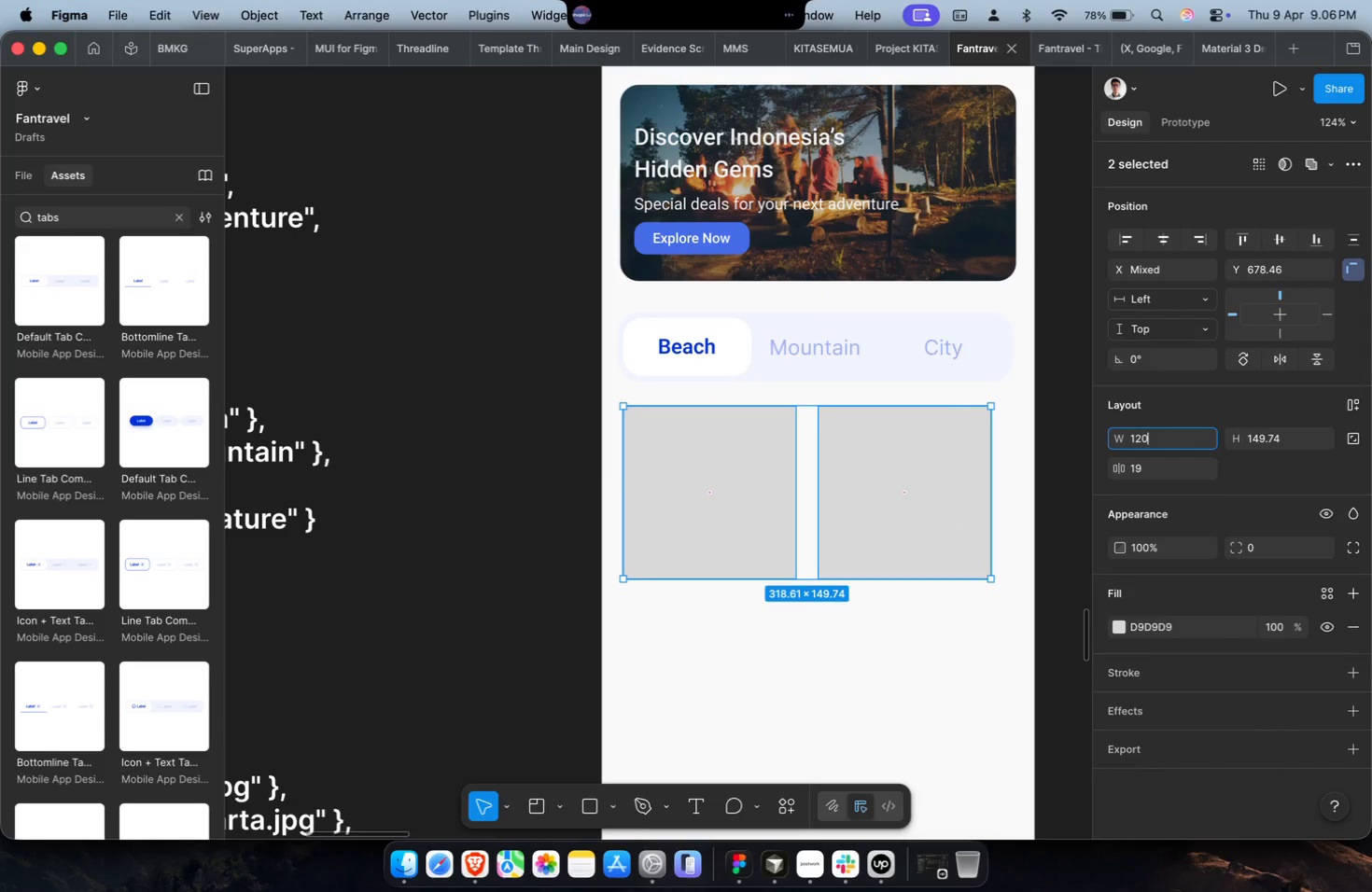 
key(Enter)
 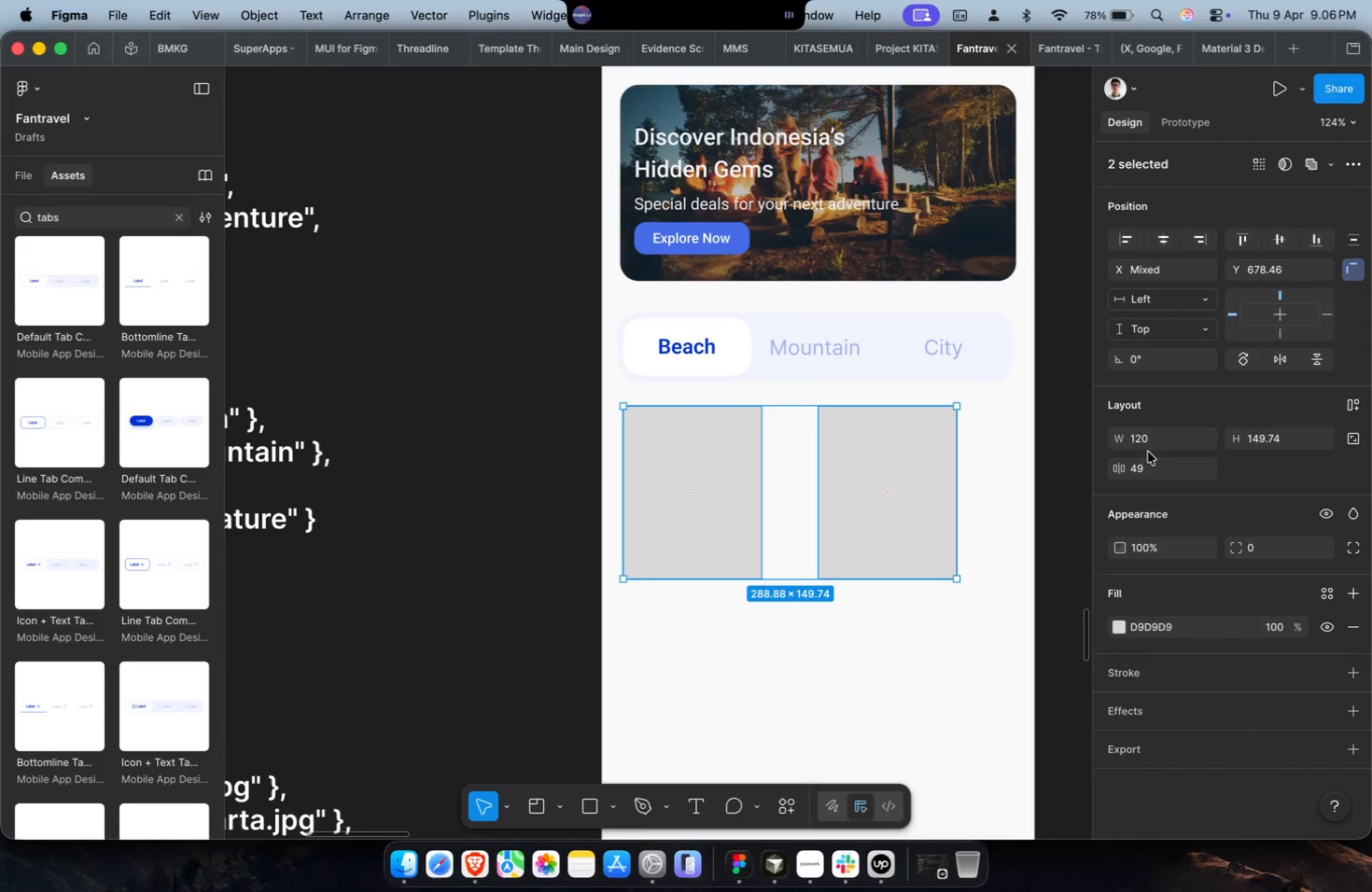 
left_click([1162, 443])
 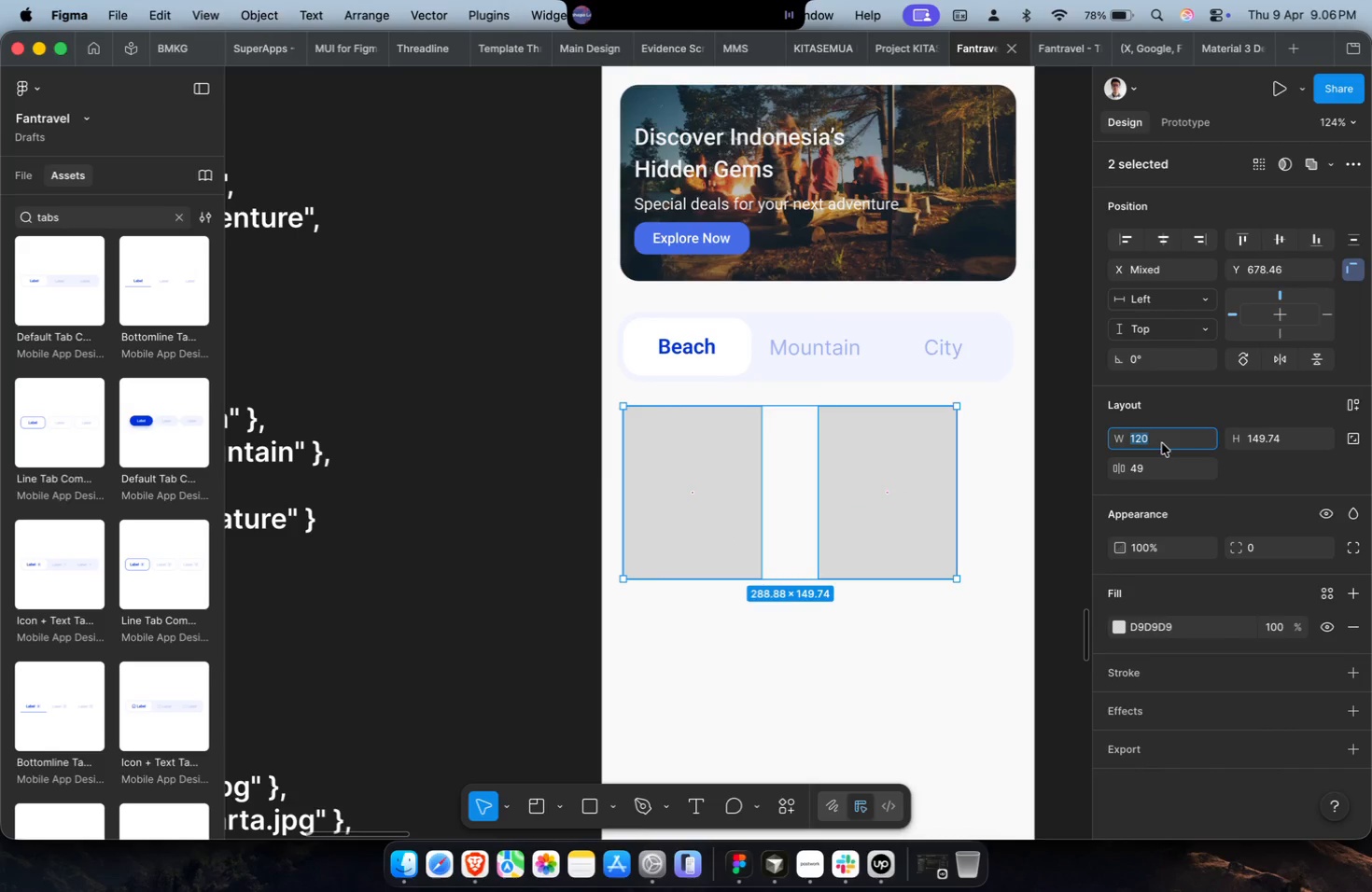 
type(150)
 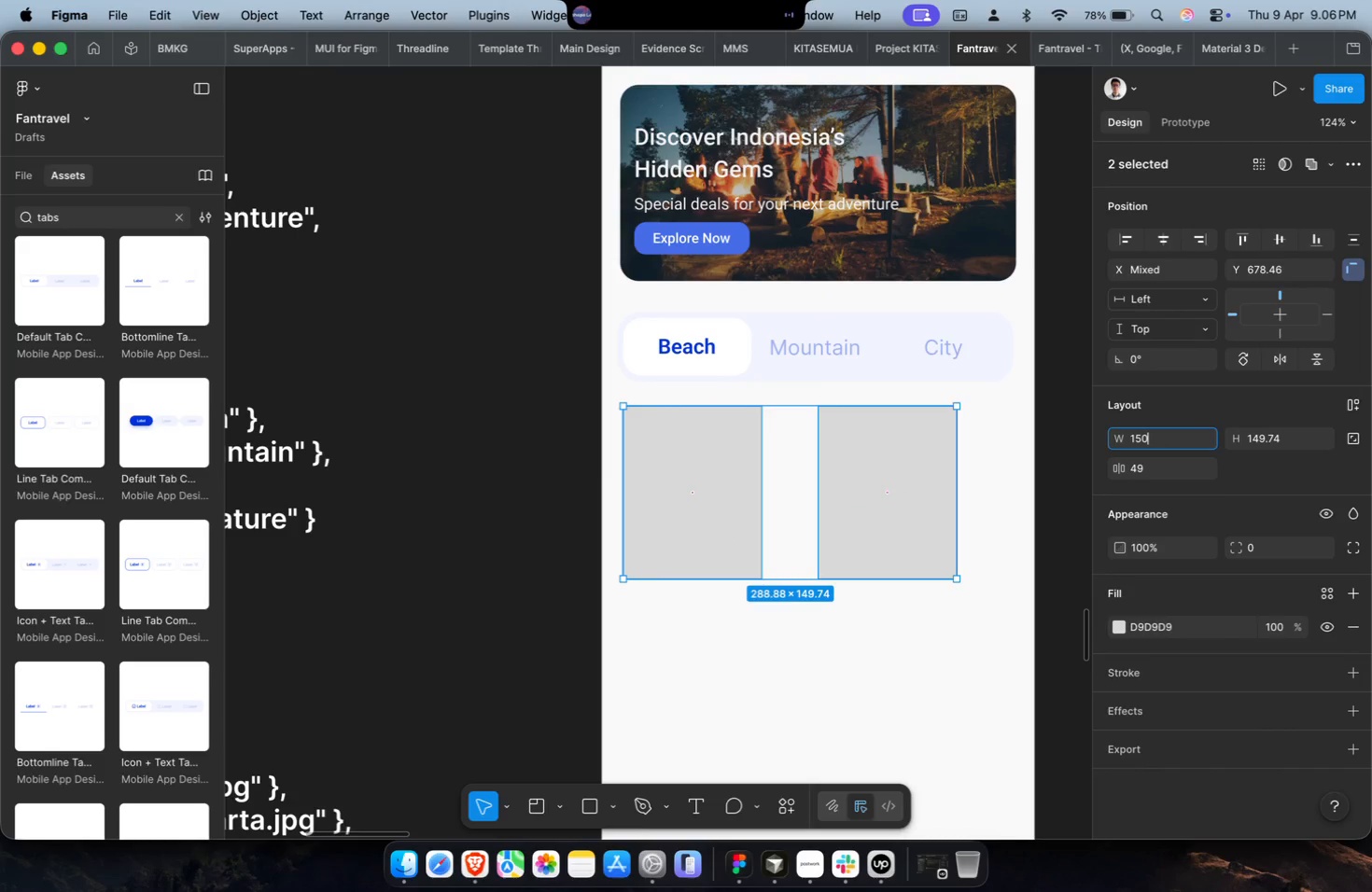 
key(Enter)
 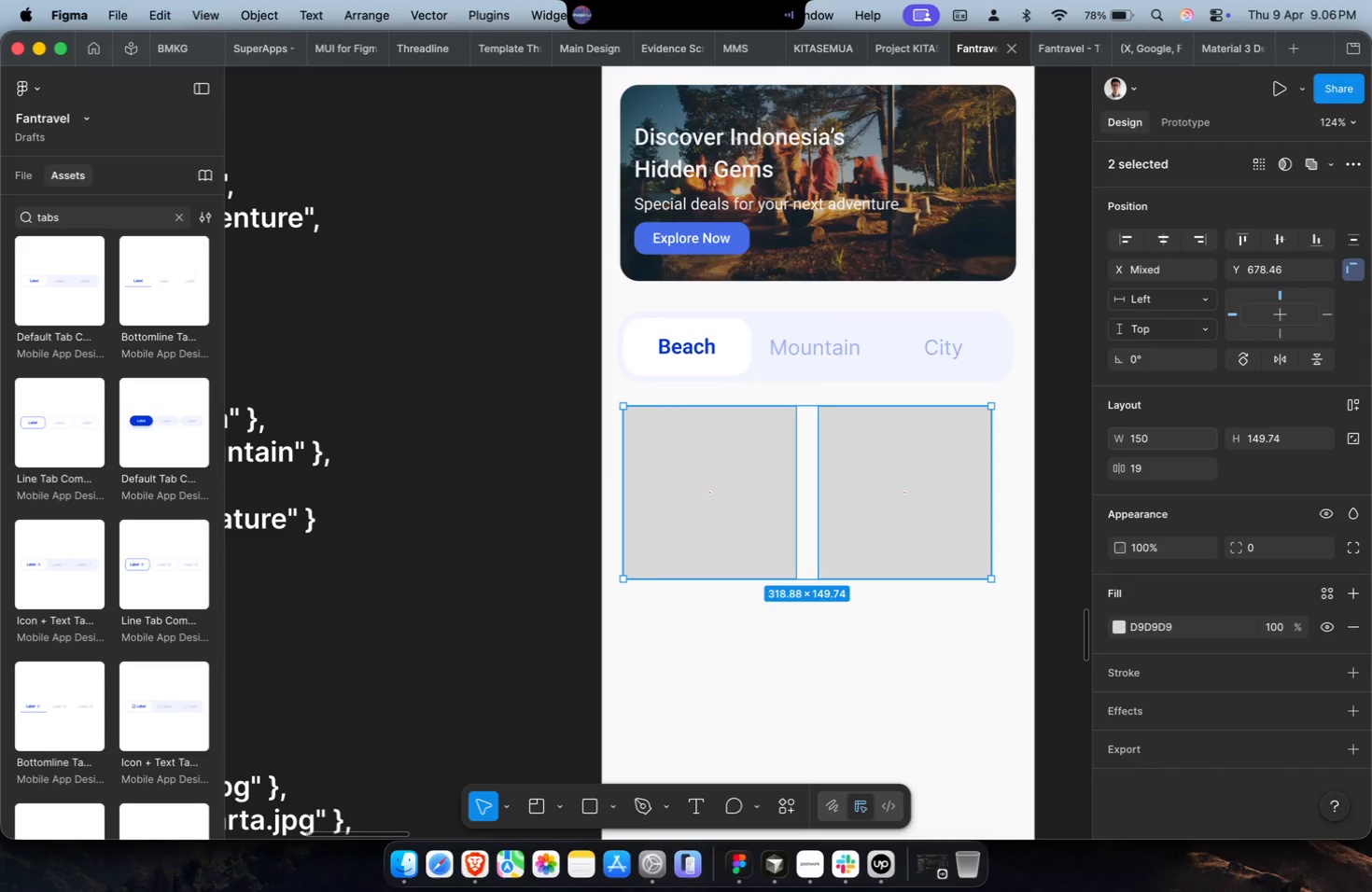 
left_click([1162, 443])
 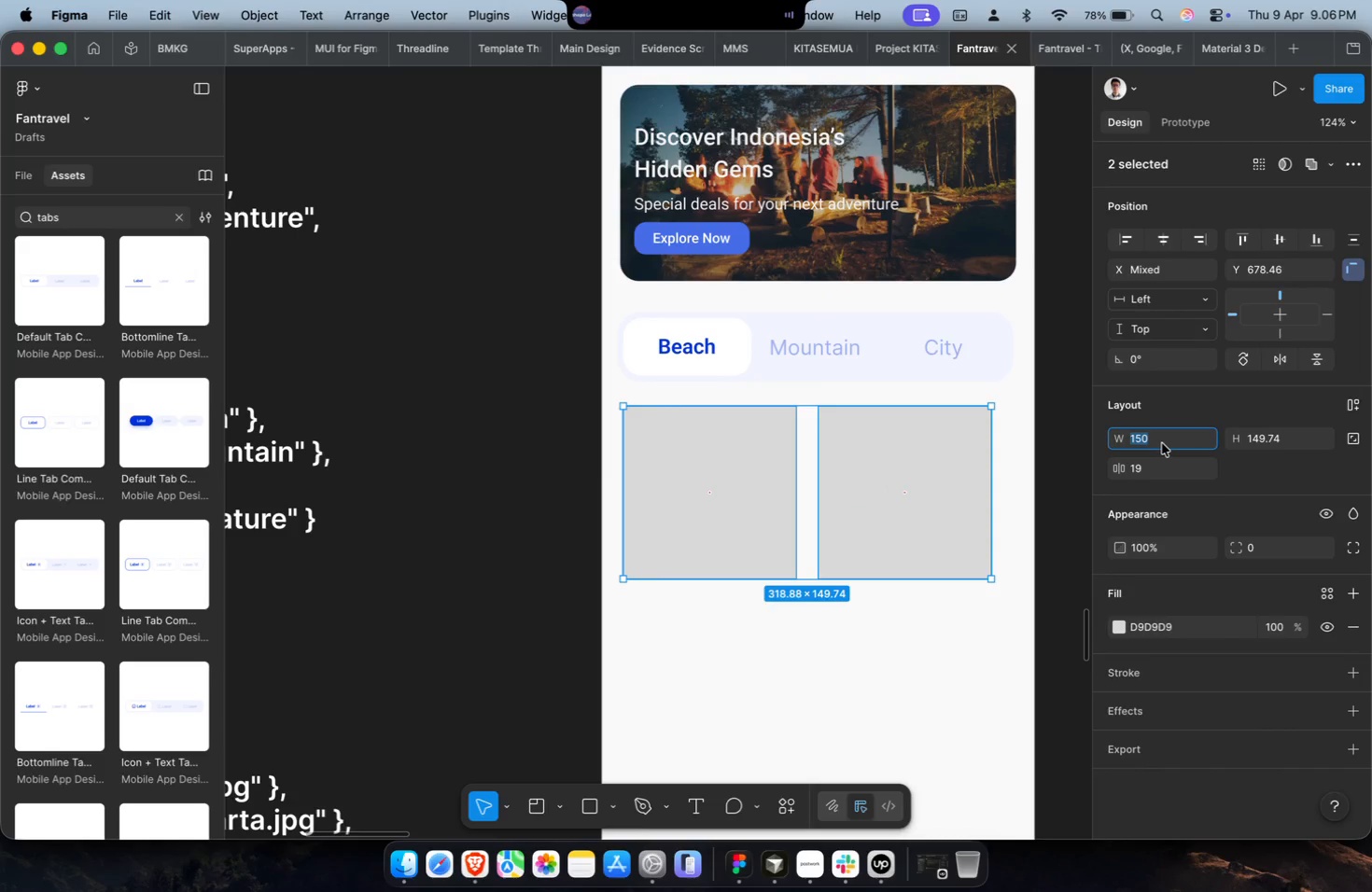 
type(135)
 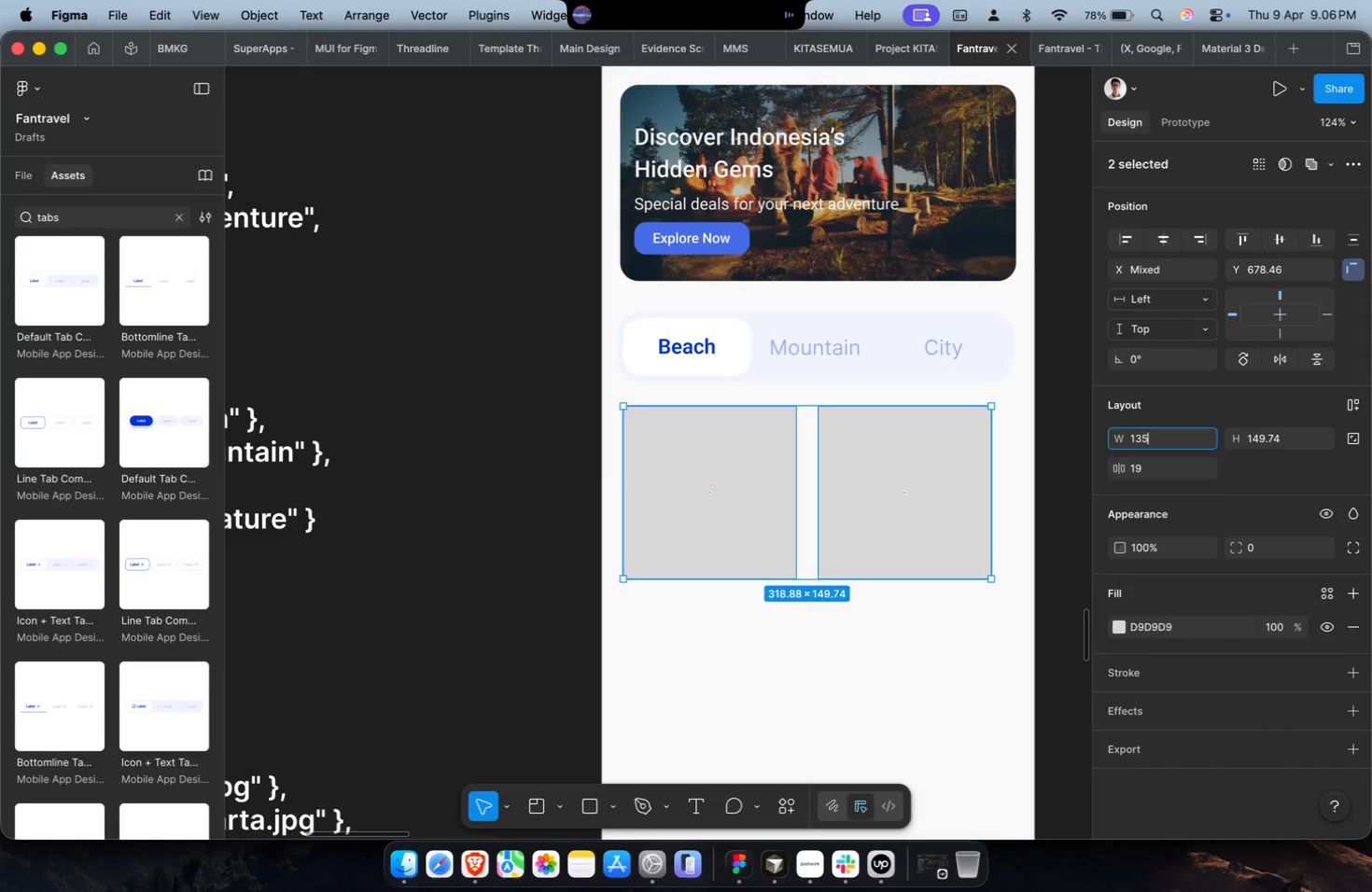 
key(Enter)
 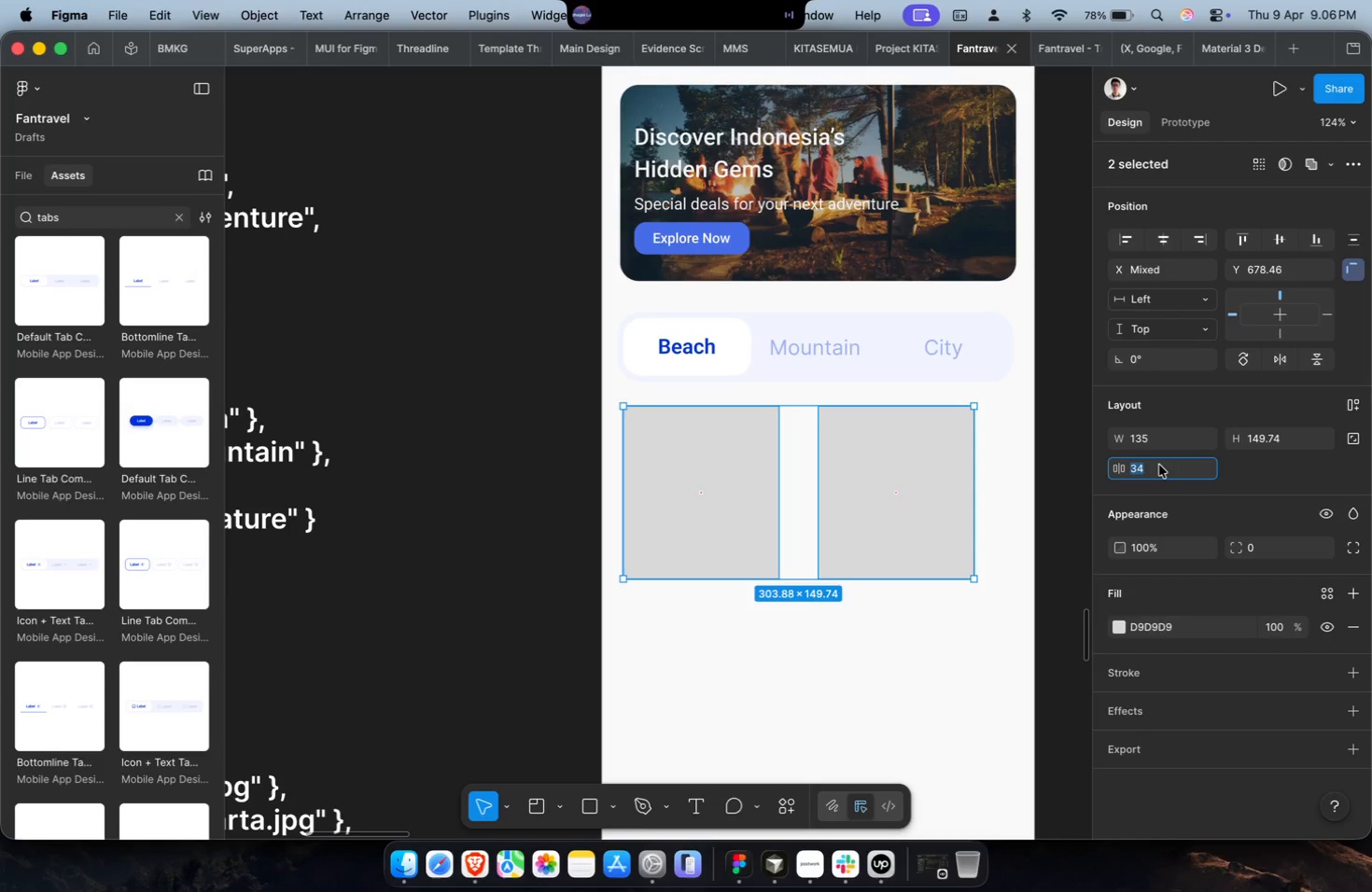 
type(24)
 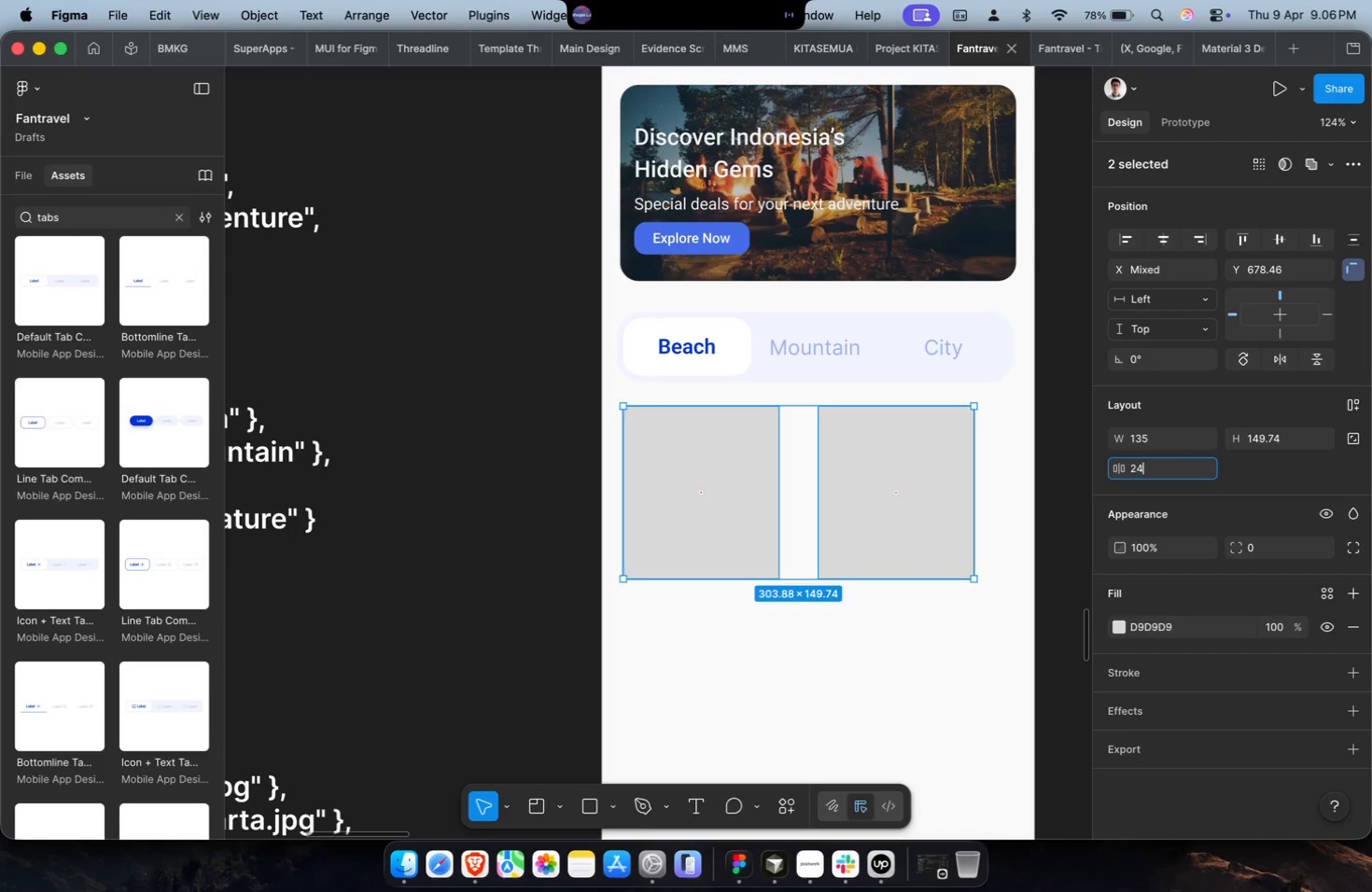 
key(Enter)
 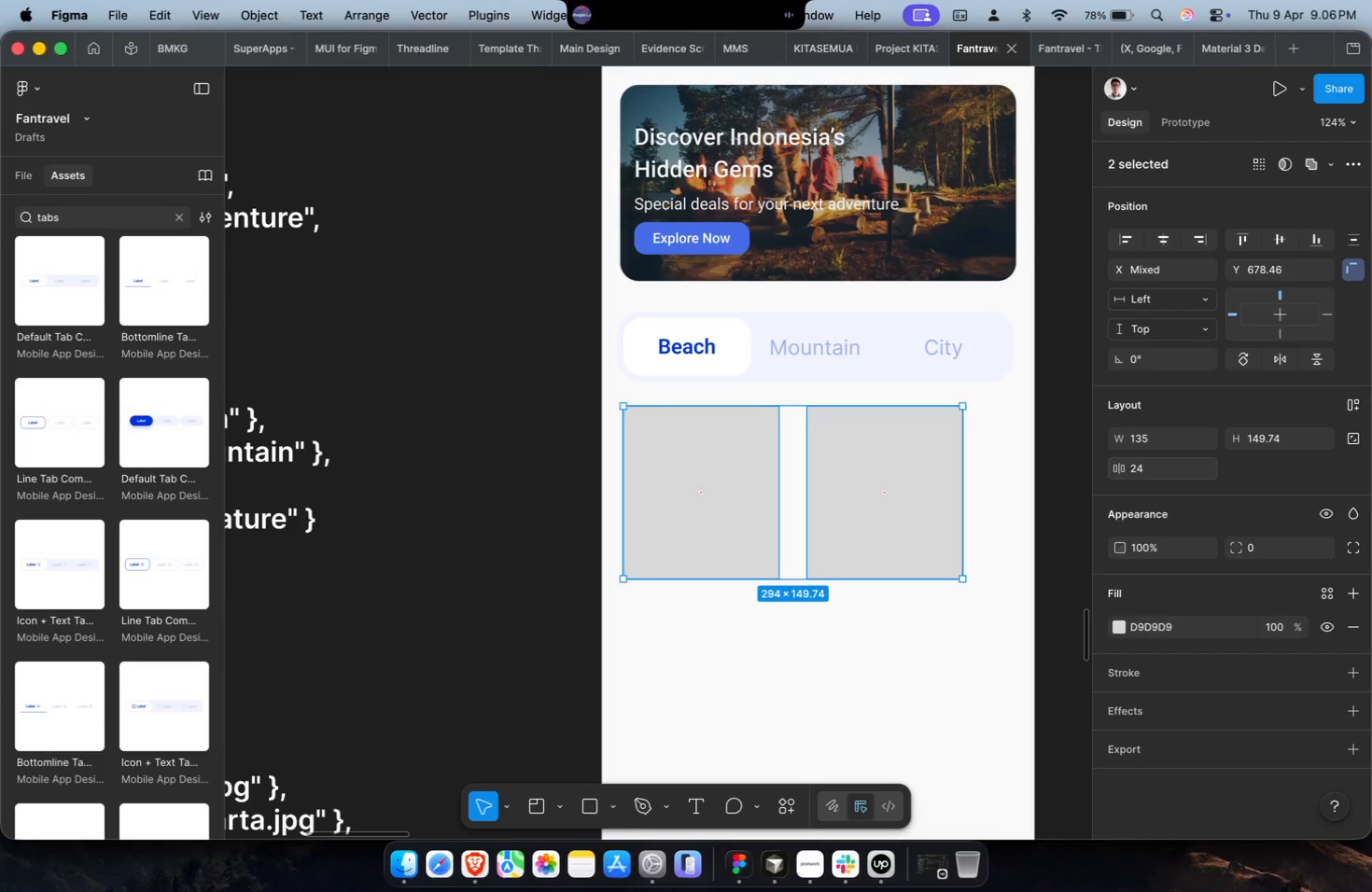 
left_click([1159, 465])
 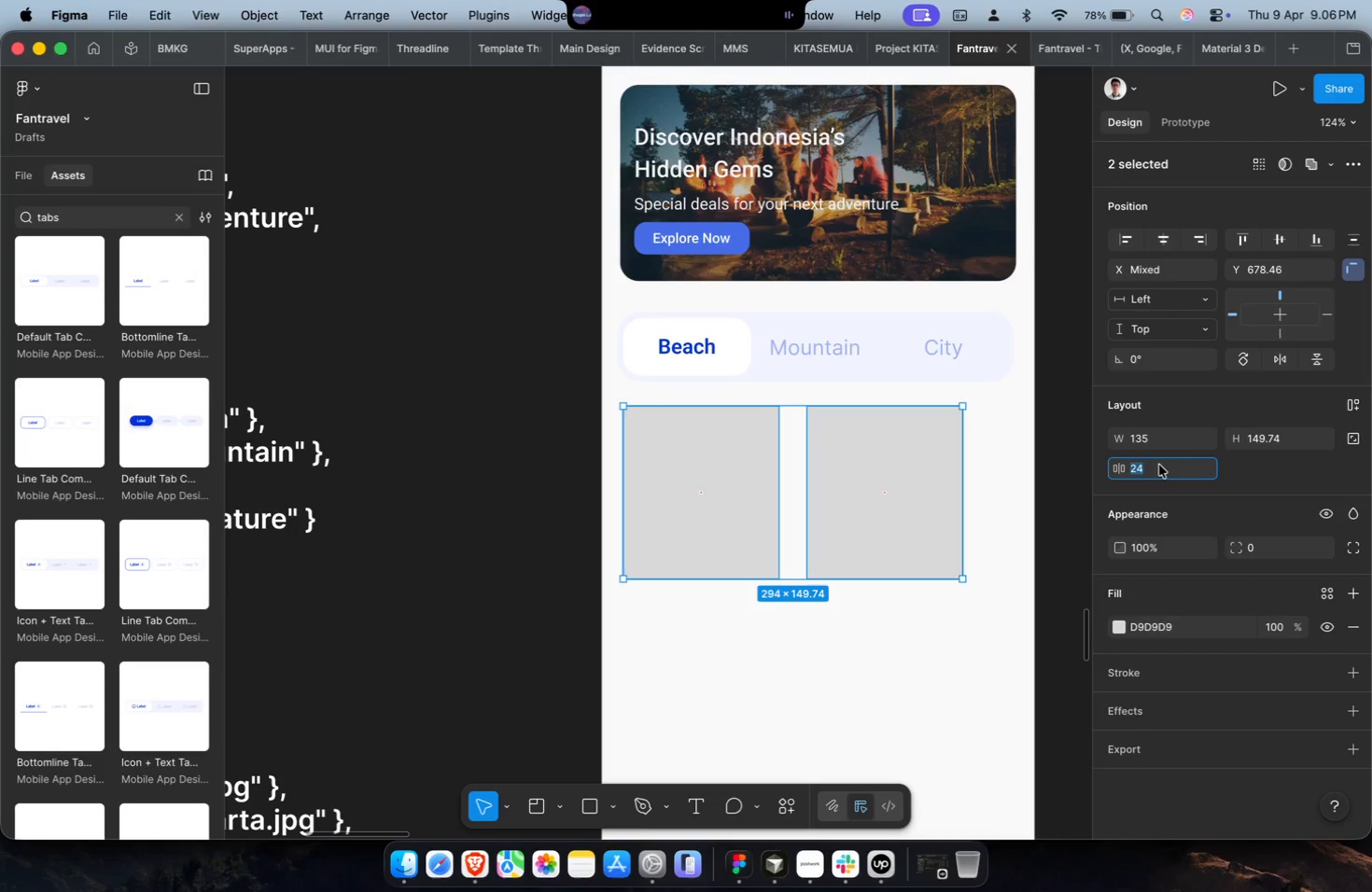 
type(16)
 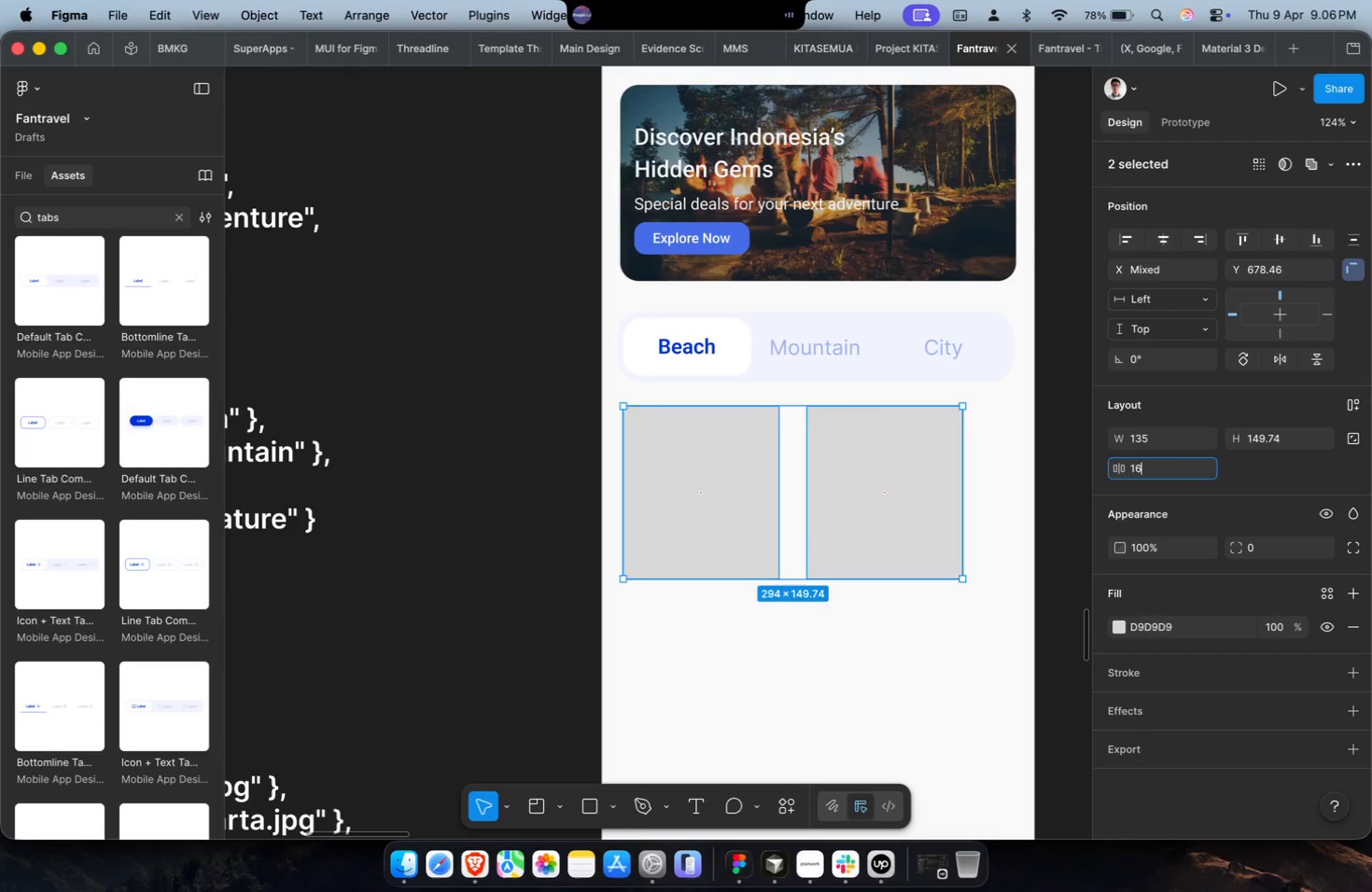 
key(Enter)
 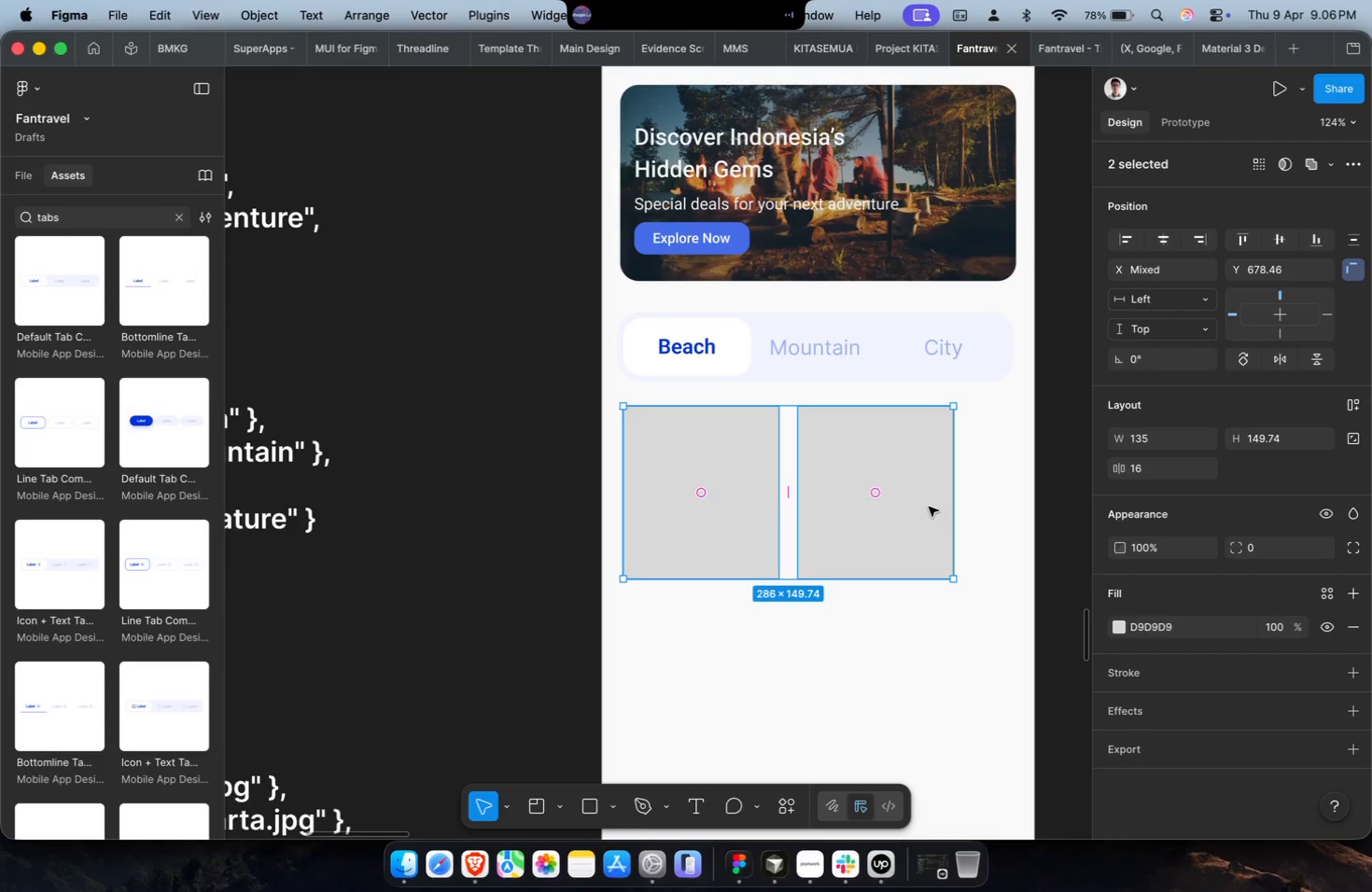 
left_click([929, 507])
 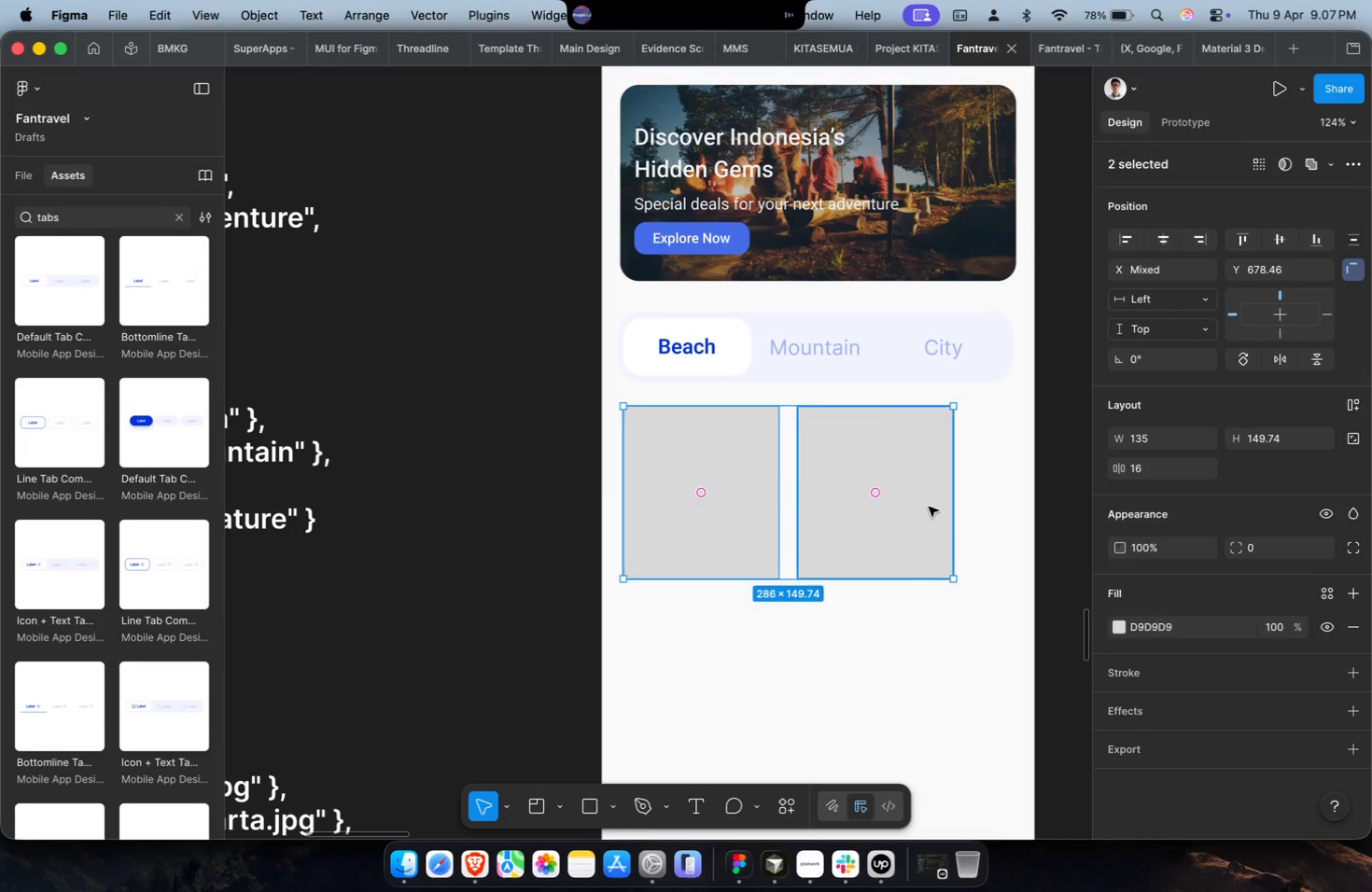 
double_click([740, 535])
 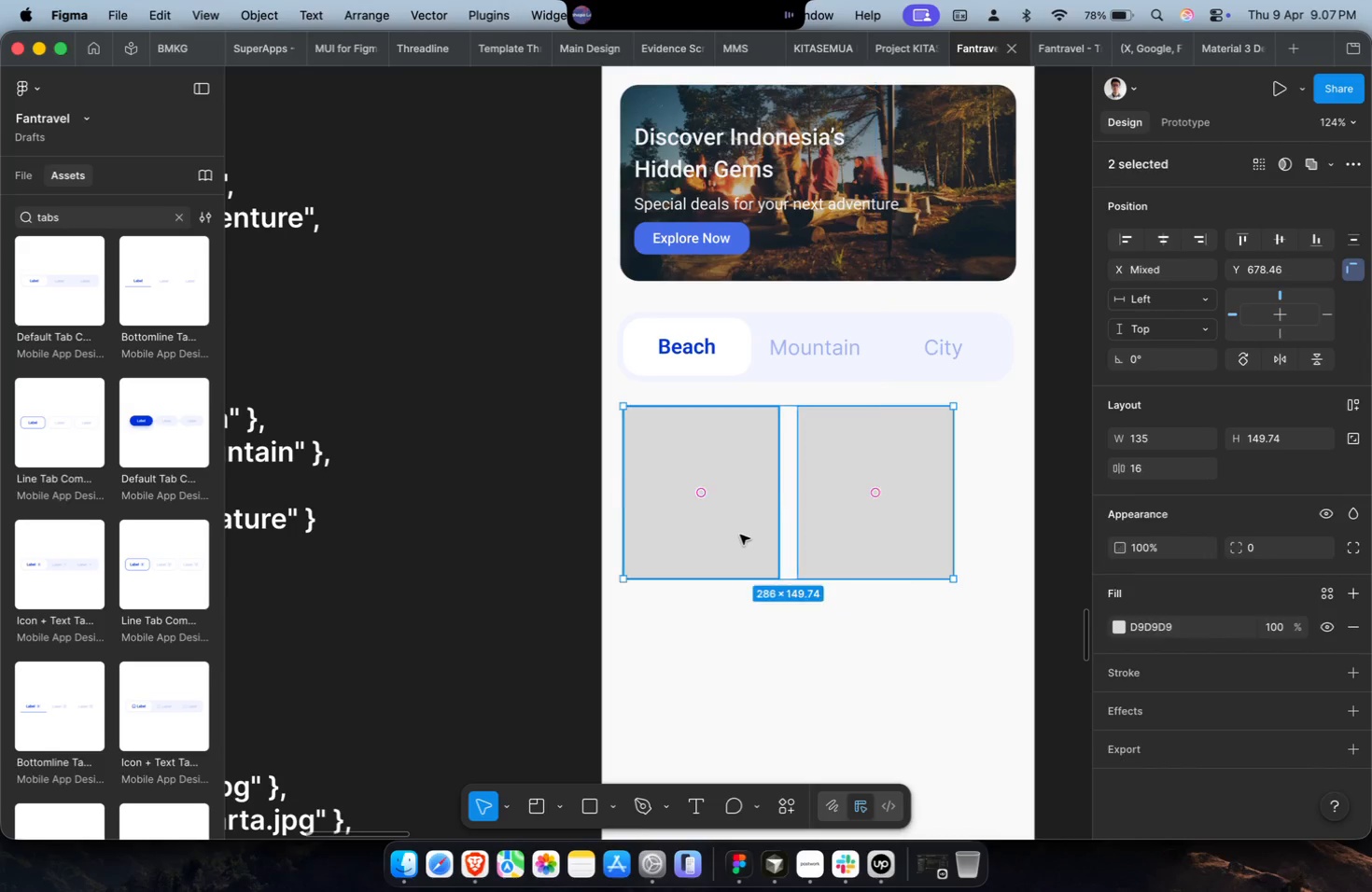 
key(Shift+A)
 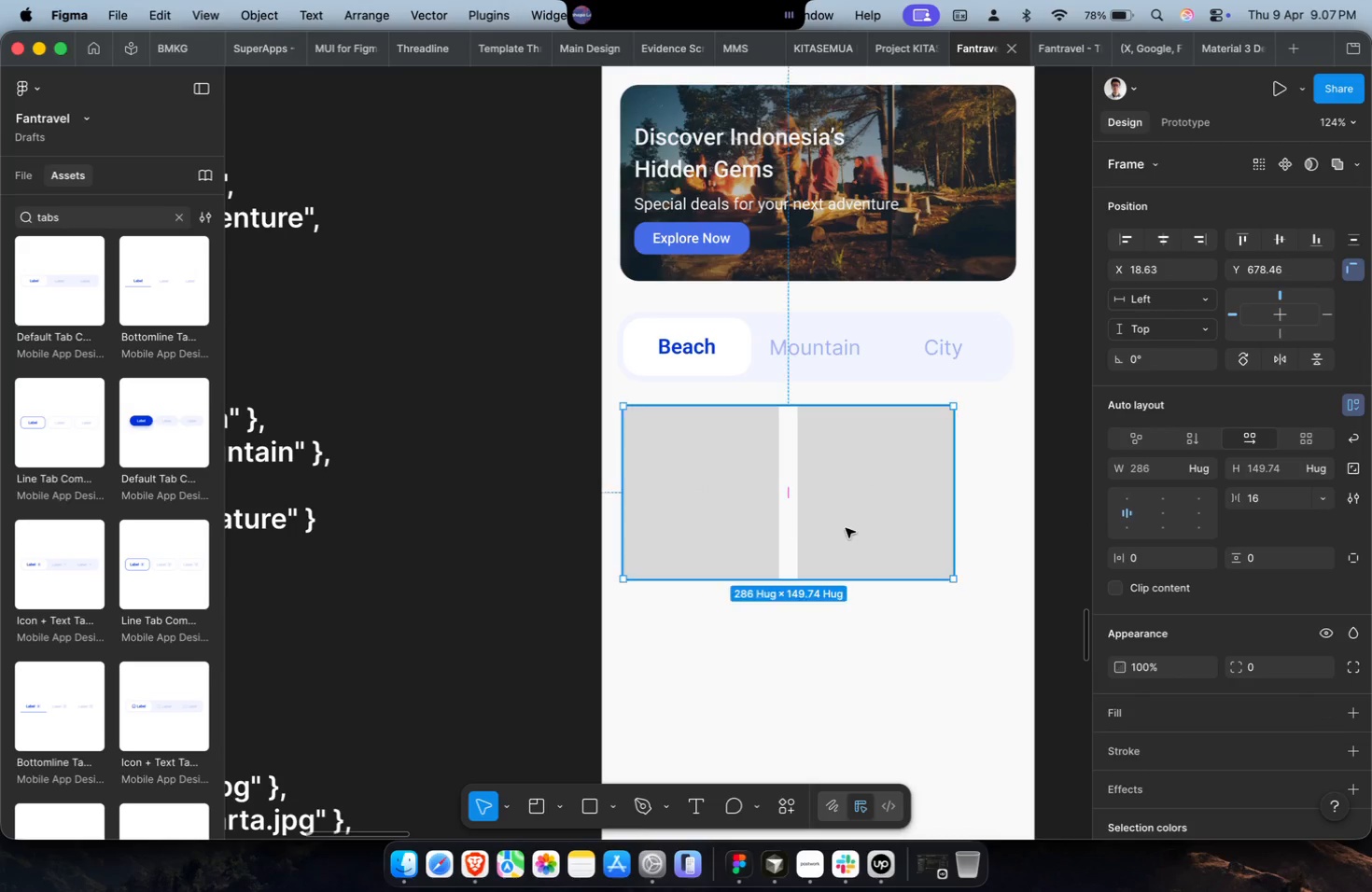 
triple_click([852, 528])
 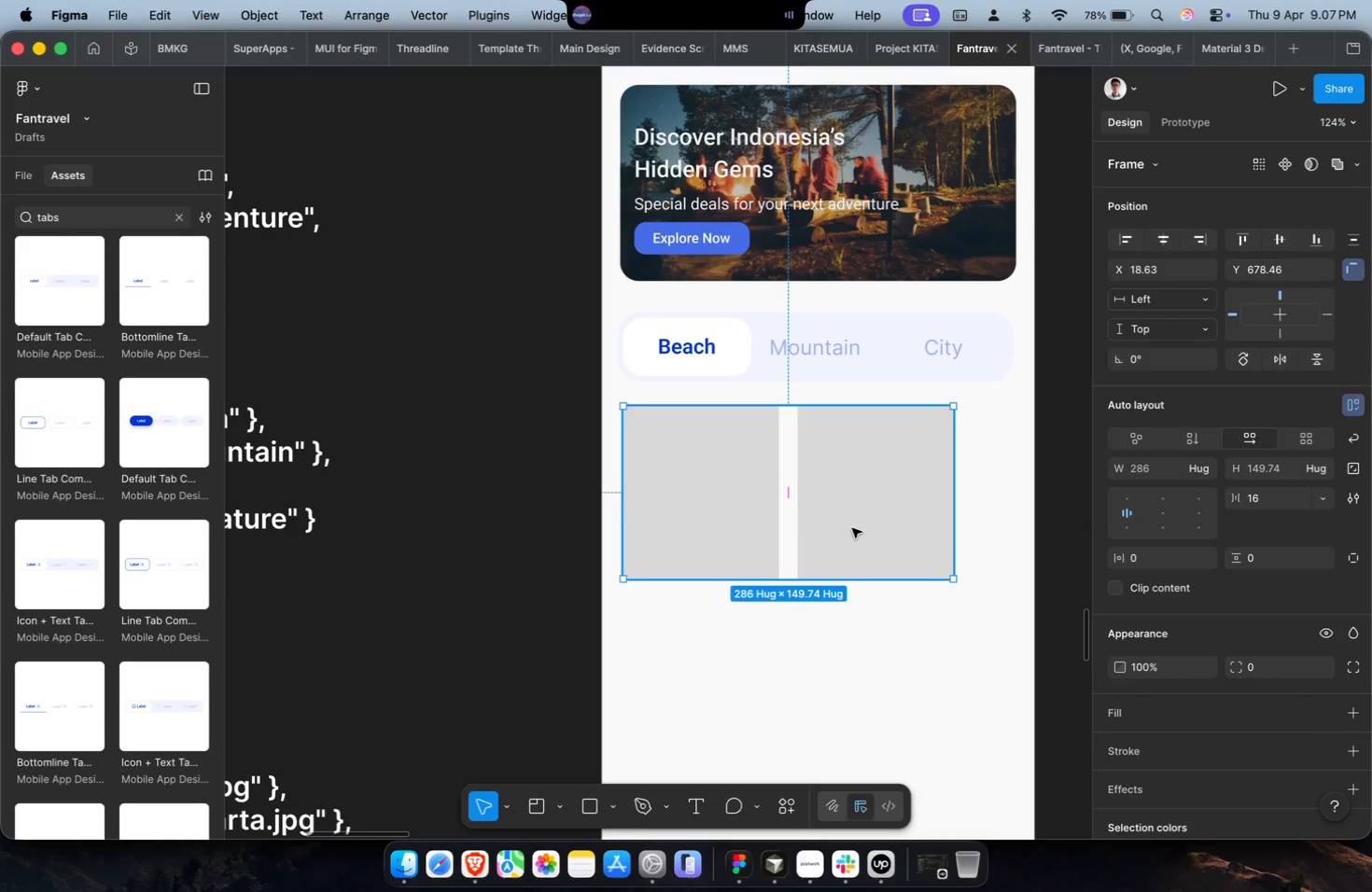 
triple_click([852, 528])
 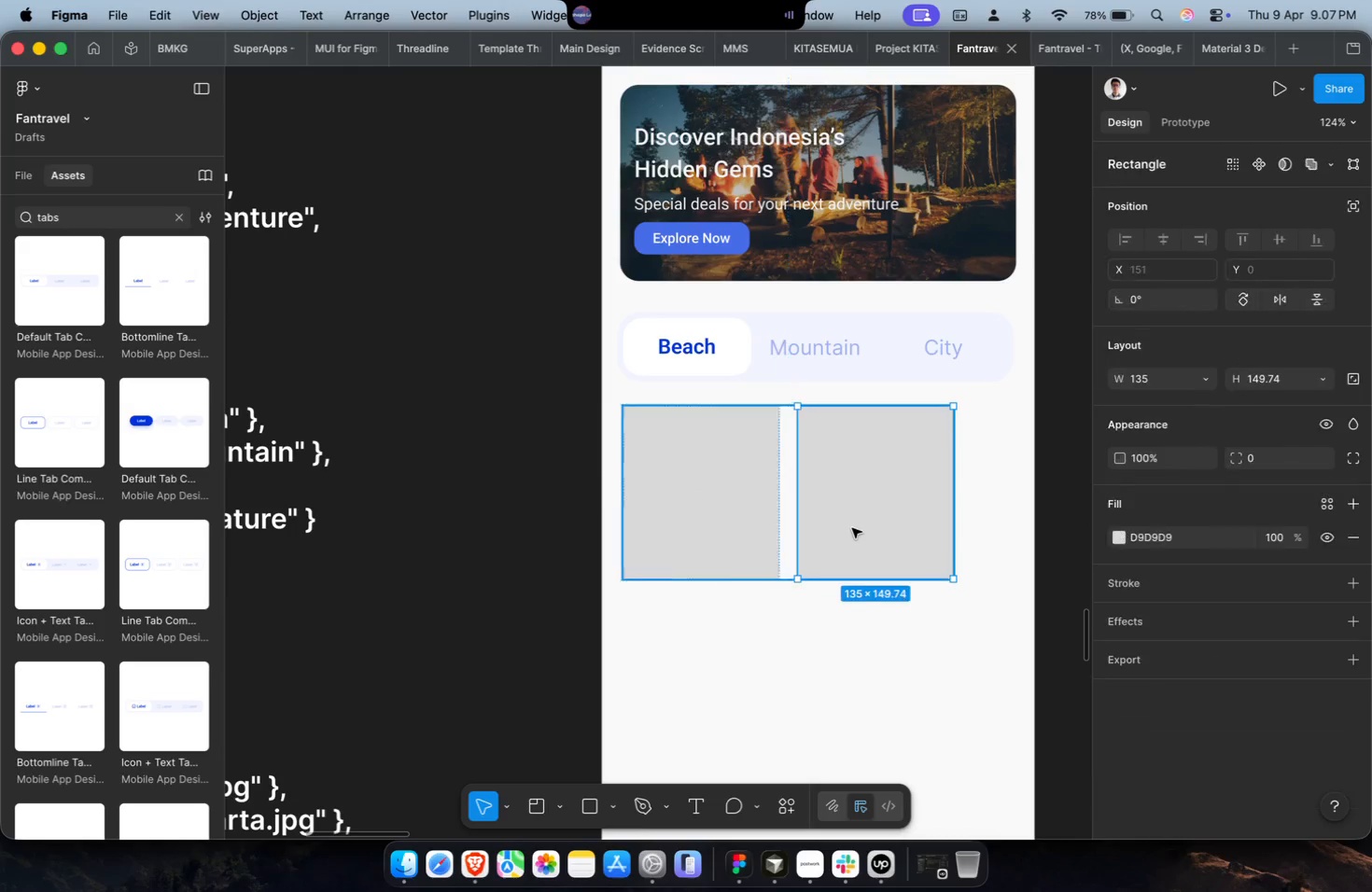 
key(Meta+CommandLeft)
 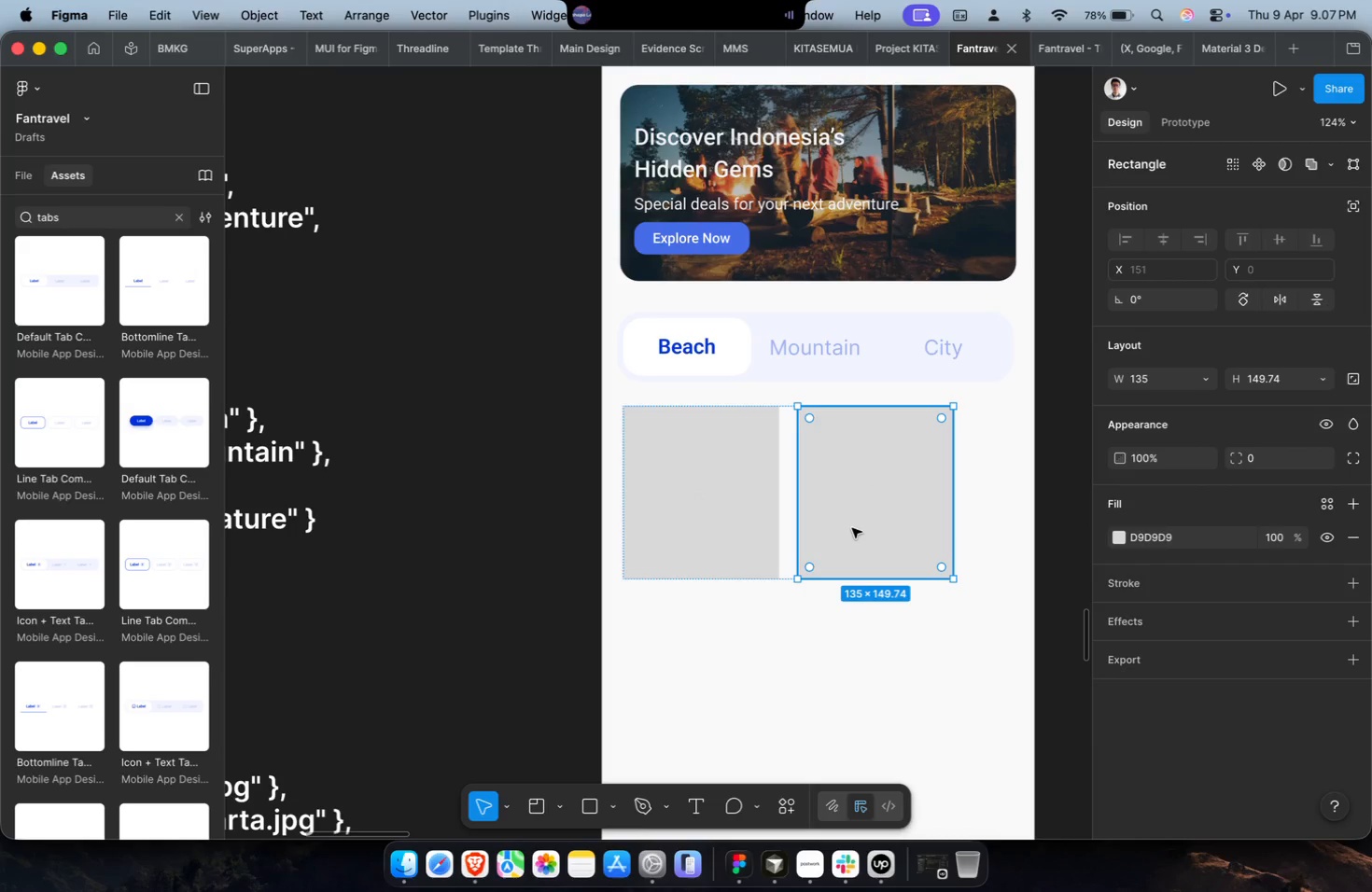 
key(Meta+D)
 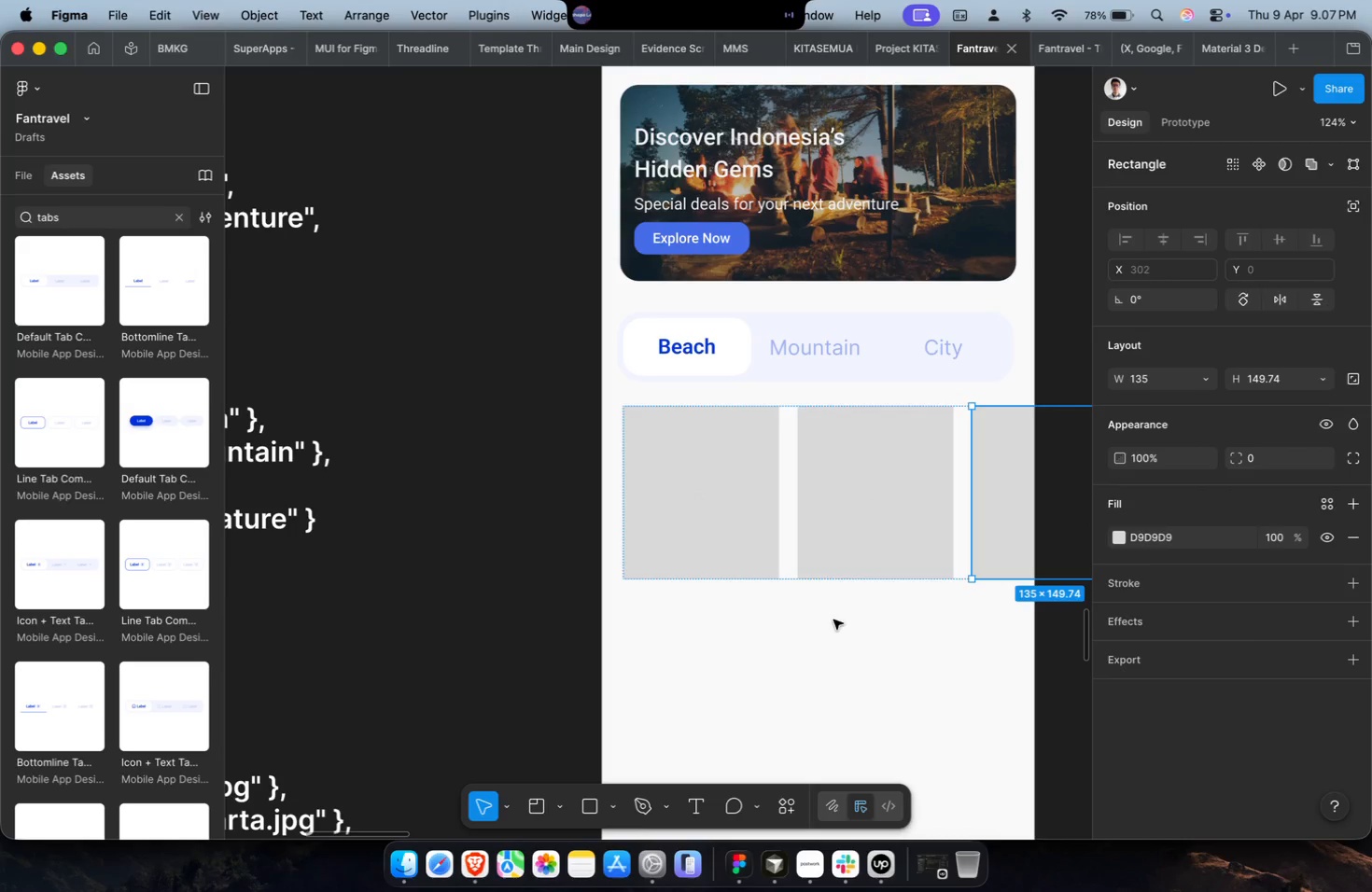 
left_click([833, 621])
 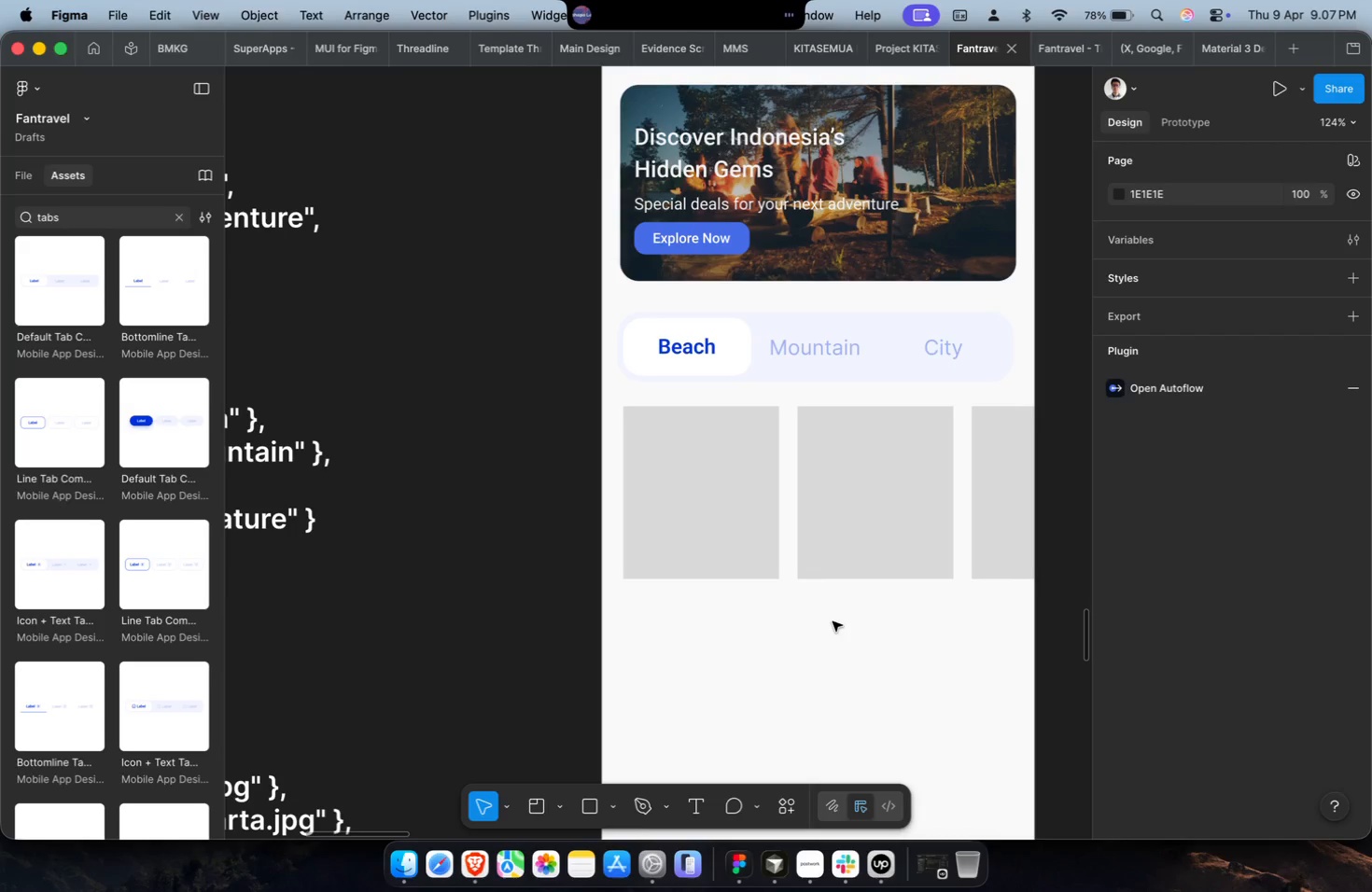 
wait(7.35)
 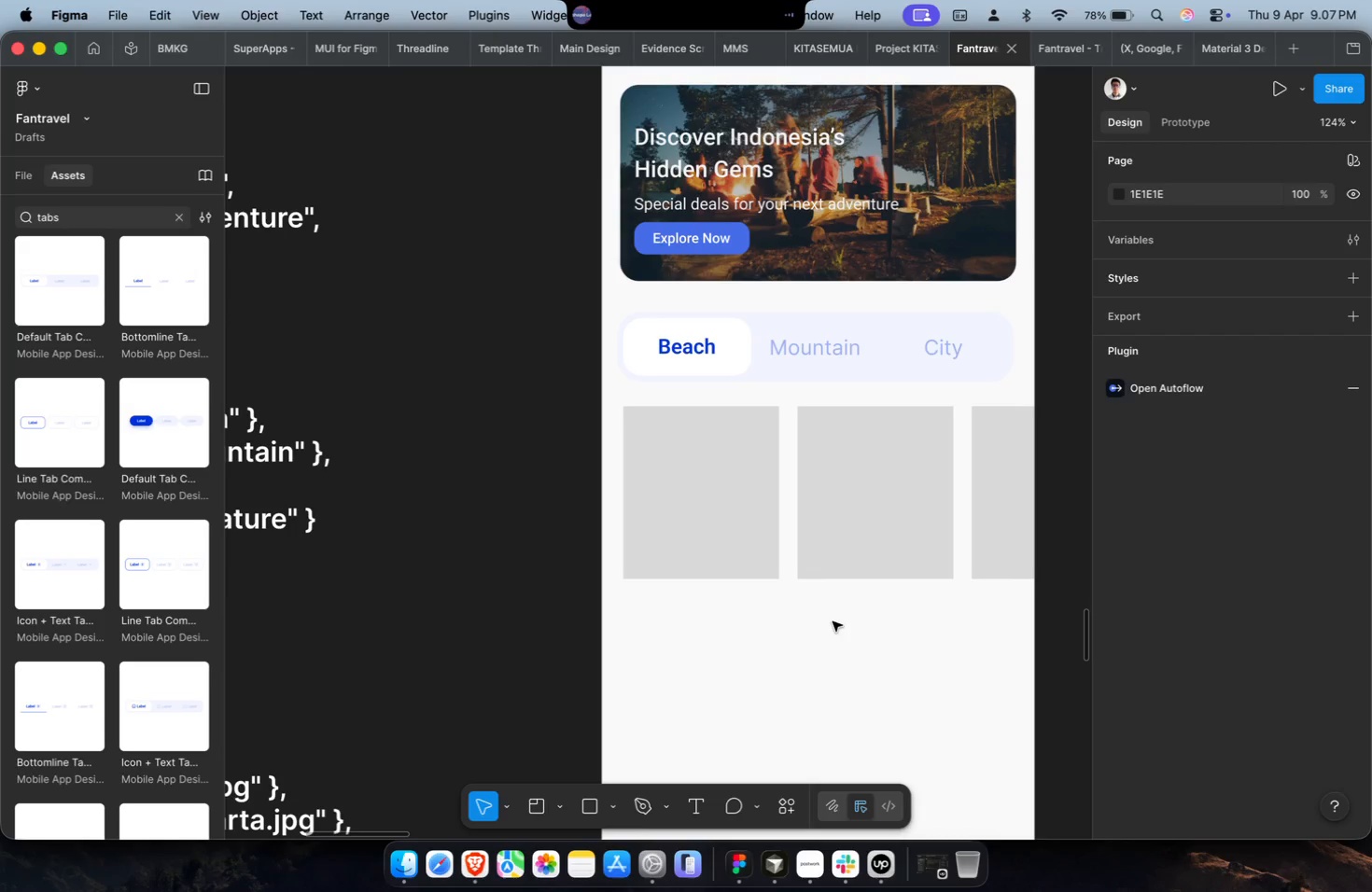 
double_click([743, 550])
 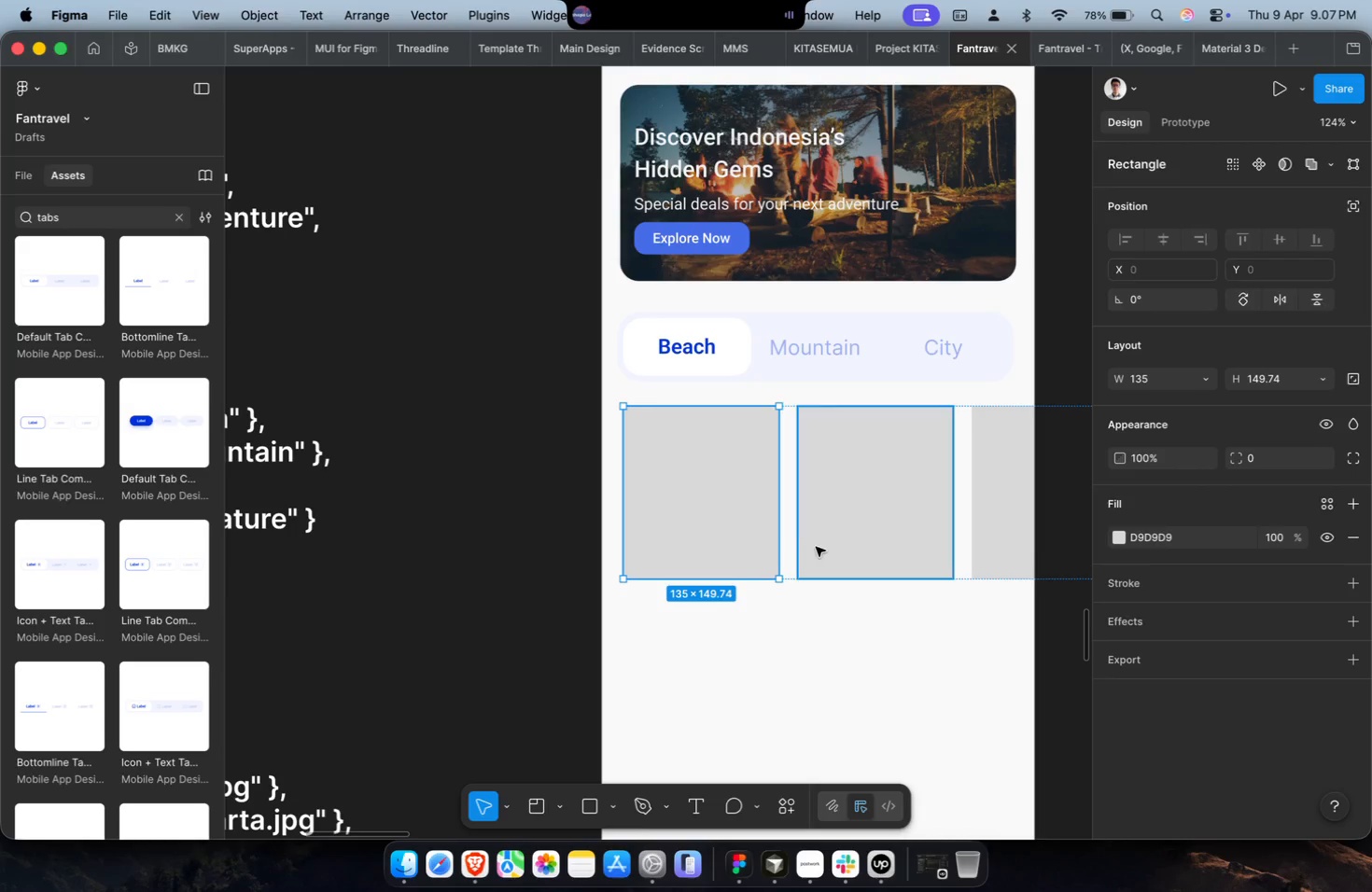 
key(Meta+CommandLeft)
 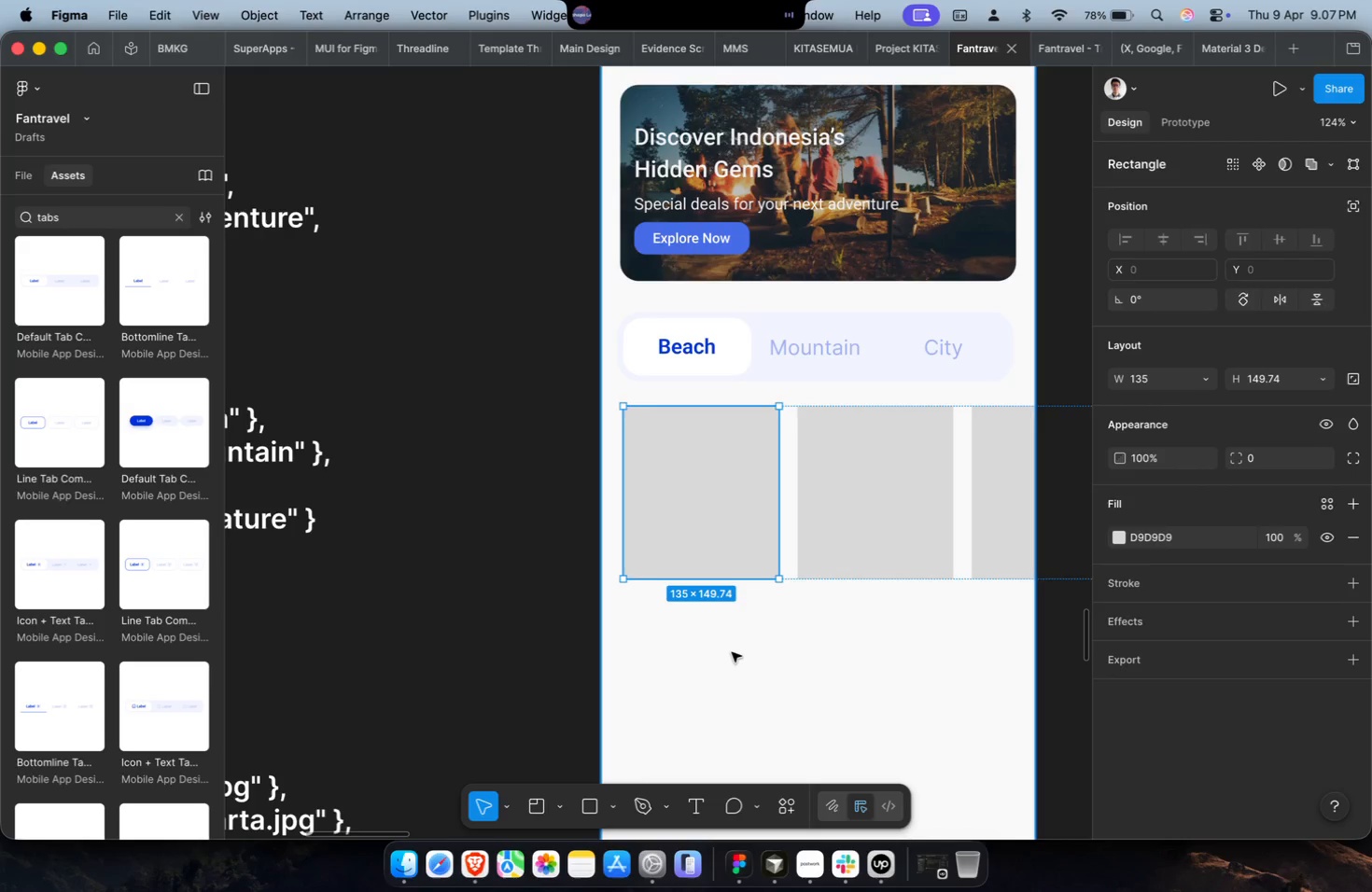 
key(Meta+CommandLeft)
 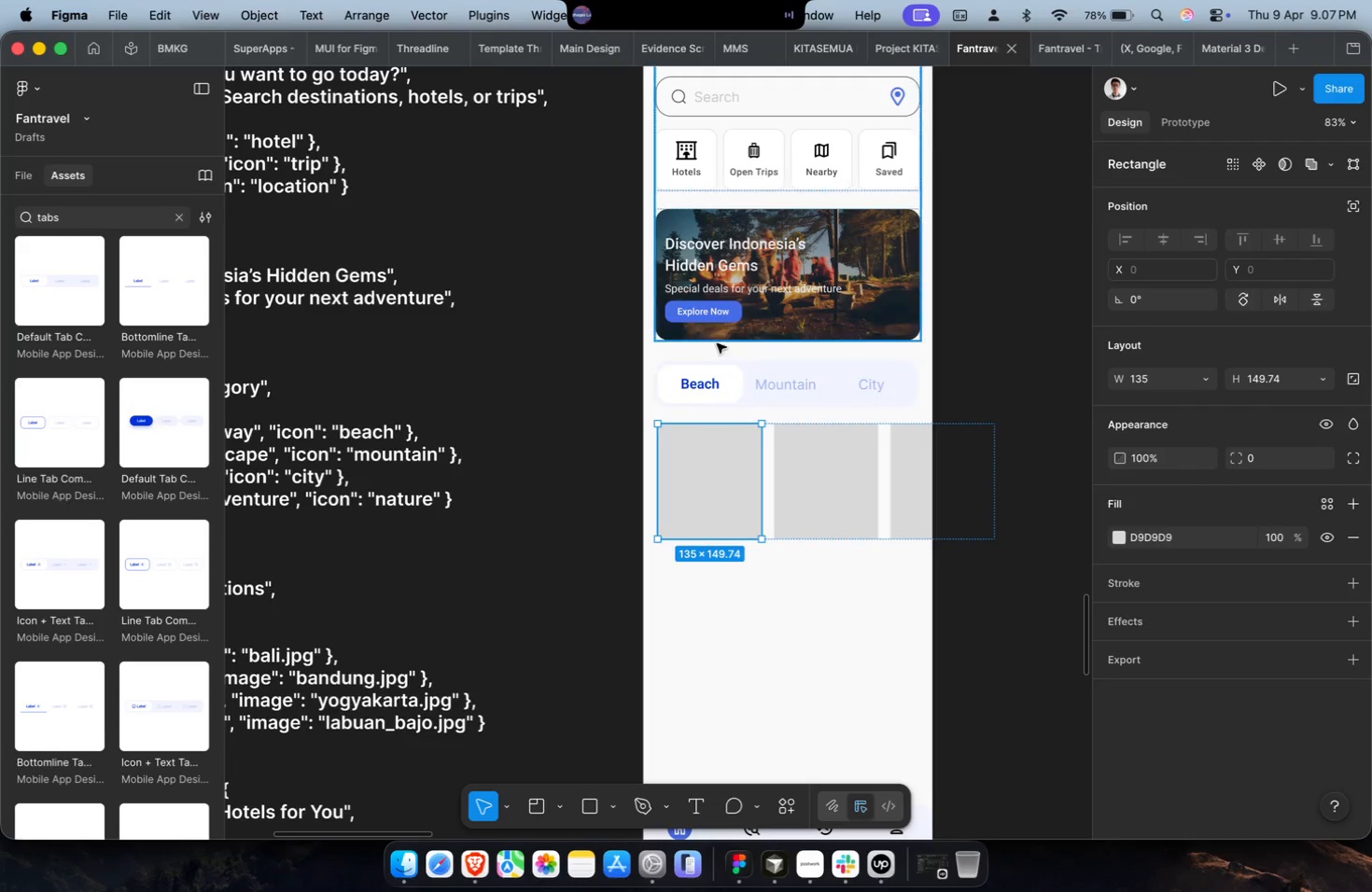 
scroll: coordinate [726, 647], scroll_direction: down, amount: 7.0
 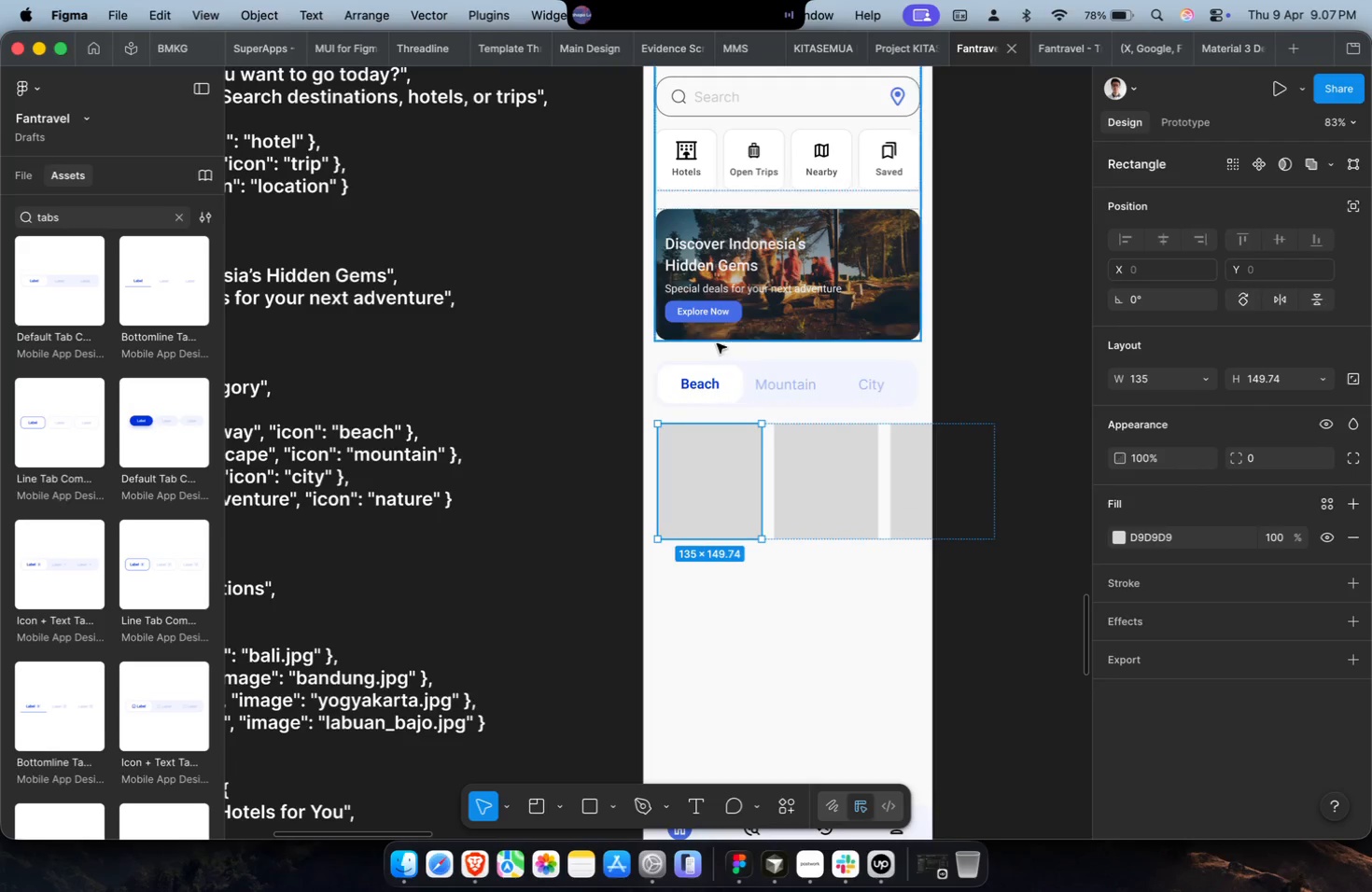 
key(Meta+CommandLeft)
 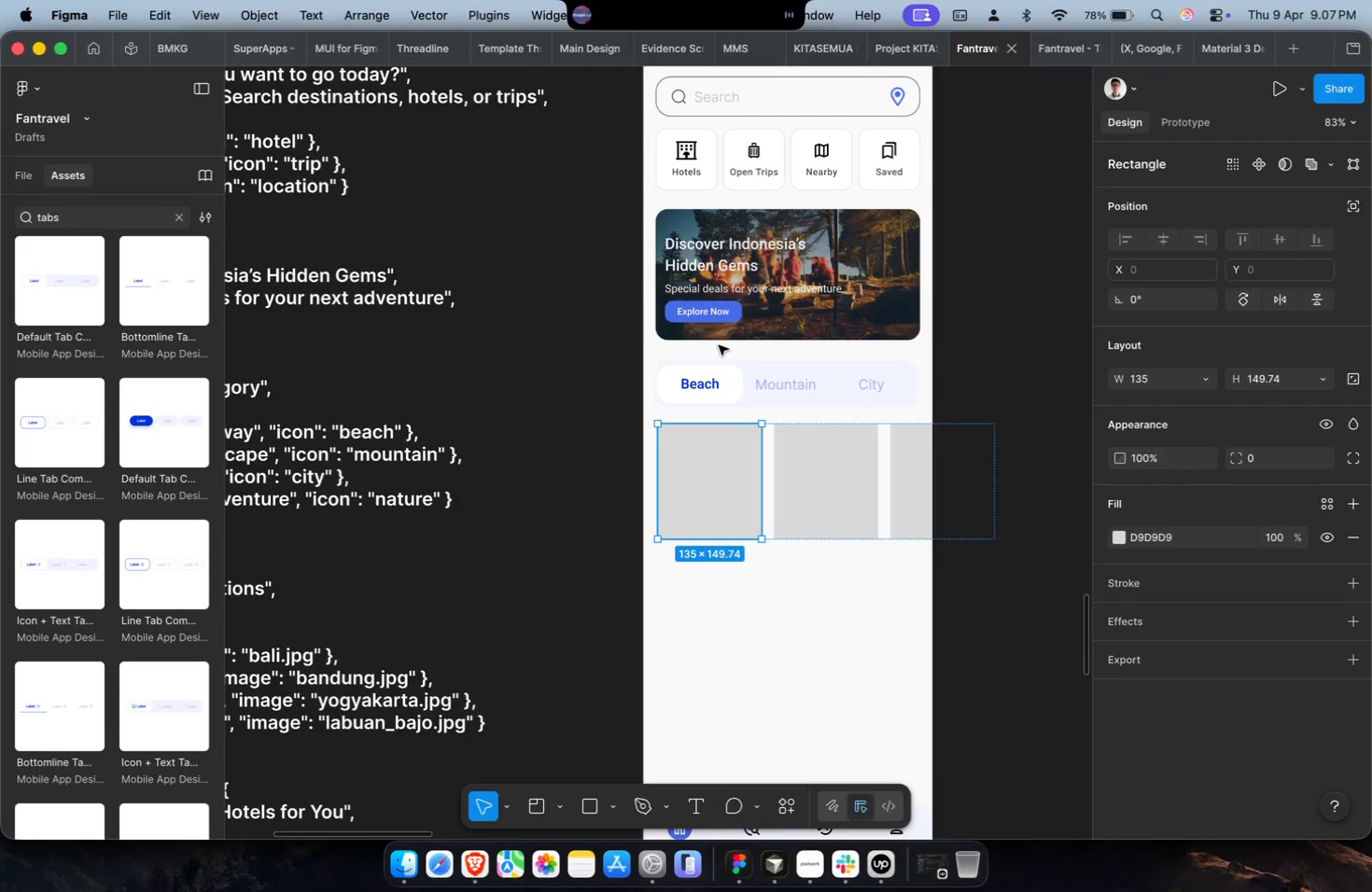 
key(Shift+ShiftLeft)
 